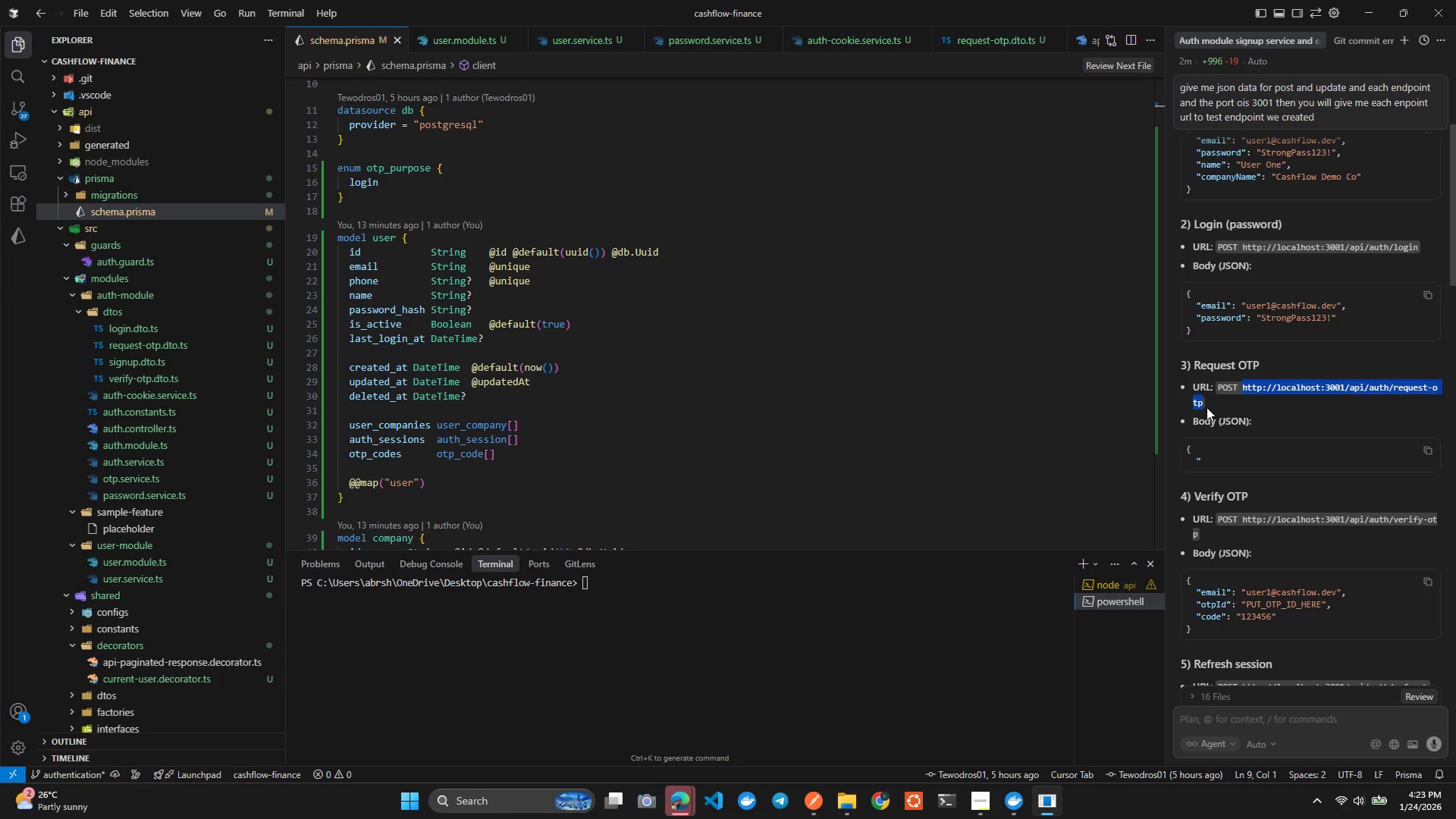 
key(Control+C)
 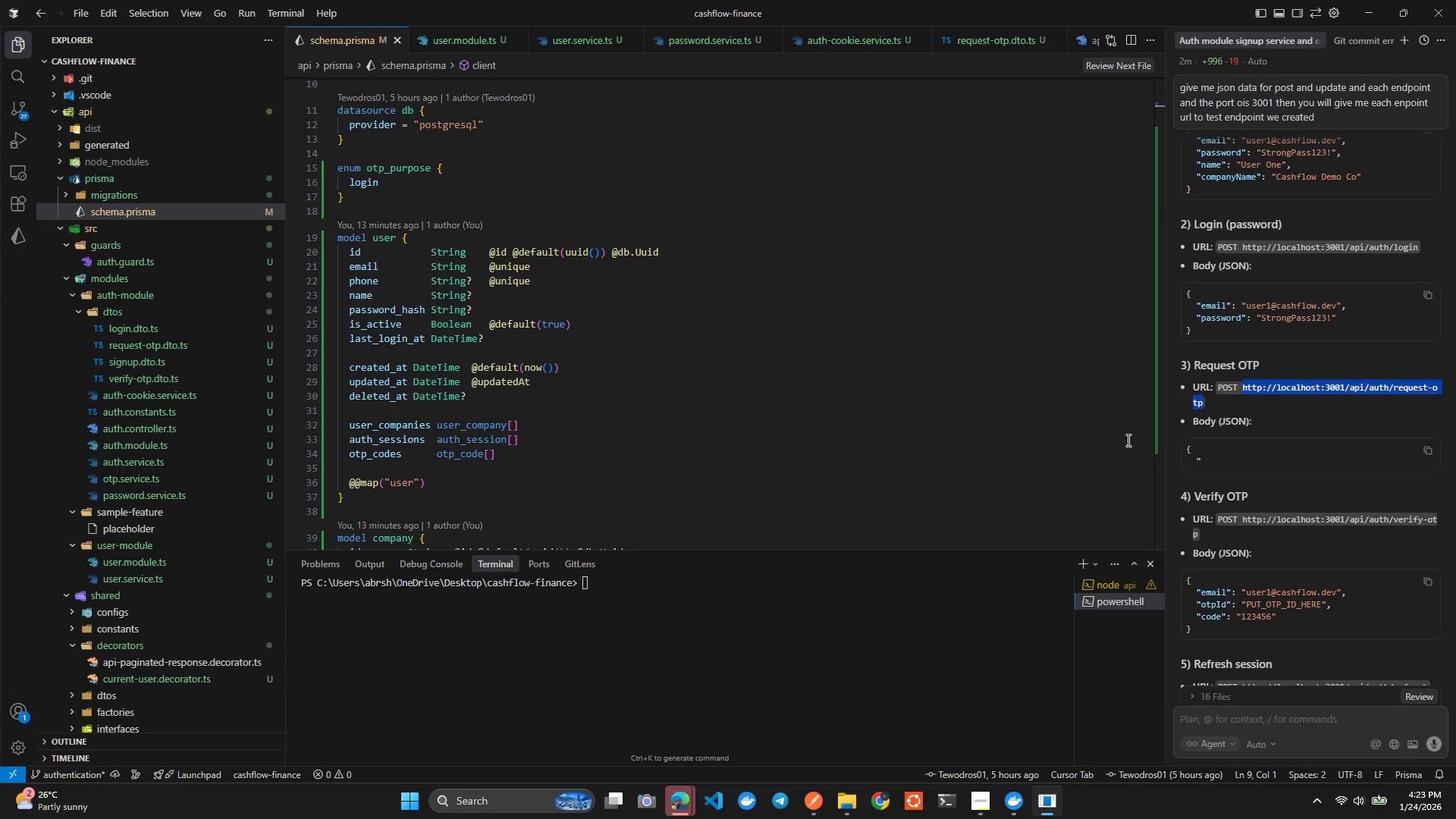 
key(Alt+AltLeft)
 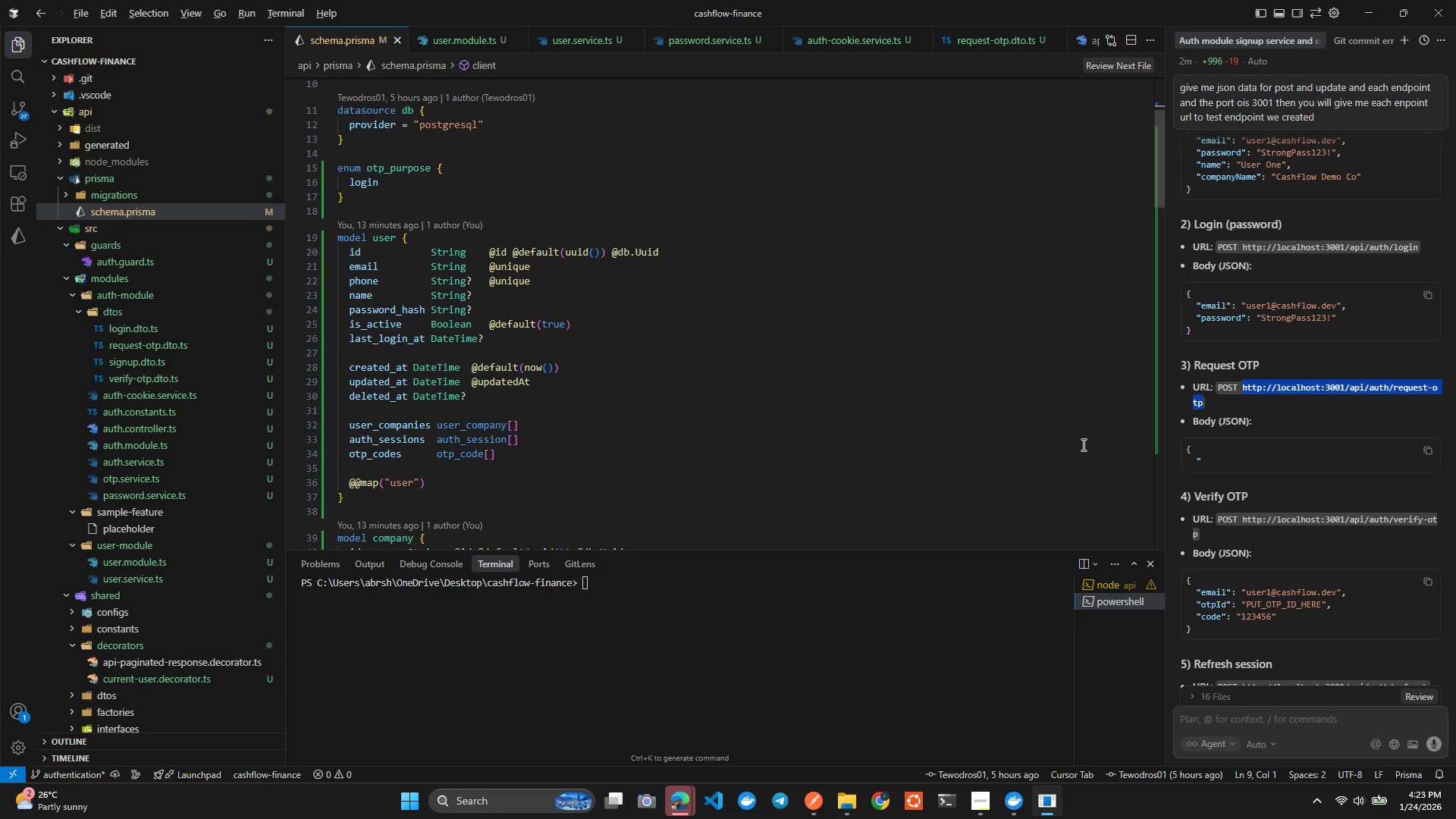 
key(Alt+Tab)
 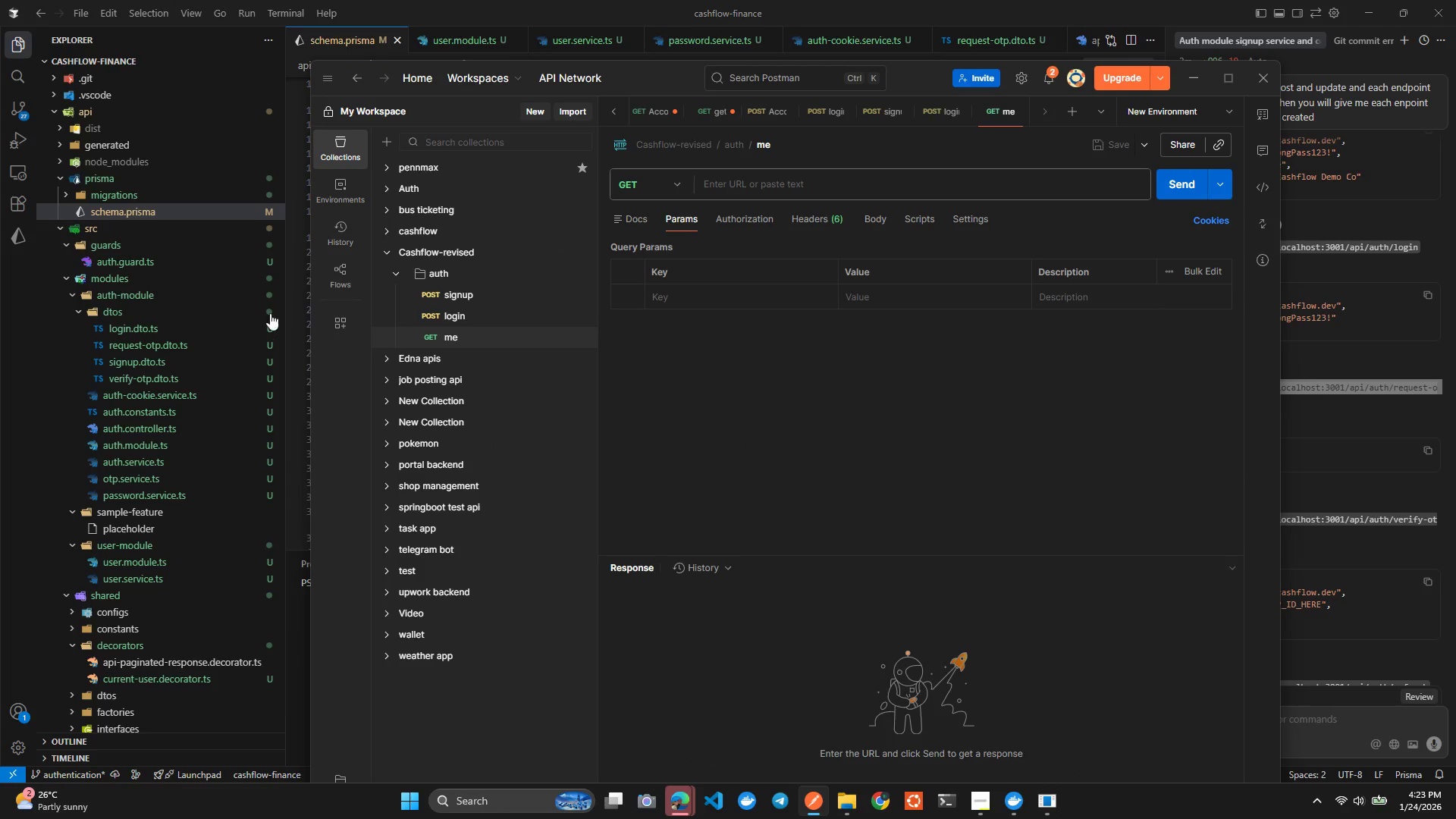 
key(Alt+AltLeft)
 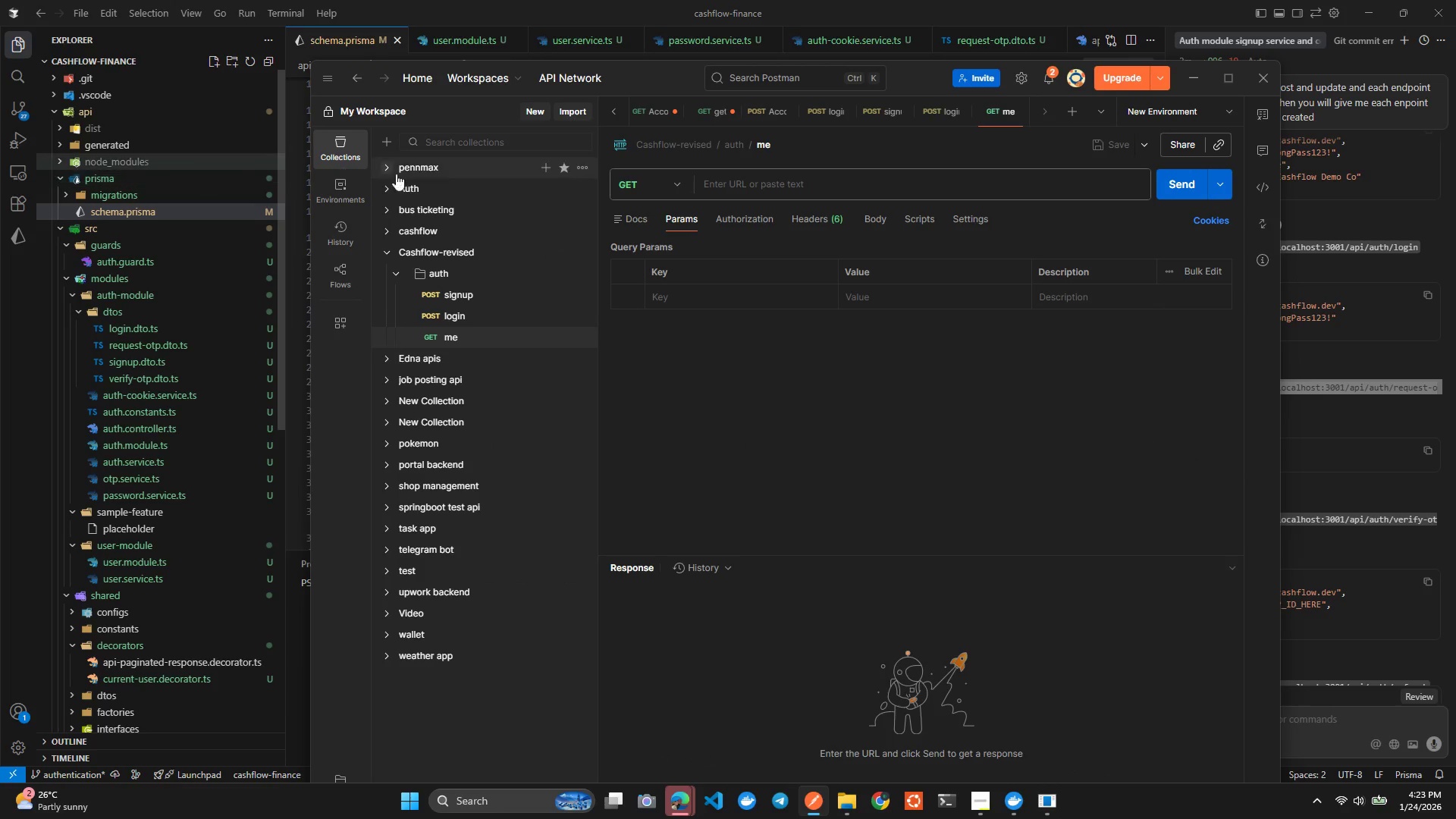 
key(Alt+Tab)
 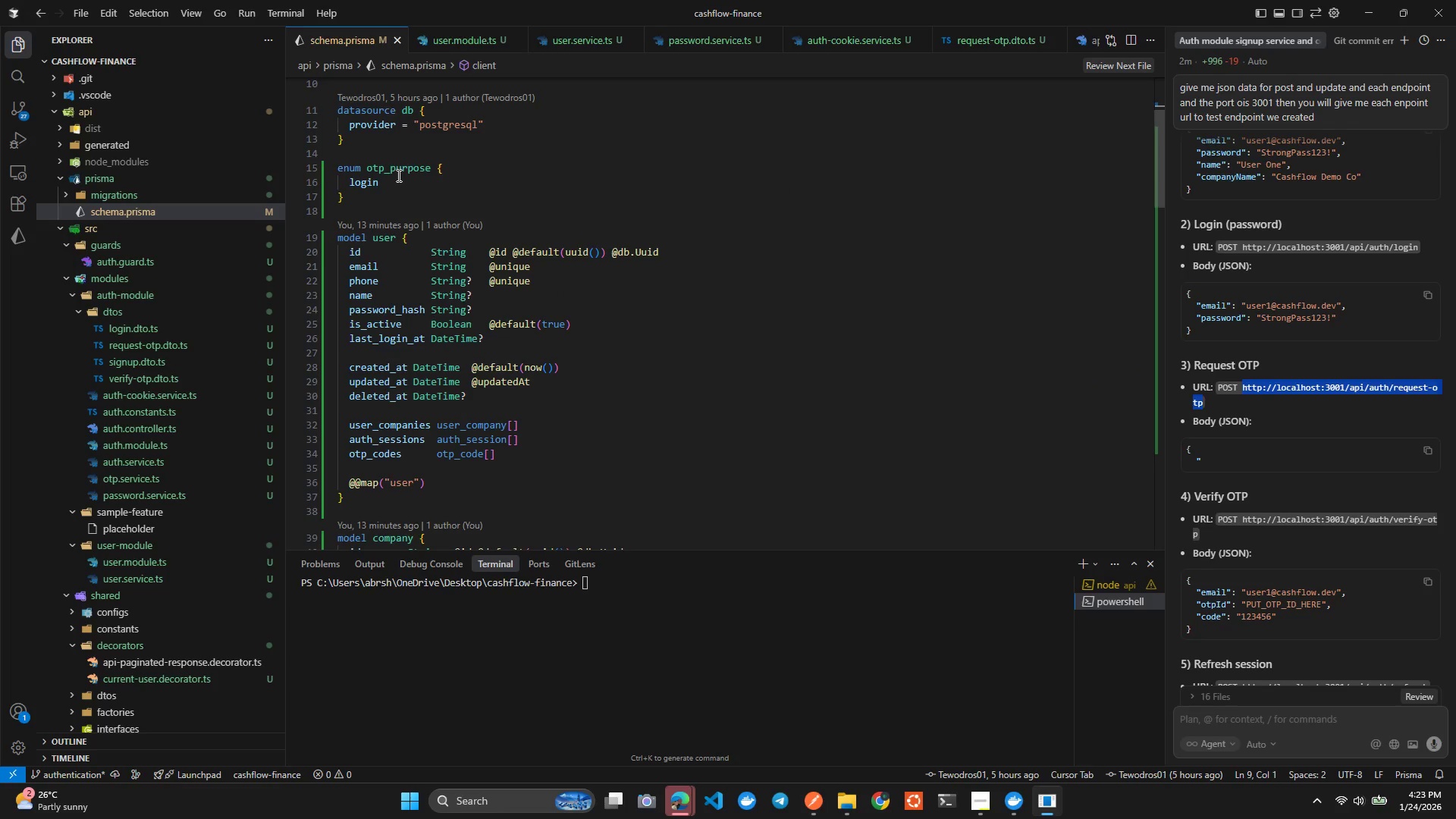 
key(Alt+AltLeft)
 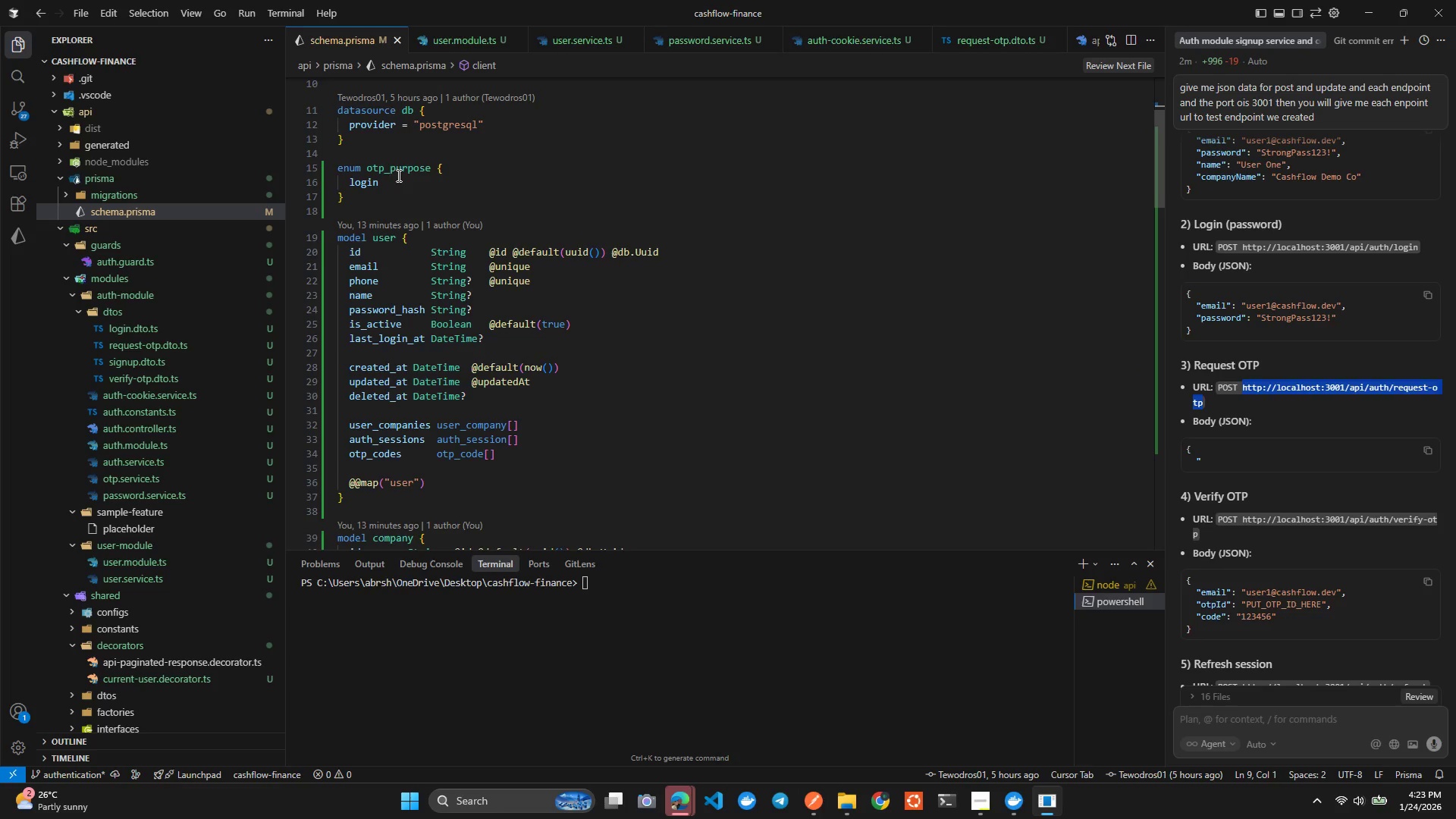 
key(Alt+Tab)
 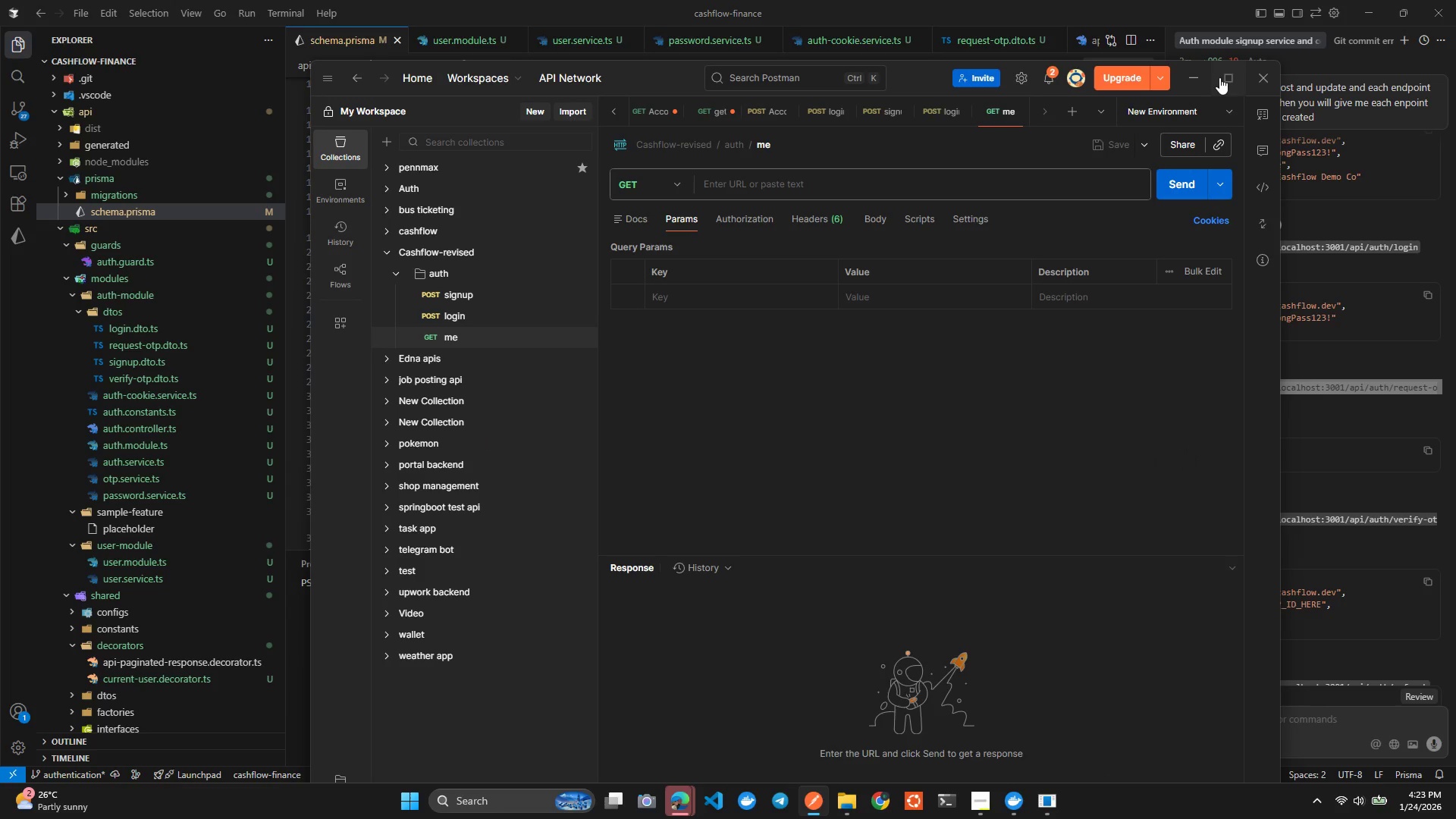 
left_click([1228, 79])
 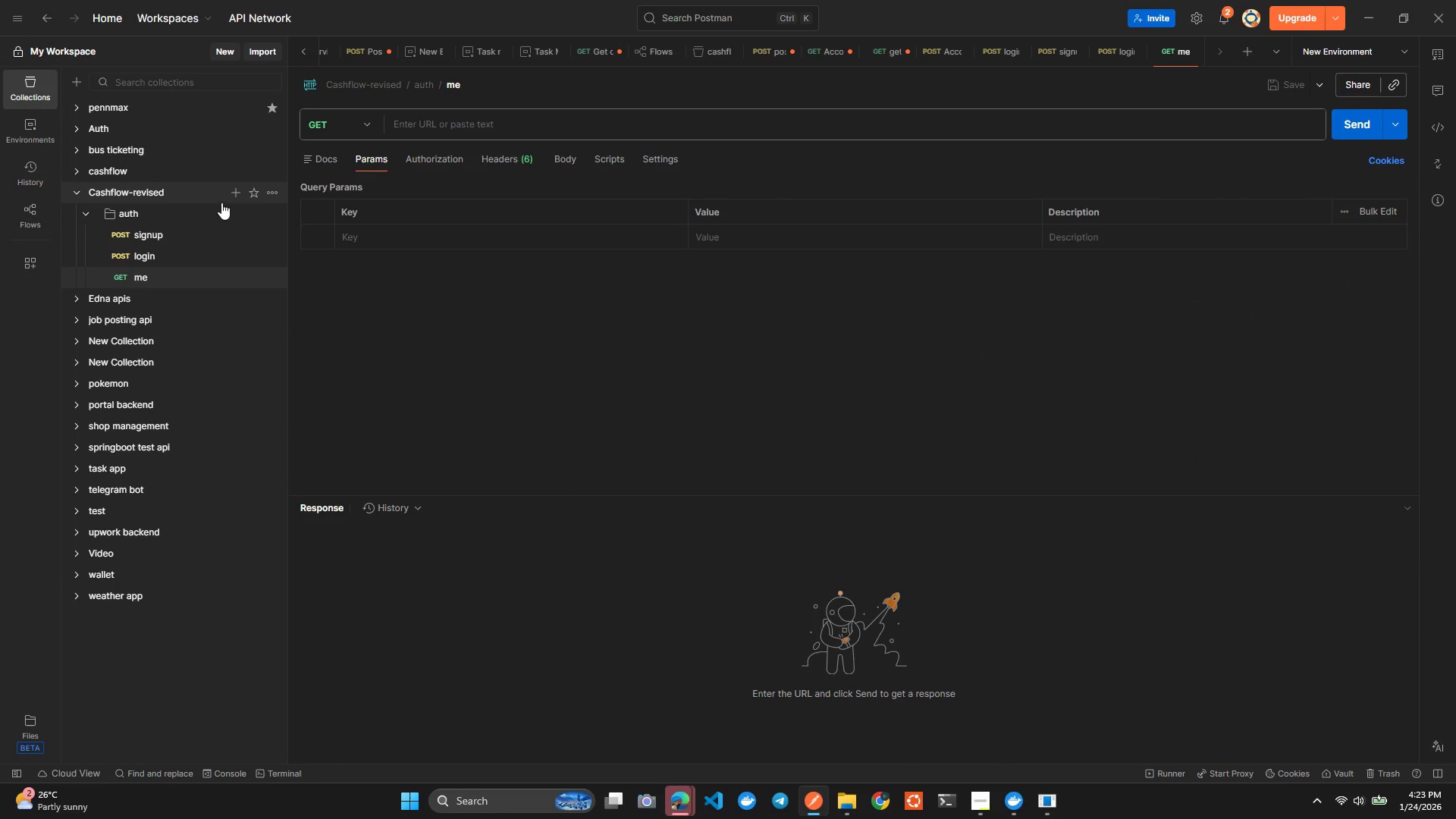 
left_click([269, 205])
 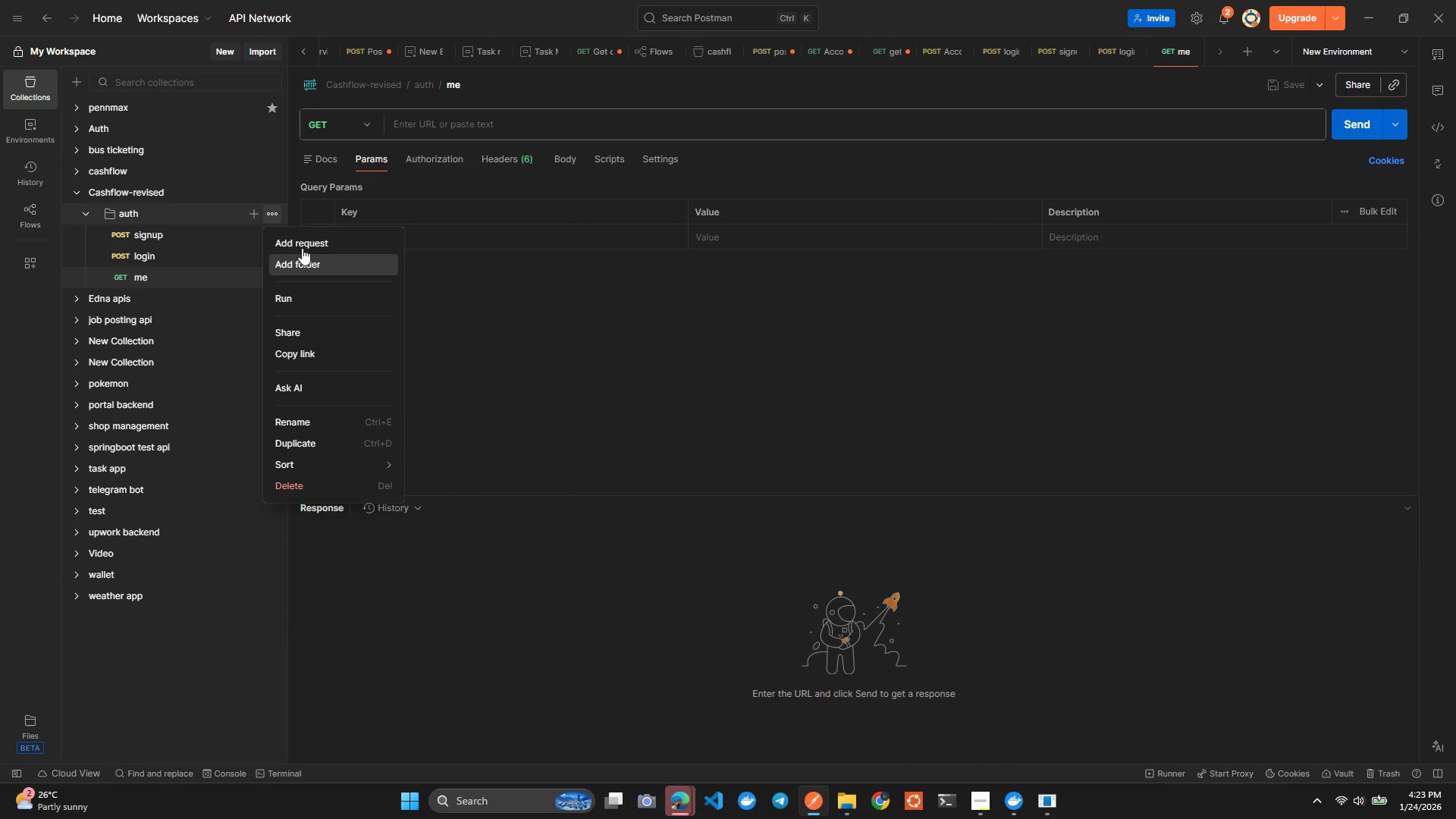 
left_click([307, 244])
 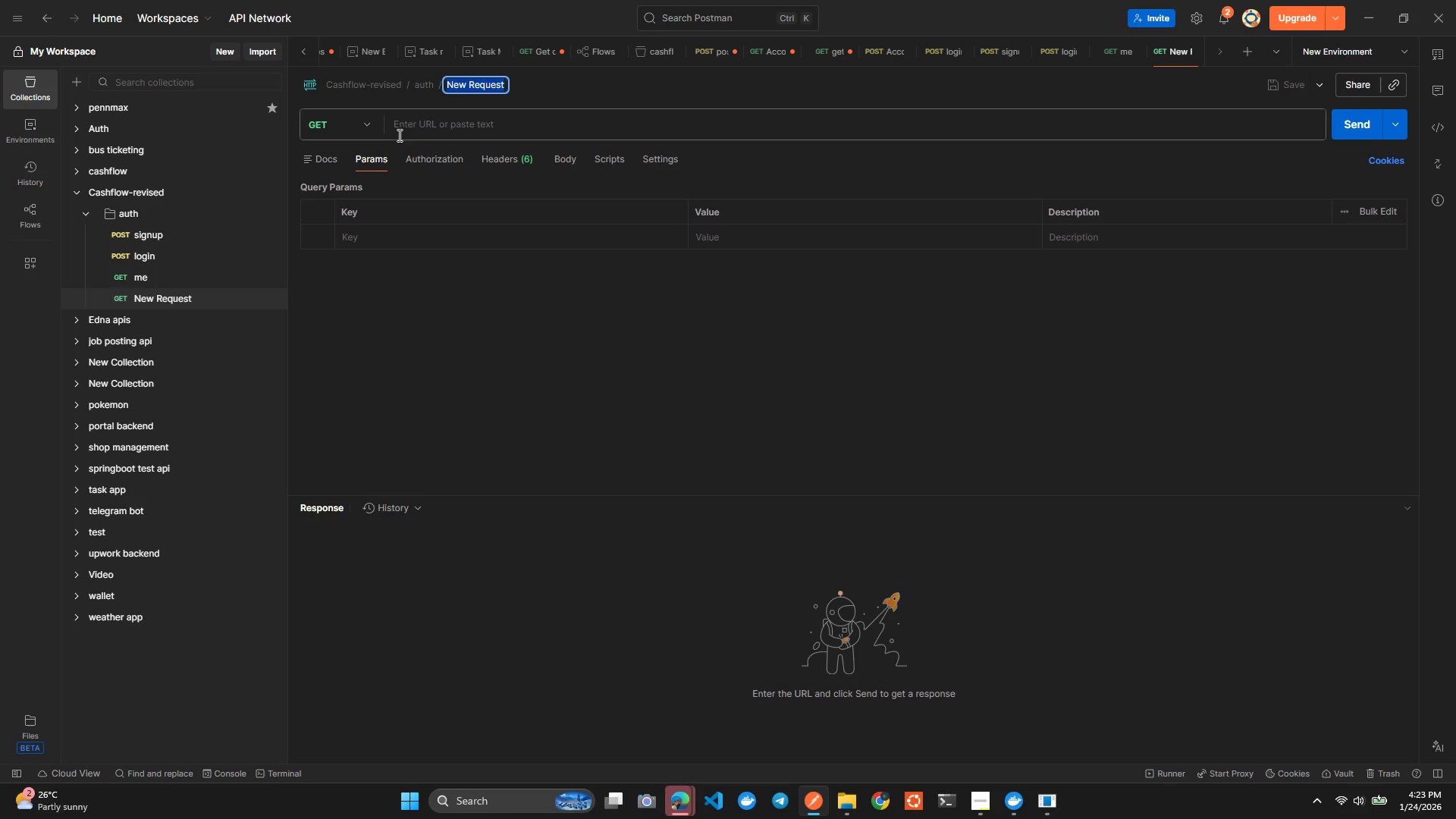 
type(otp)
 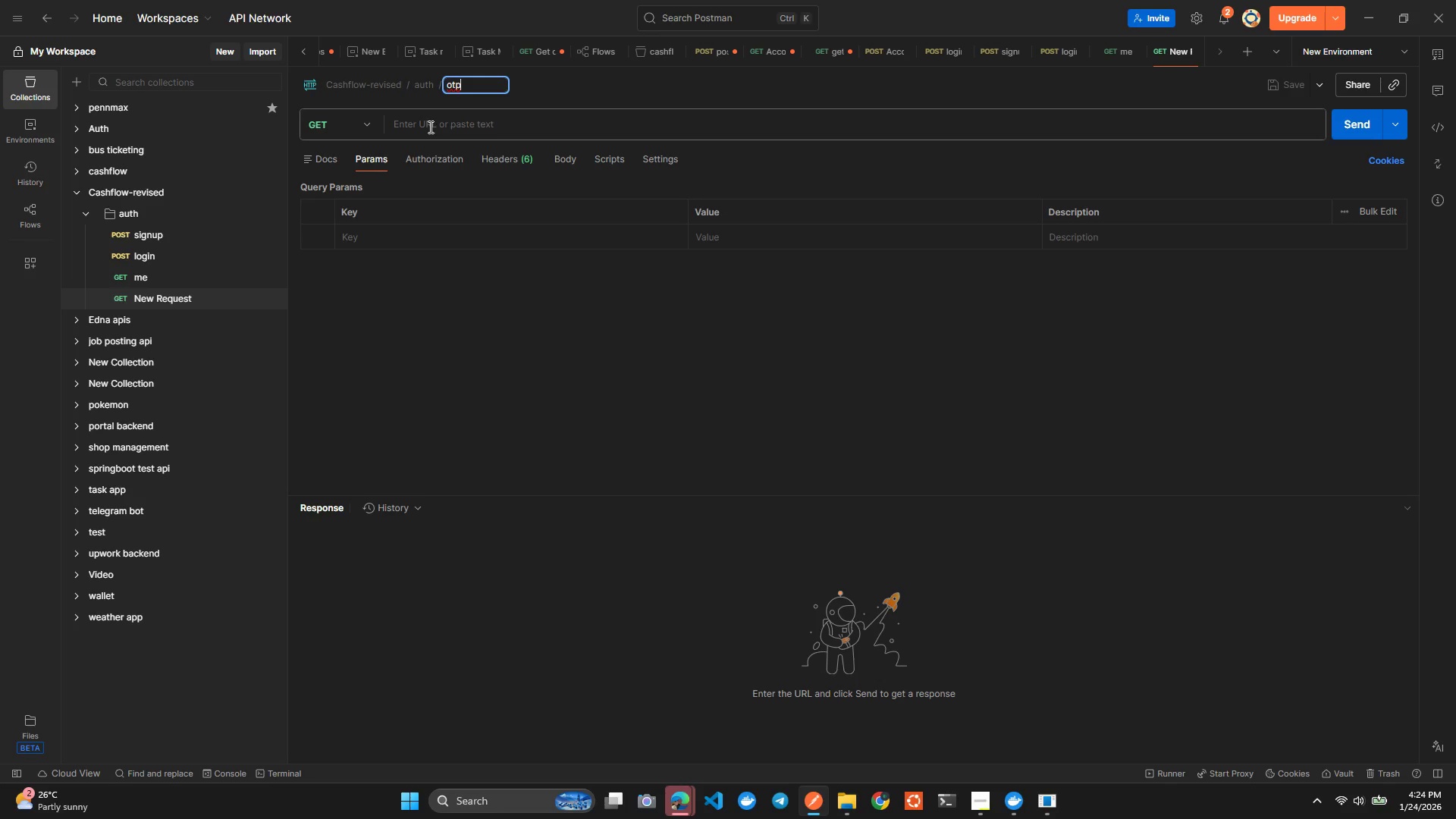 
key(Enter)
 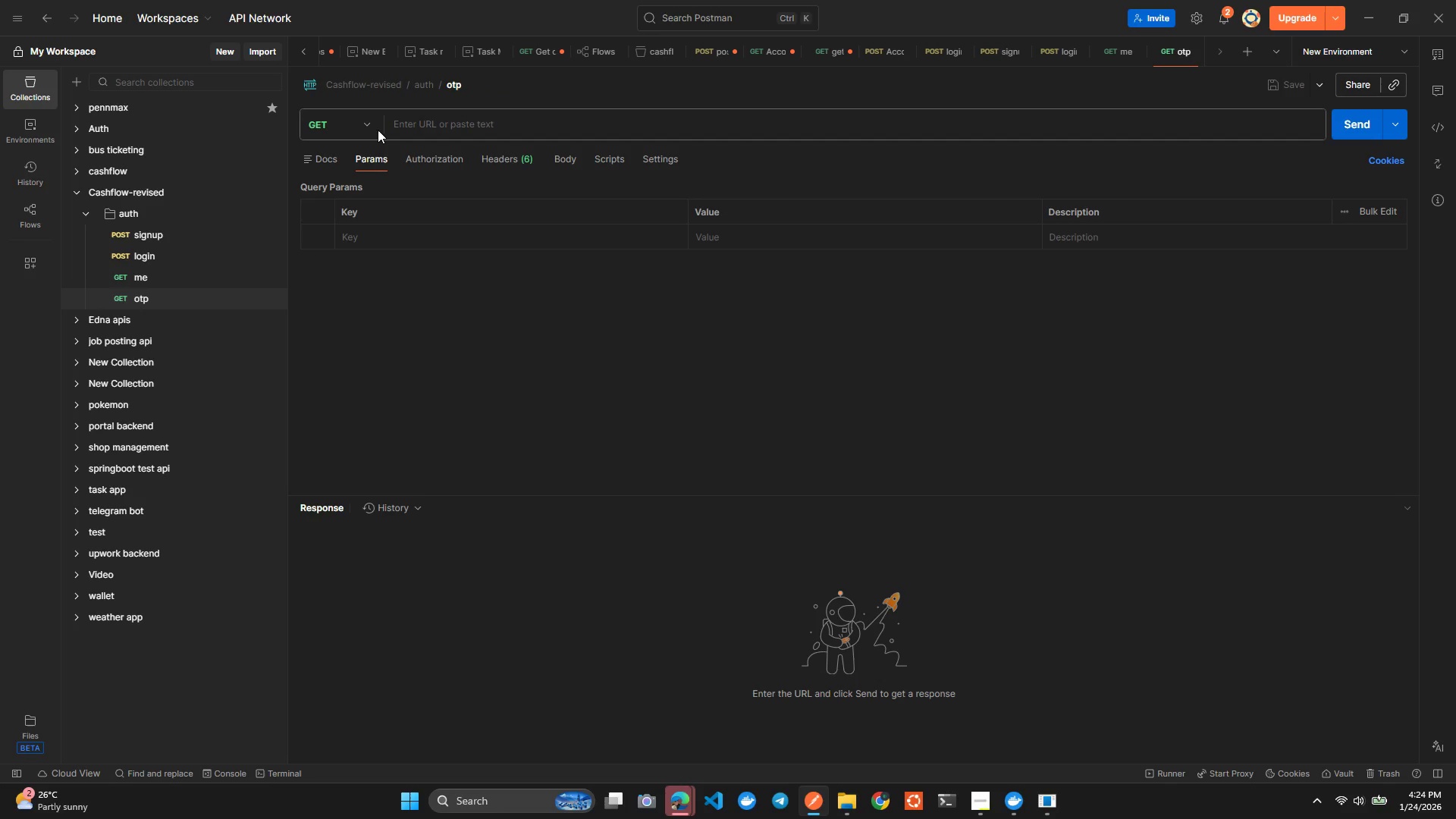 
left_click([360, 132])
 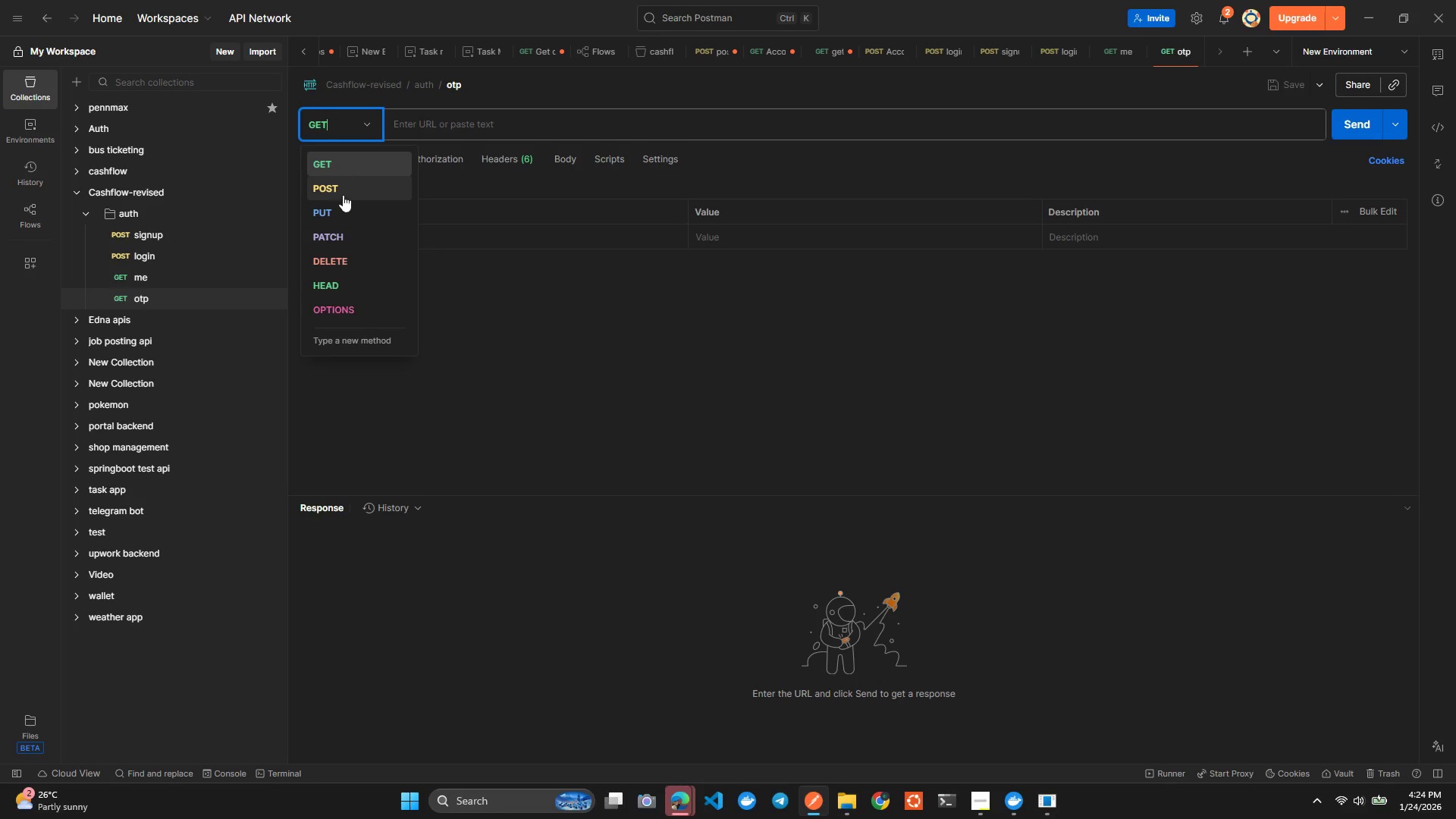 
left_click([343, 193])
 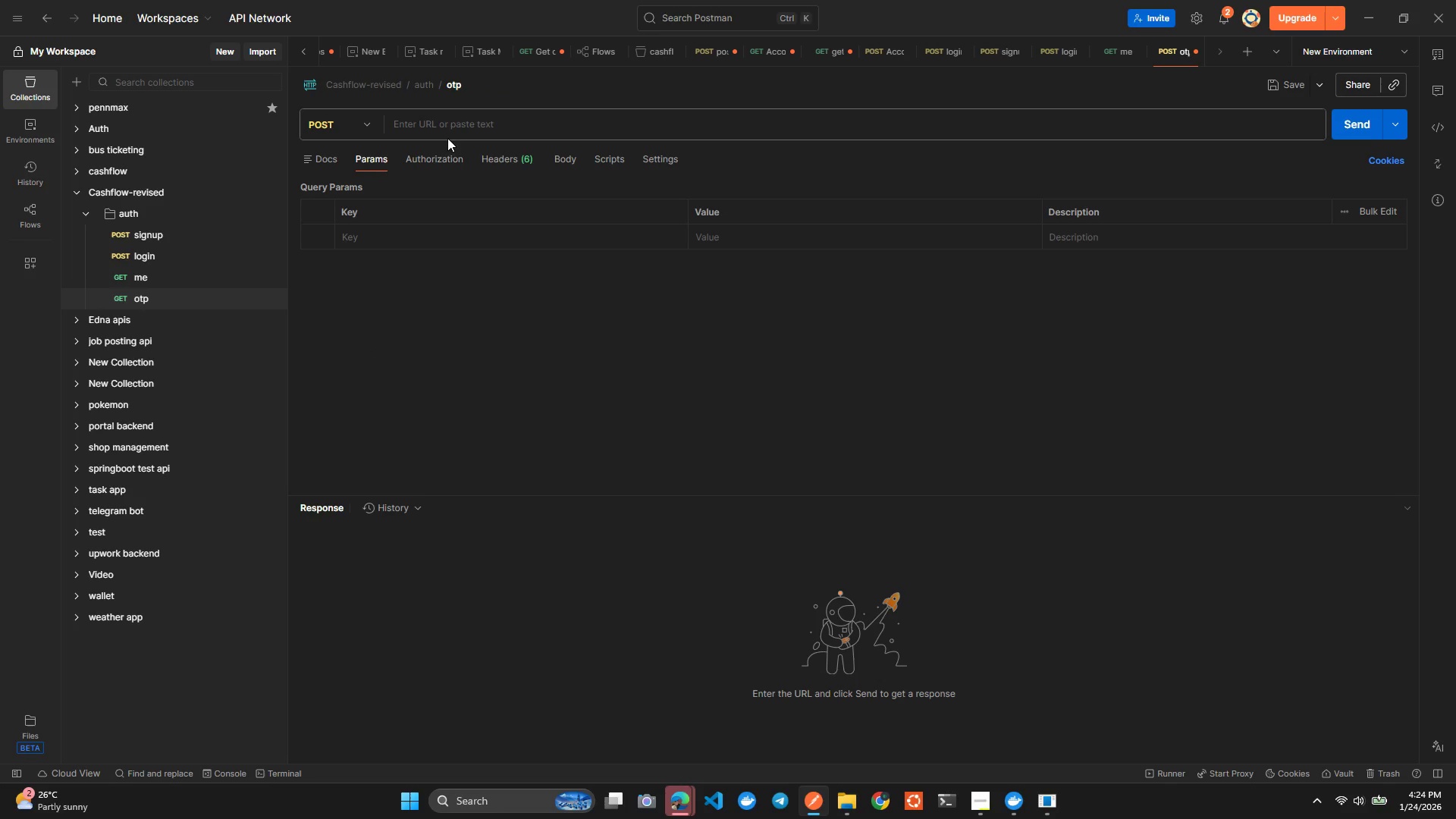 
left_click([460, 130])
 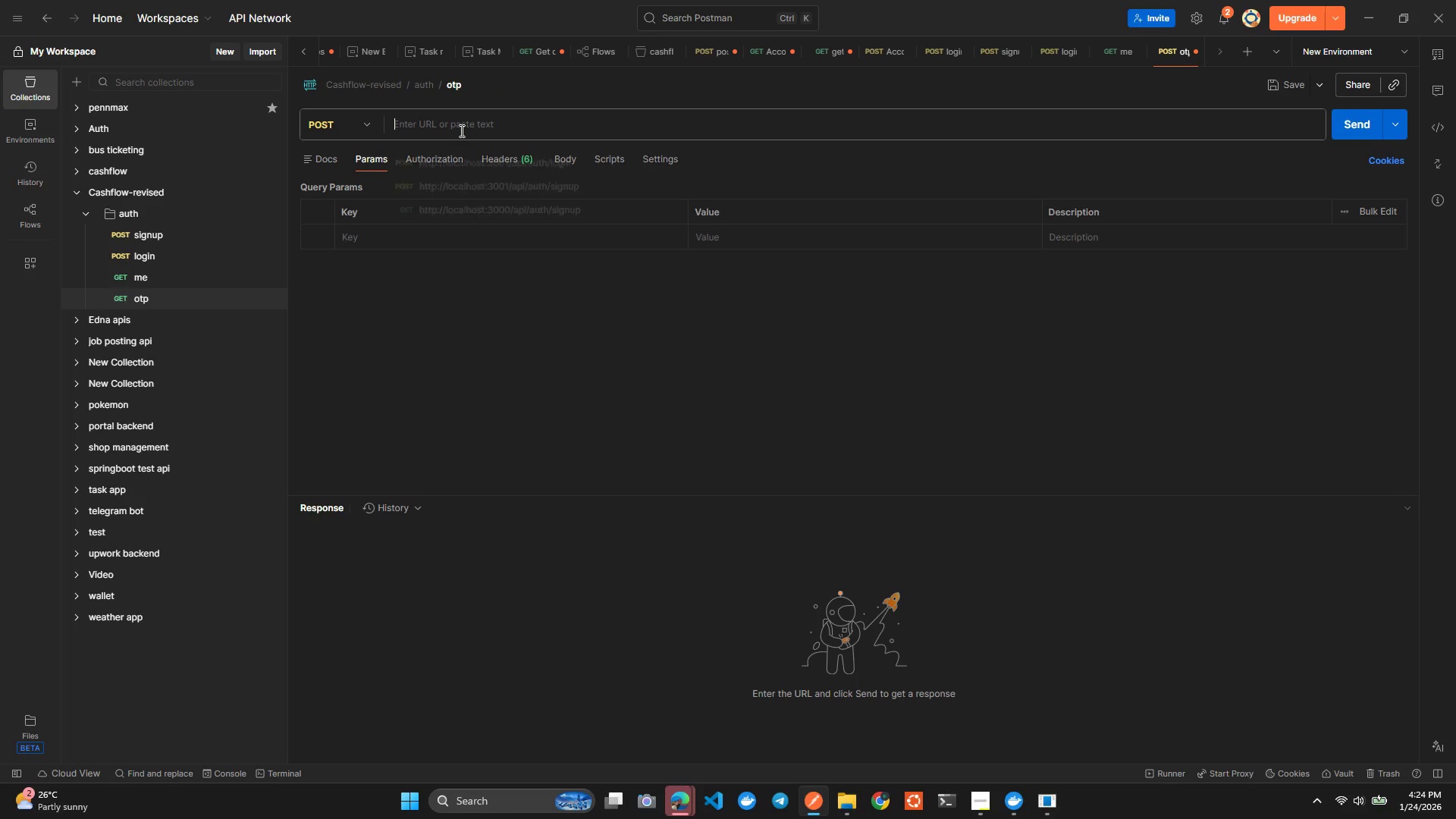 
key(Control+ControlLeft)
 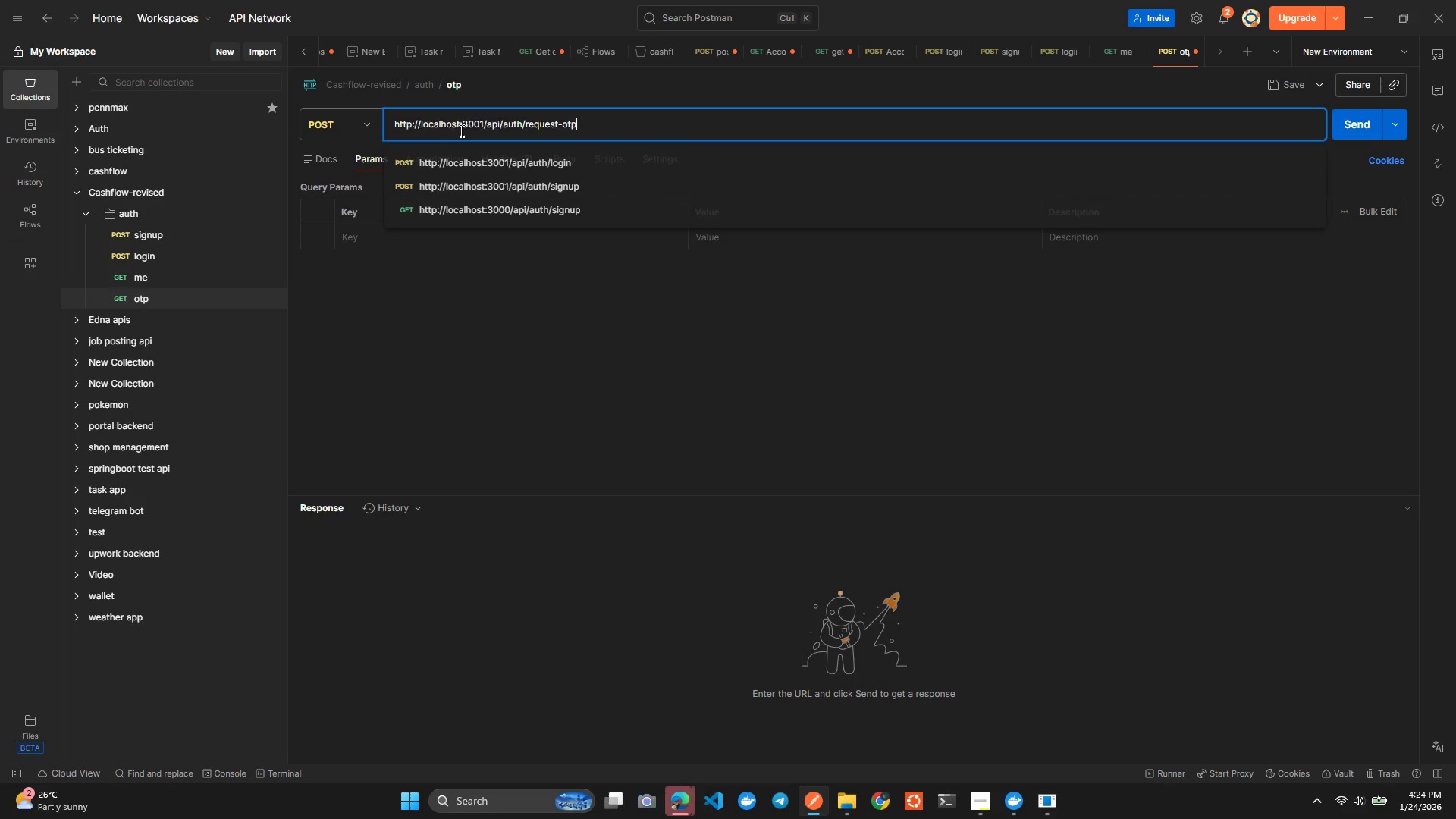 
key(Control+V)
 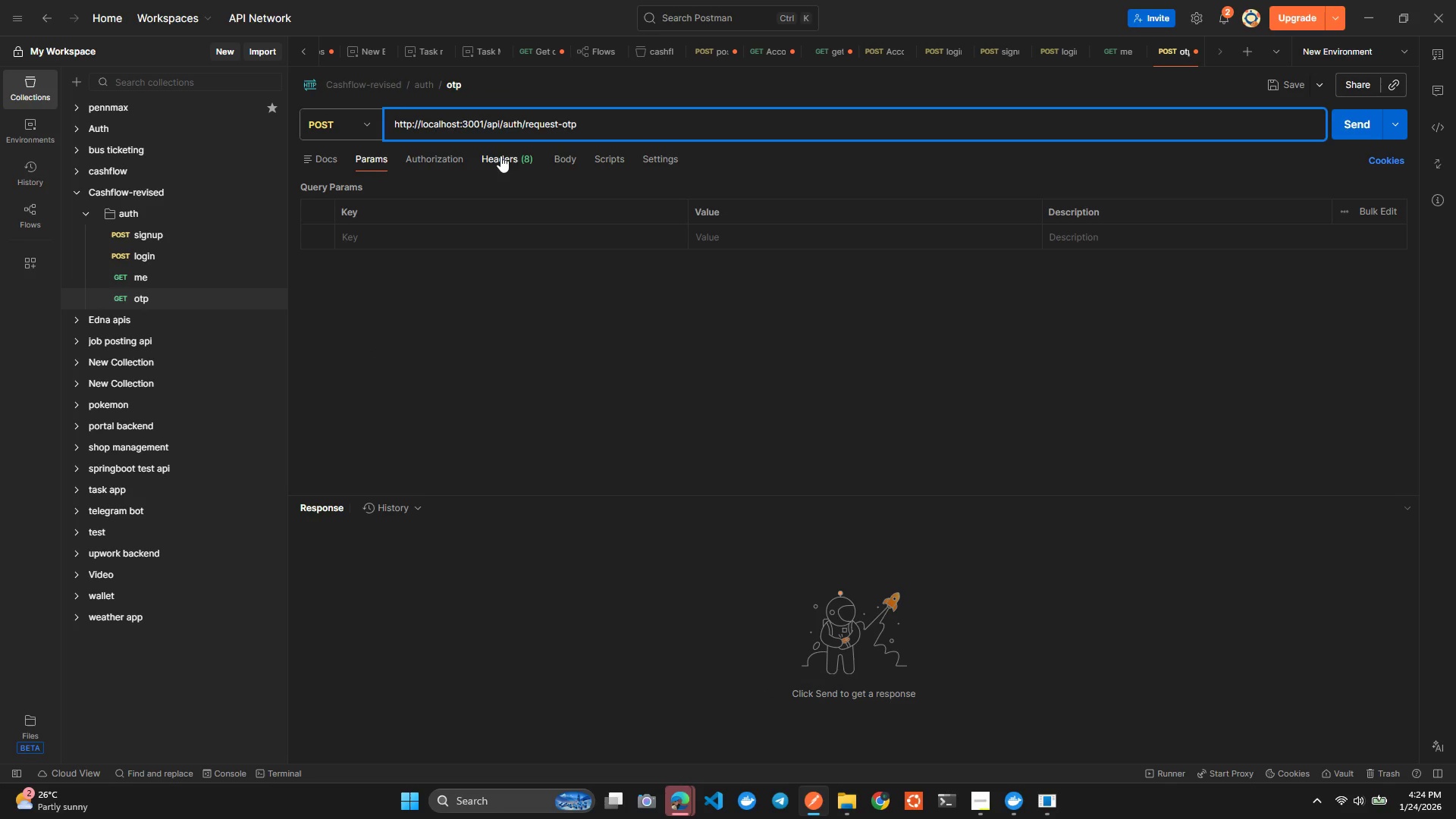 
left_click([563, 152])
 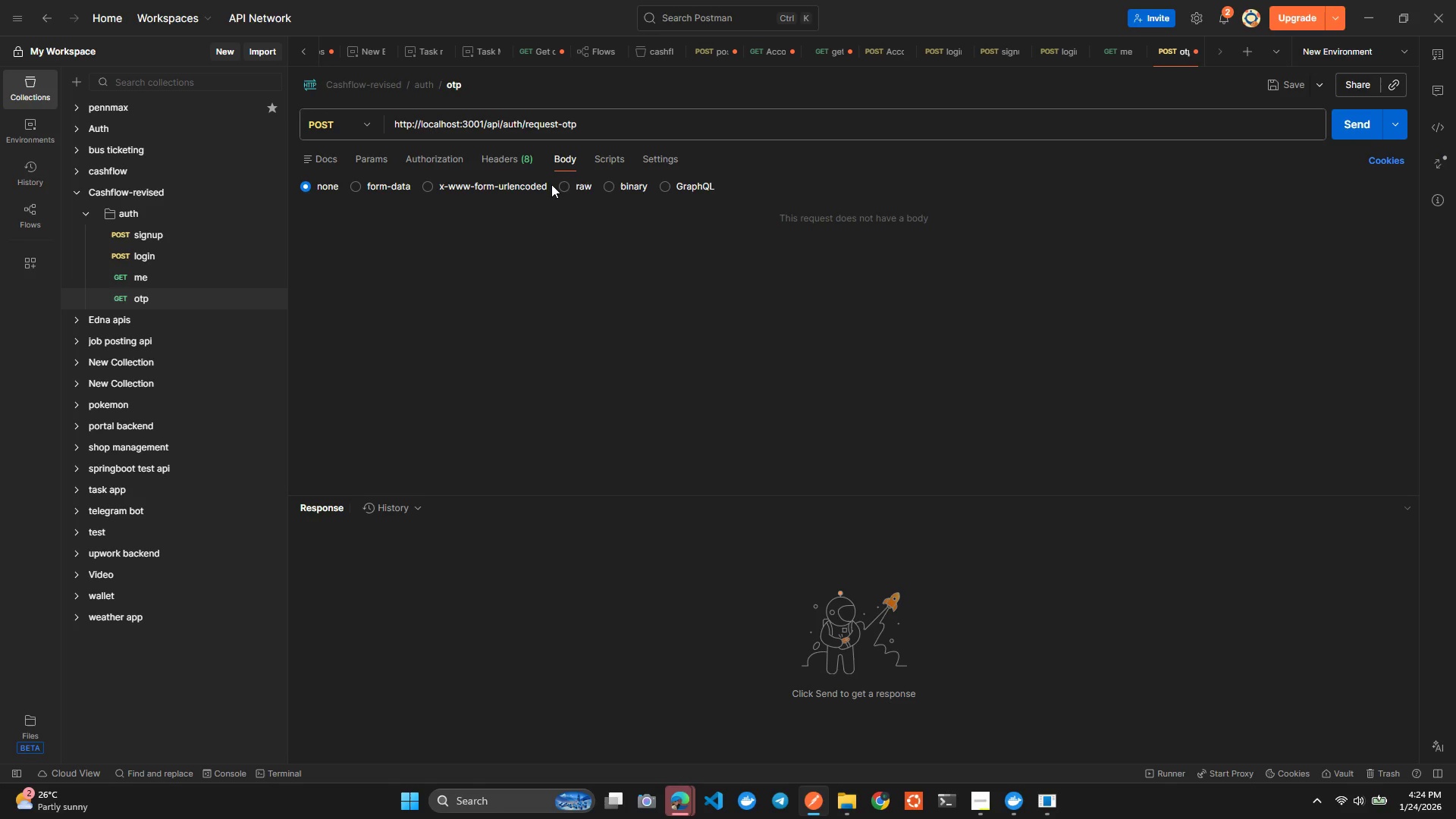 
left_click([605, 187])
 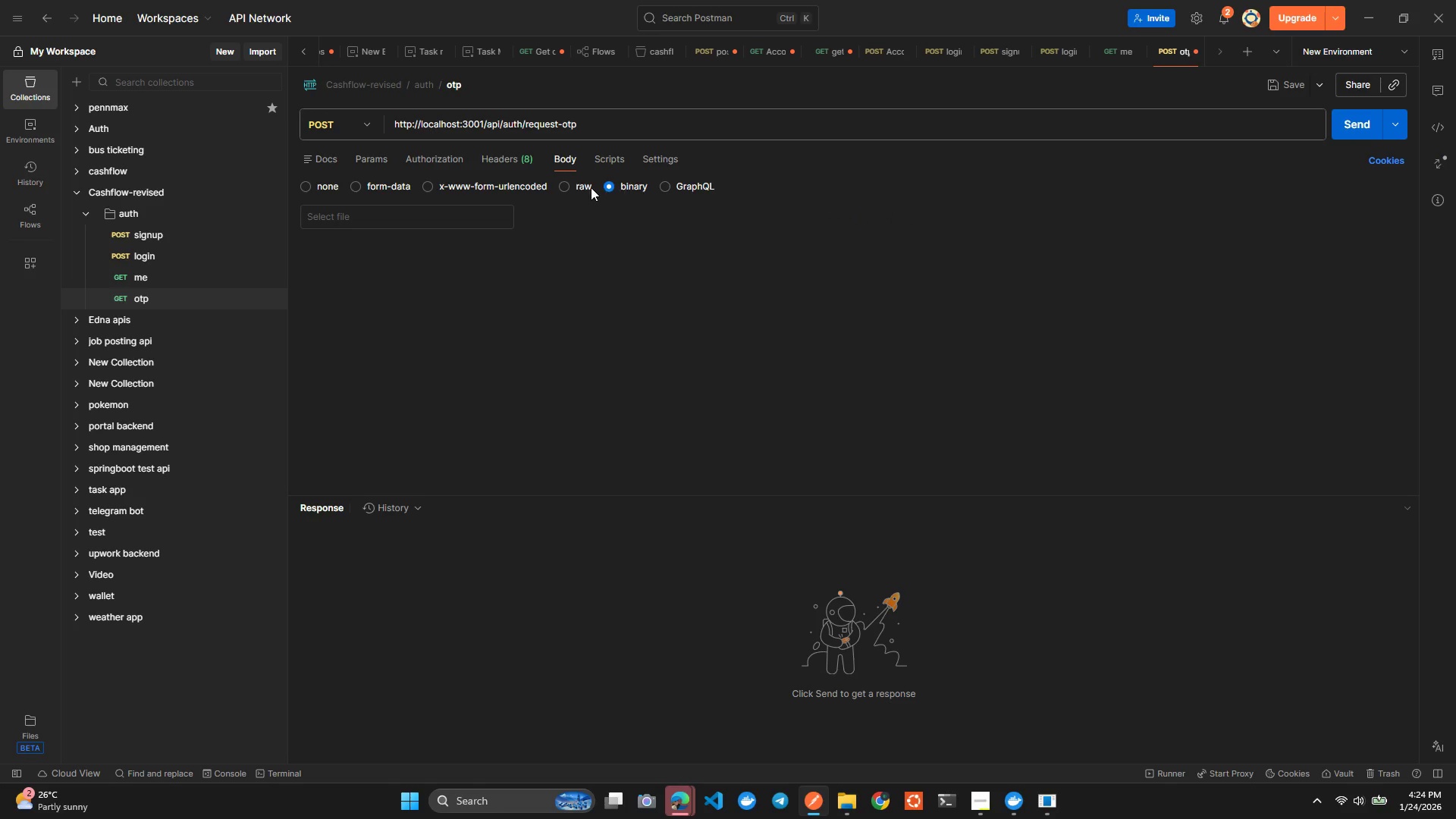 
left_click([571, 184])
 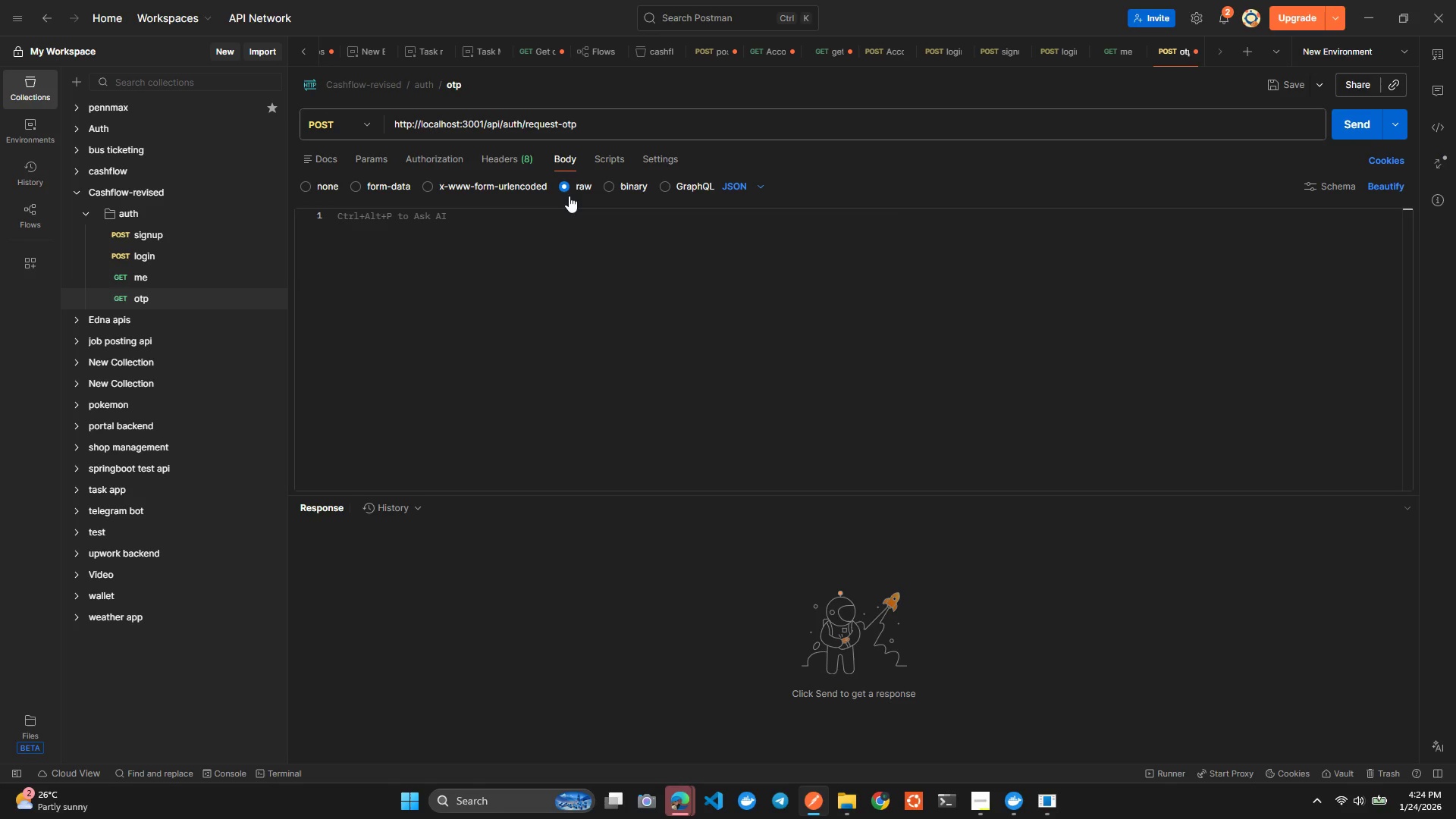 
key(Alt+AltLeft)
 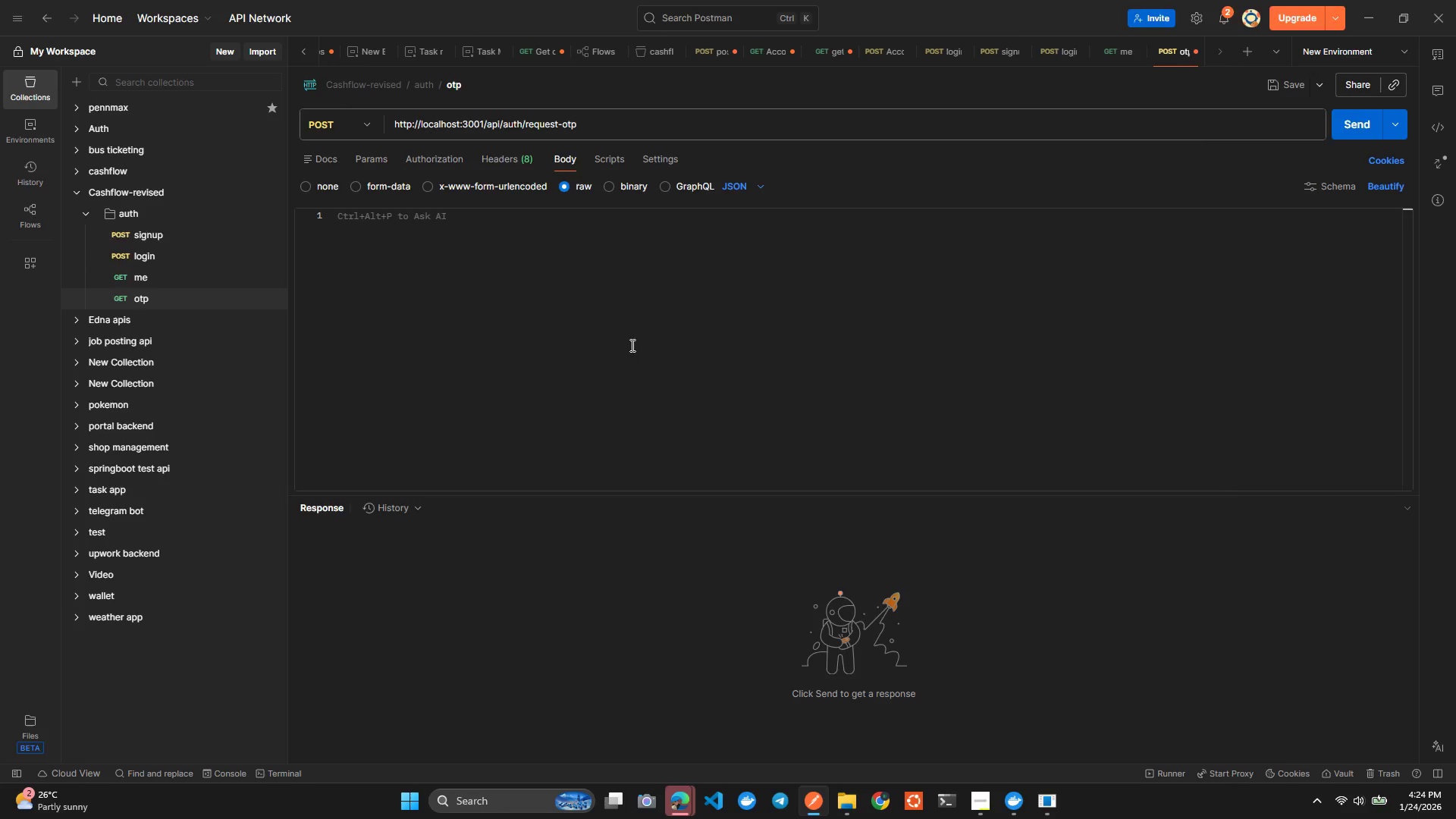 
key(Alt+Tab)
 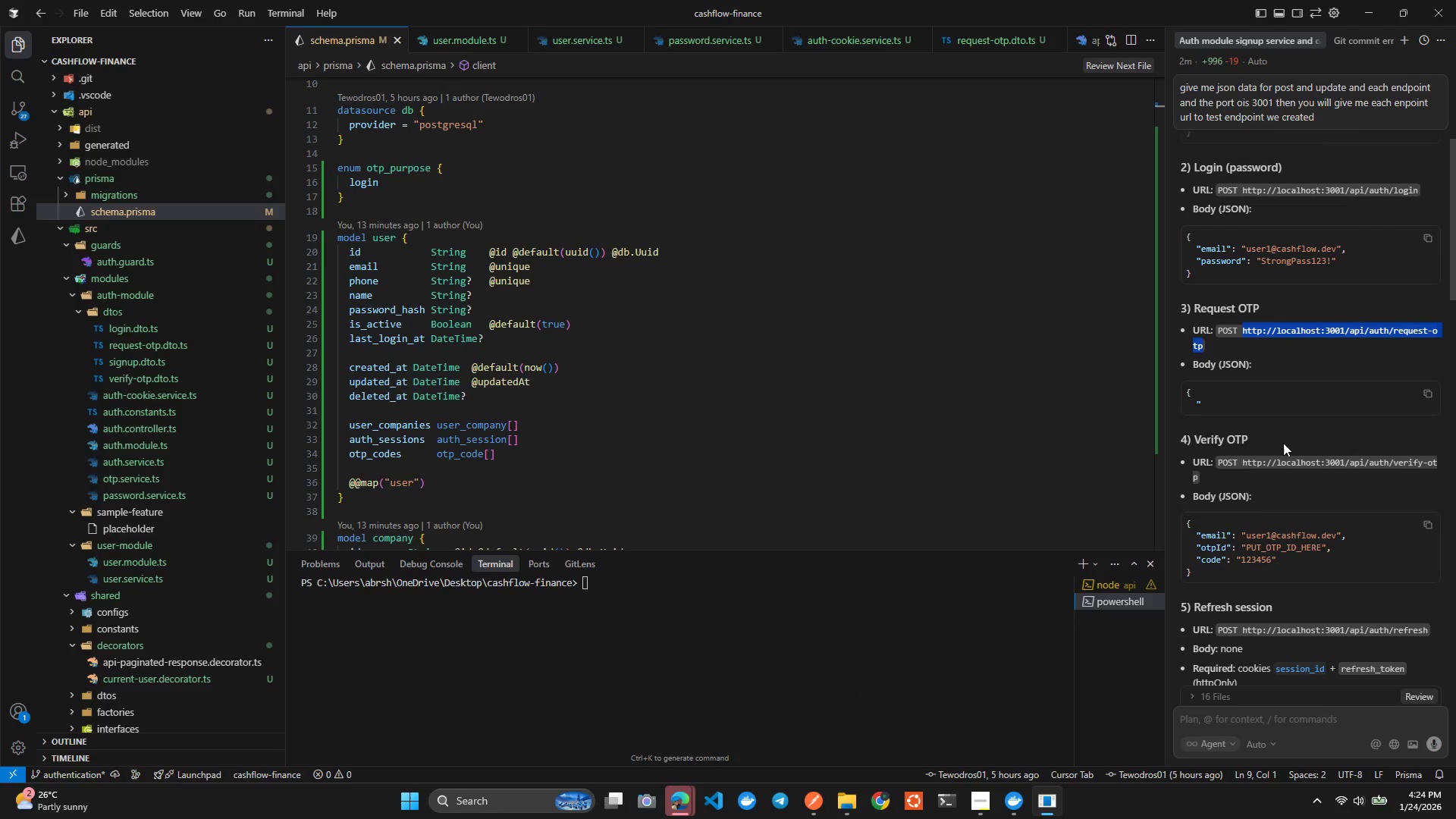 
key(Alt+AltLeft)
 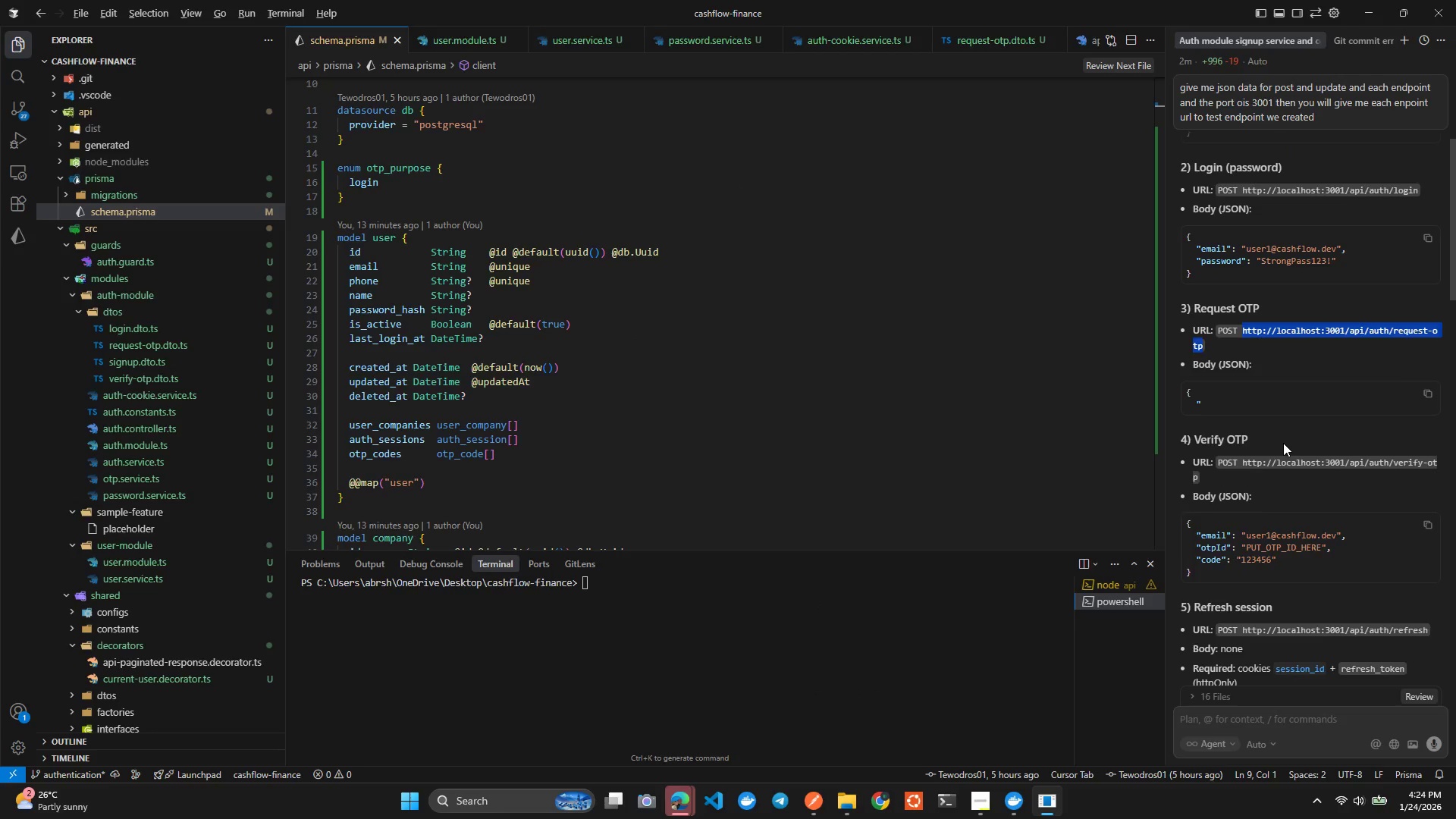 
key(Alt+Tab)
 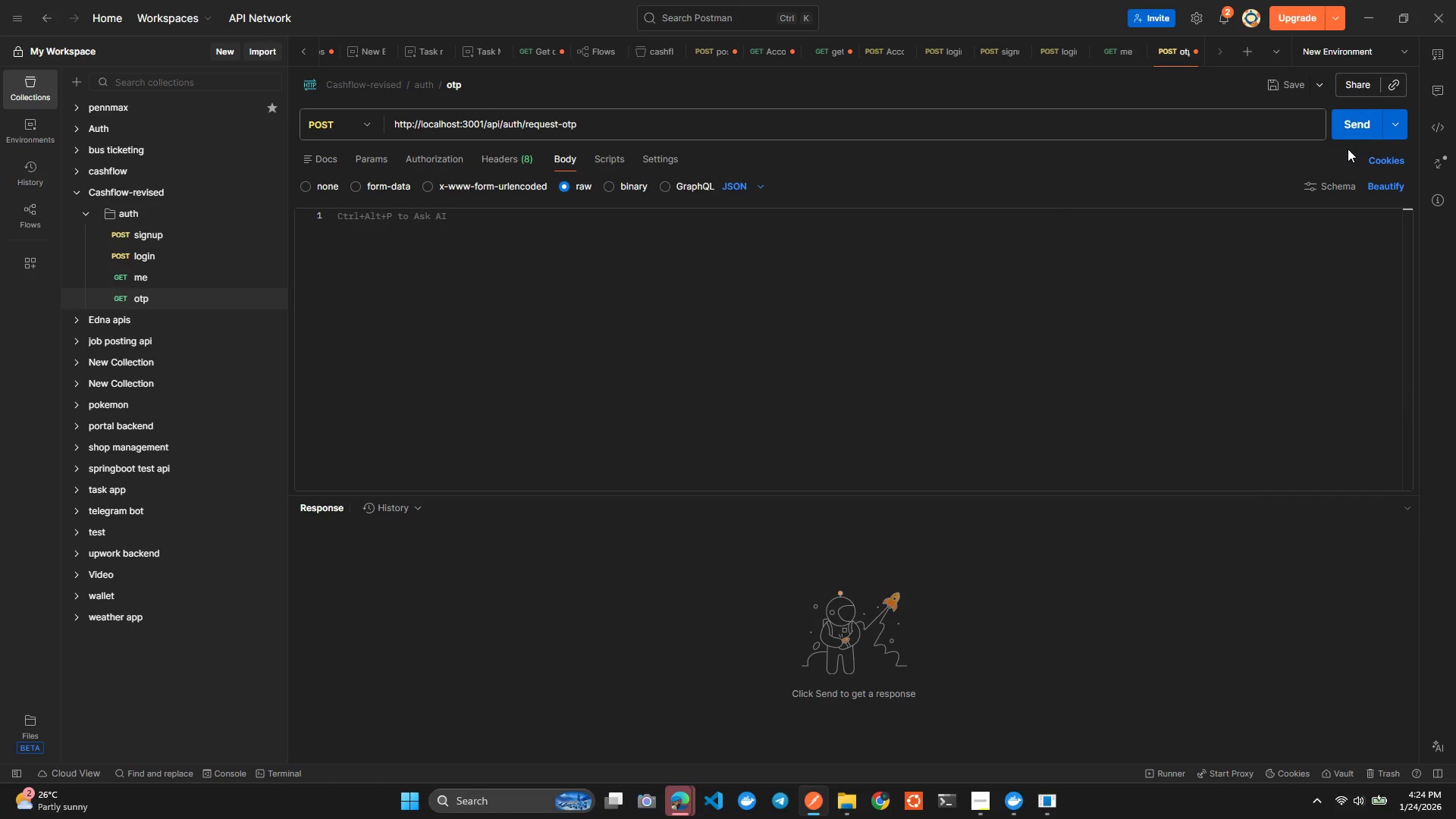 
left_click([1358, 133])
 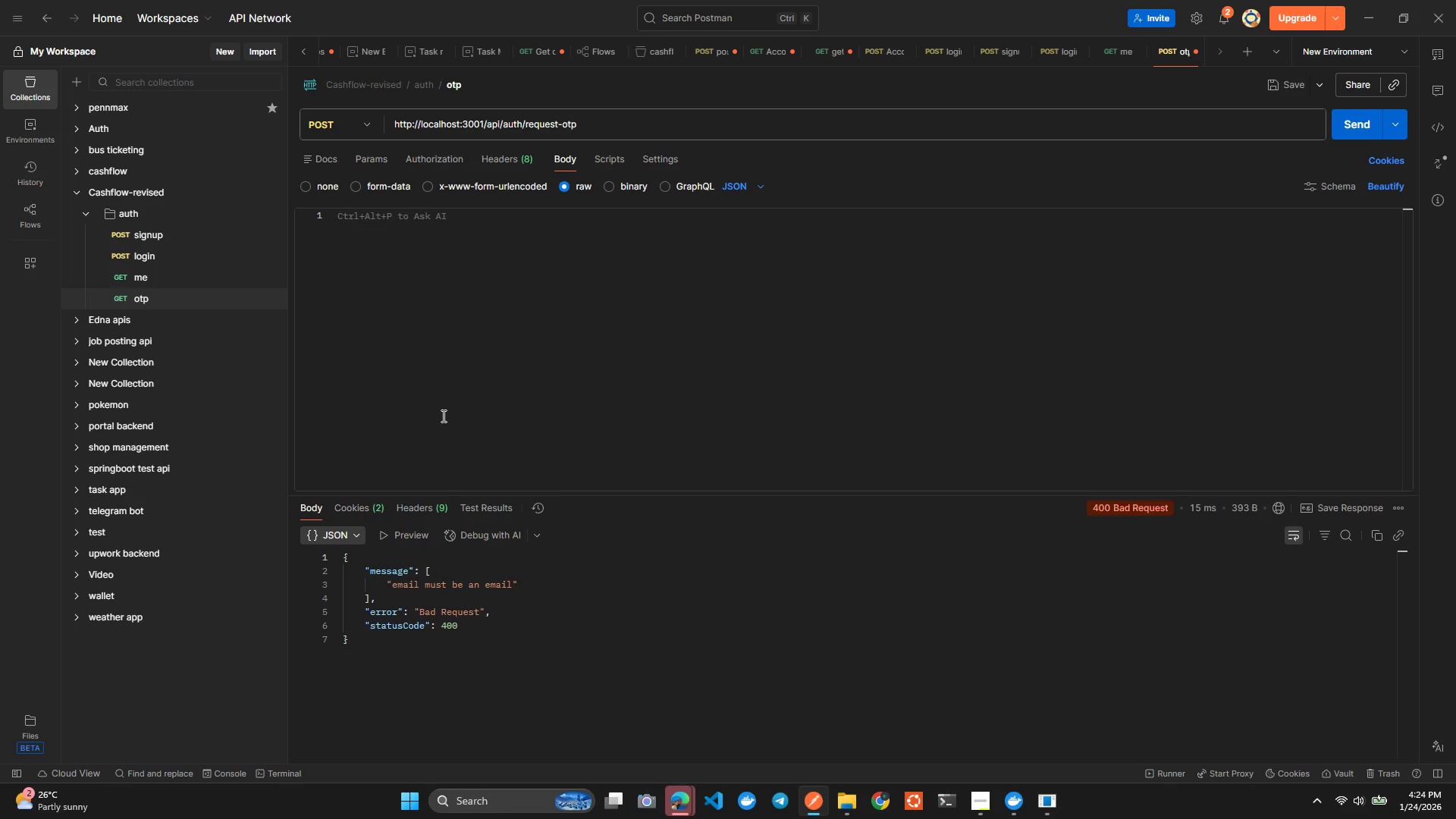 
scroll: coordinate [444, 598], scroll_direction: none, amount: 0.0
 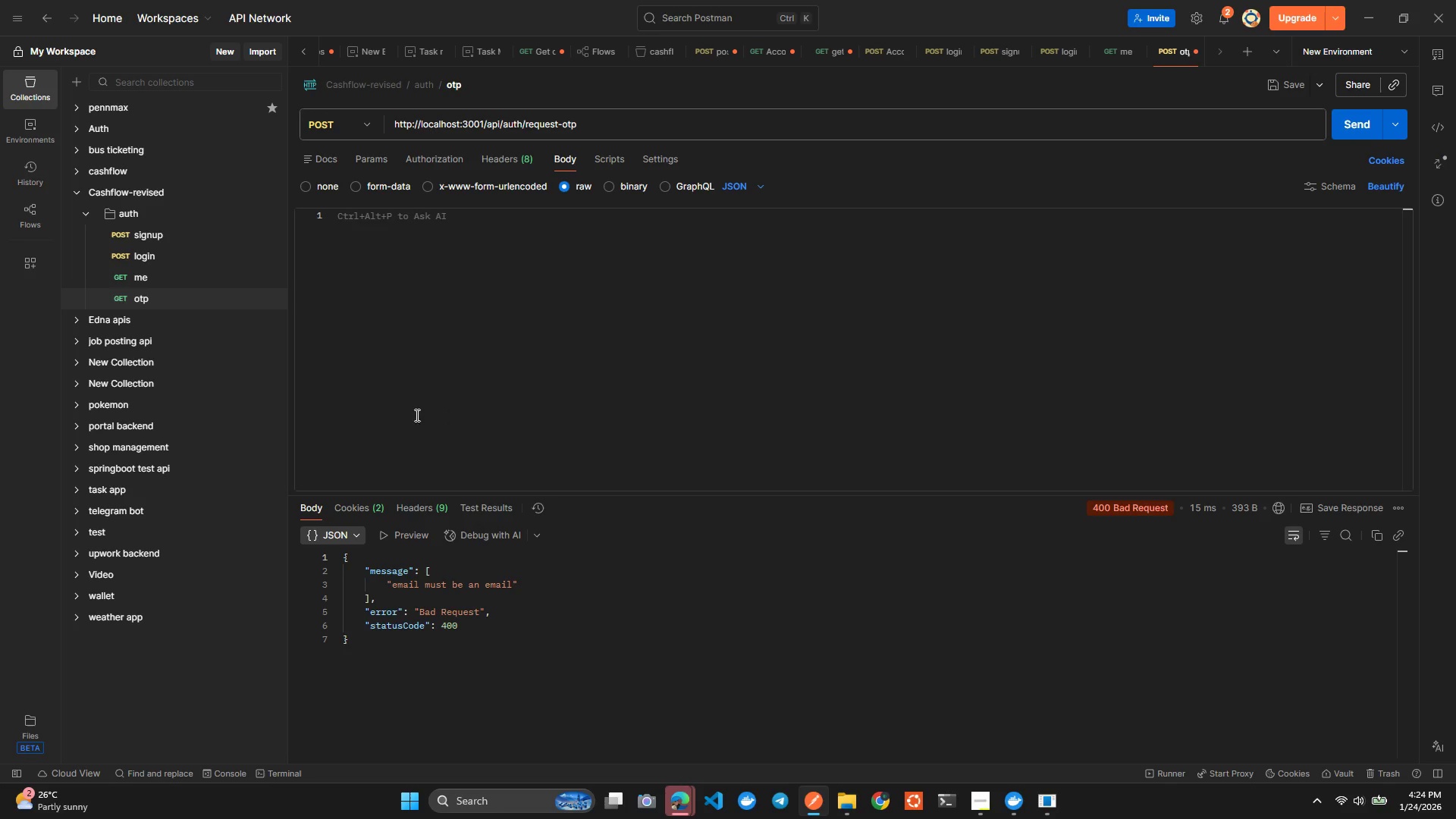 
left_click([416, 402])
 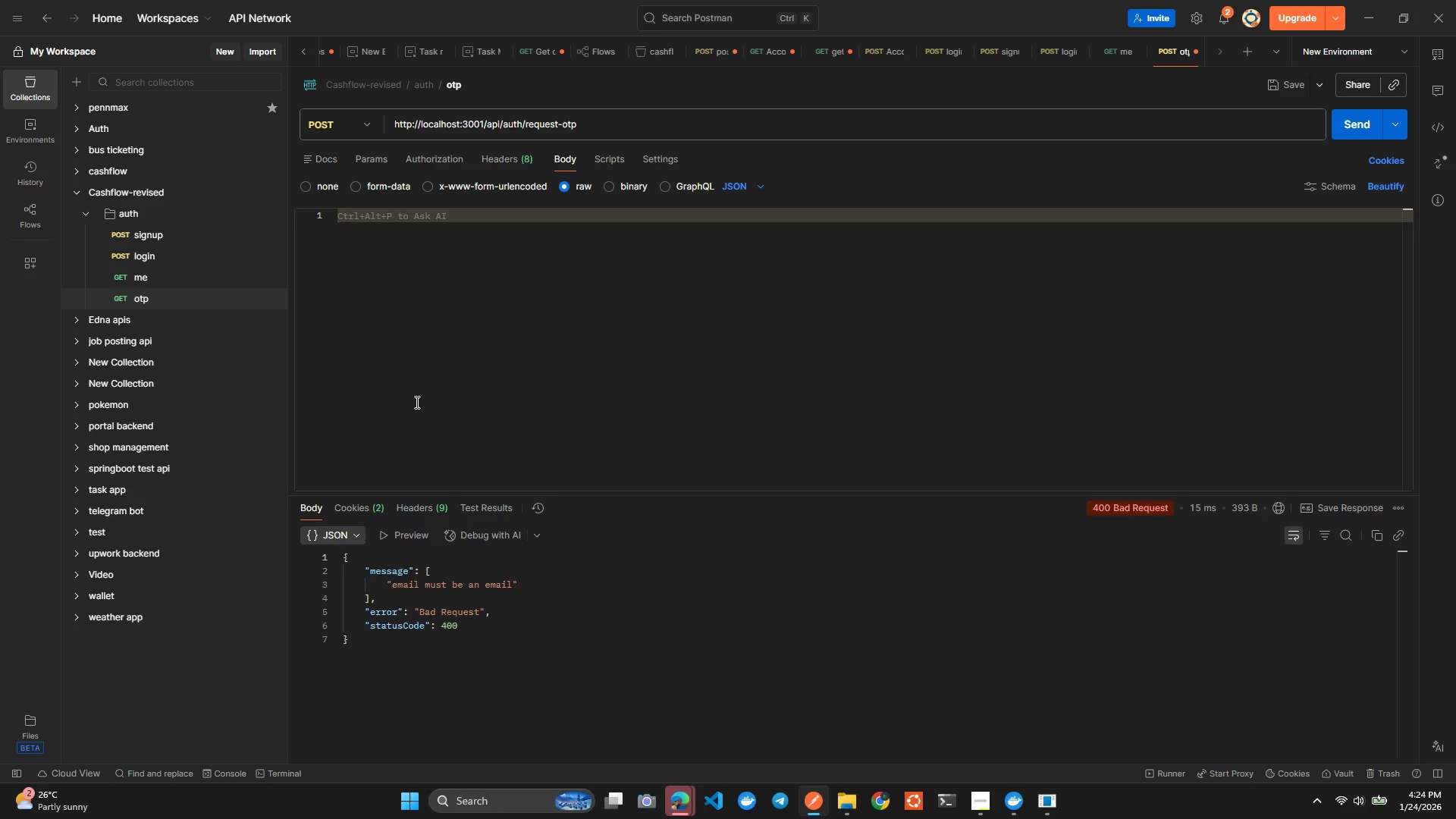 
key(Shift+BracketLeft)
 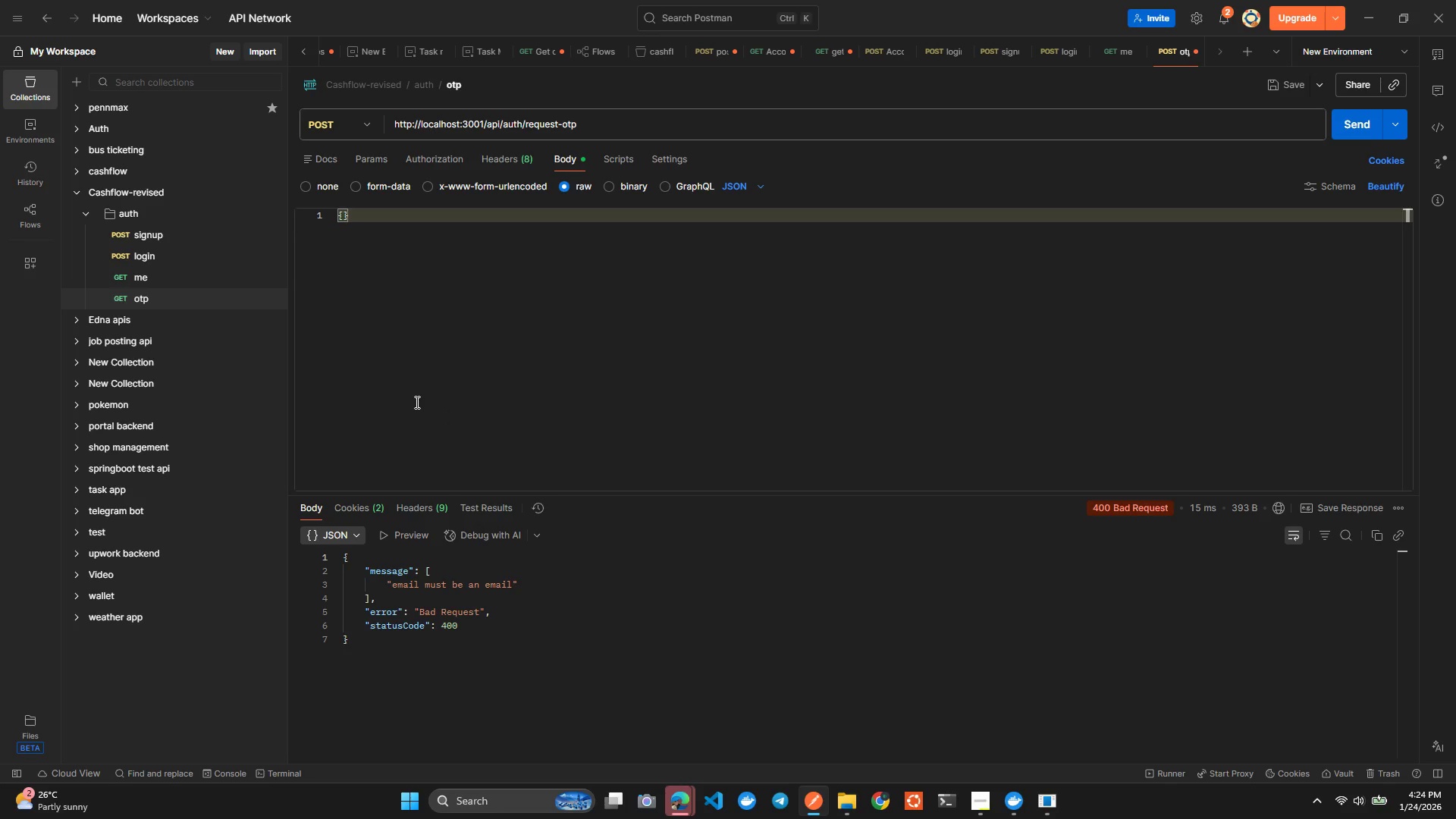 
key(Backspace)
 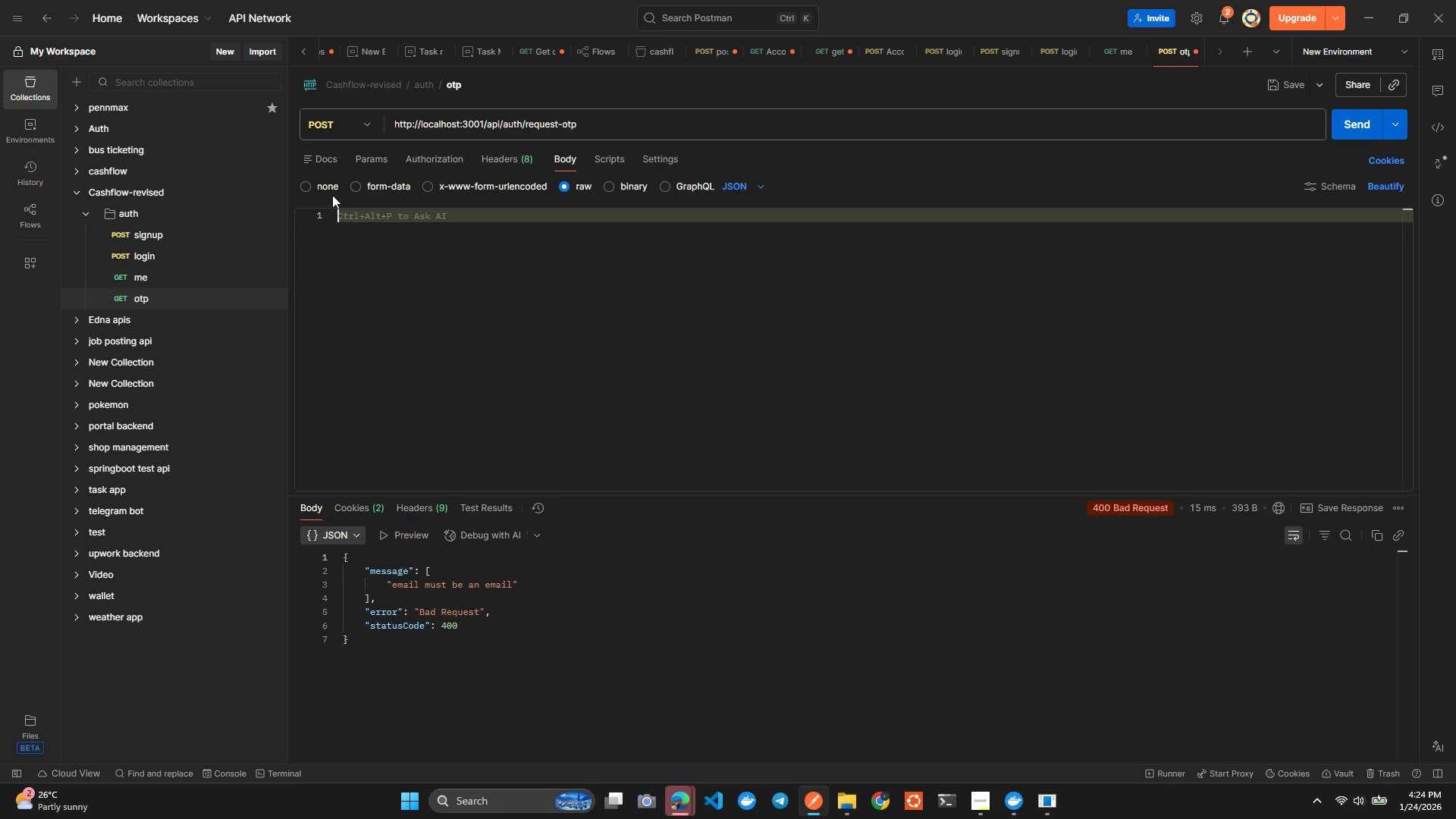 
key(Alt+AltLeft)
 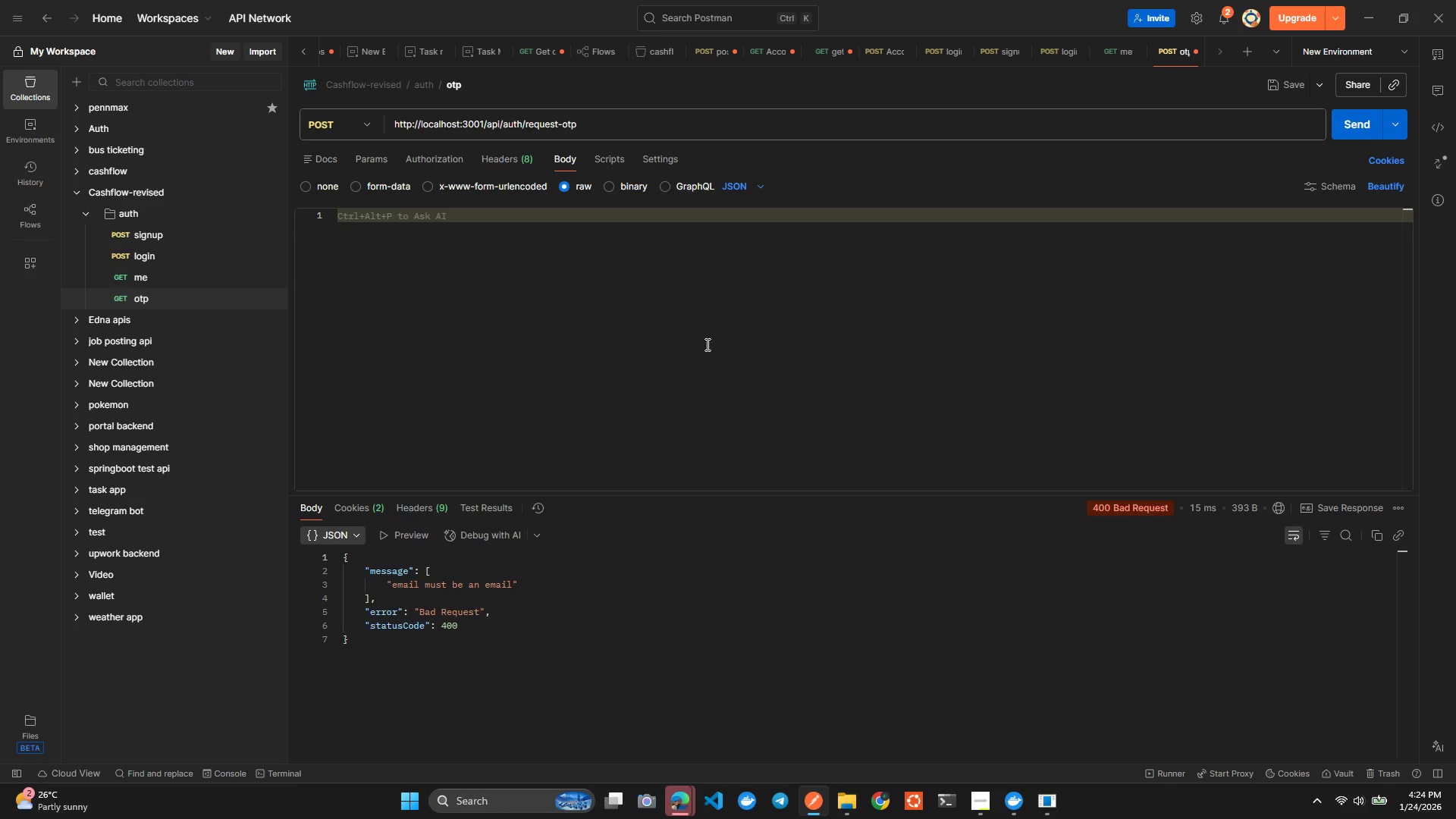 
key(Alt+Tab)
 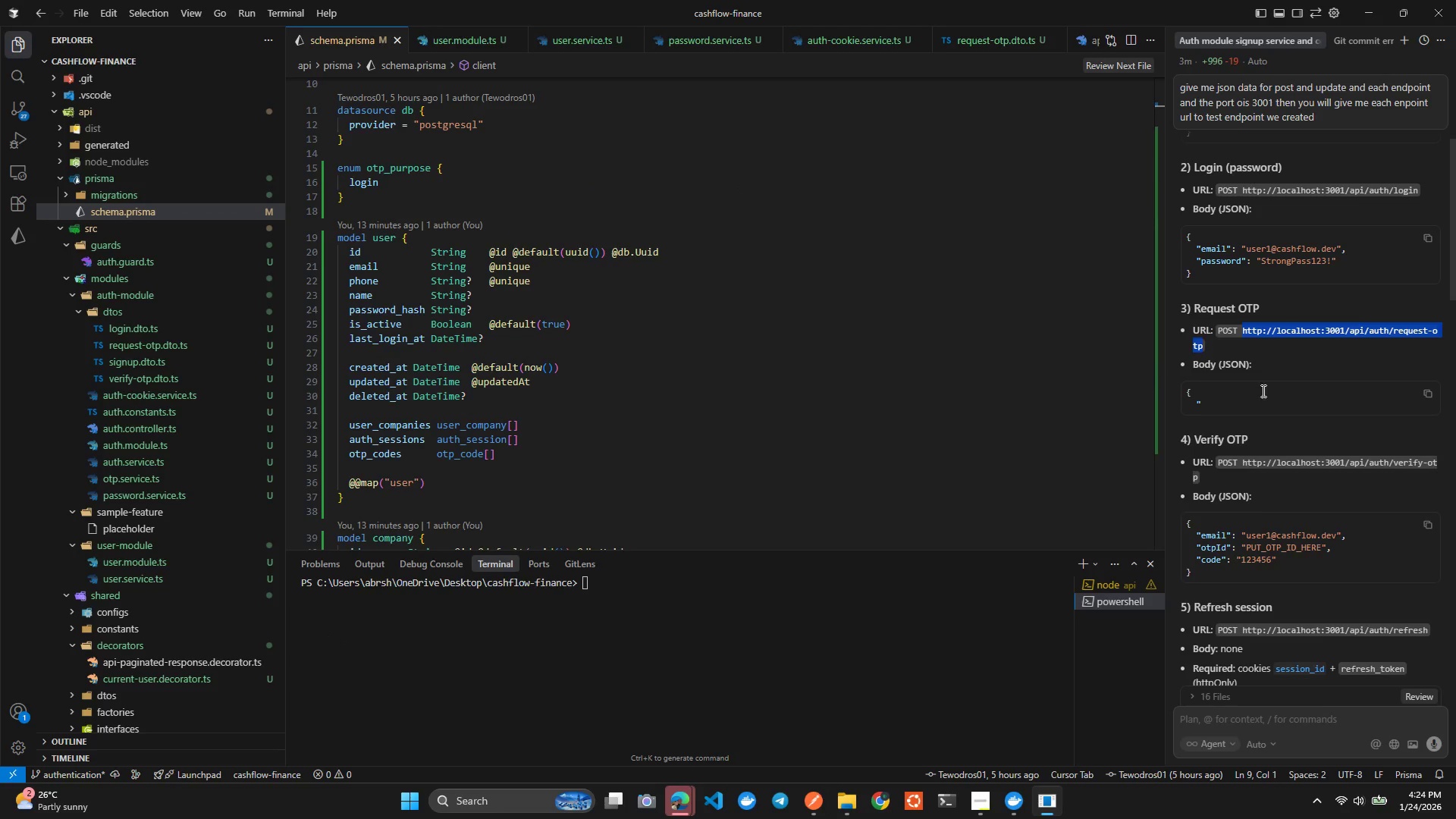 
left_click([1269, 400])
 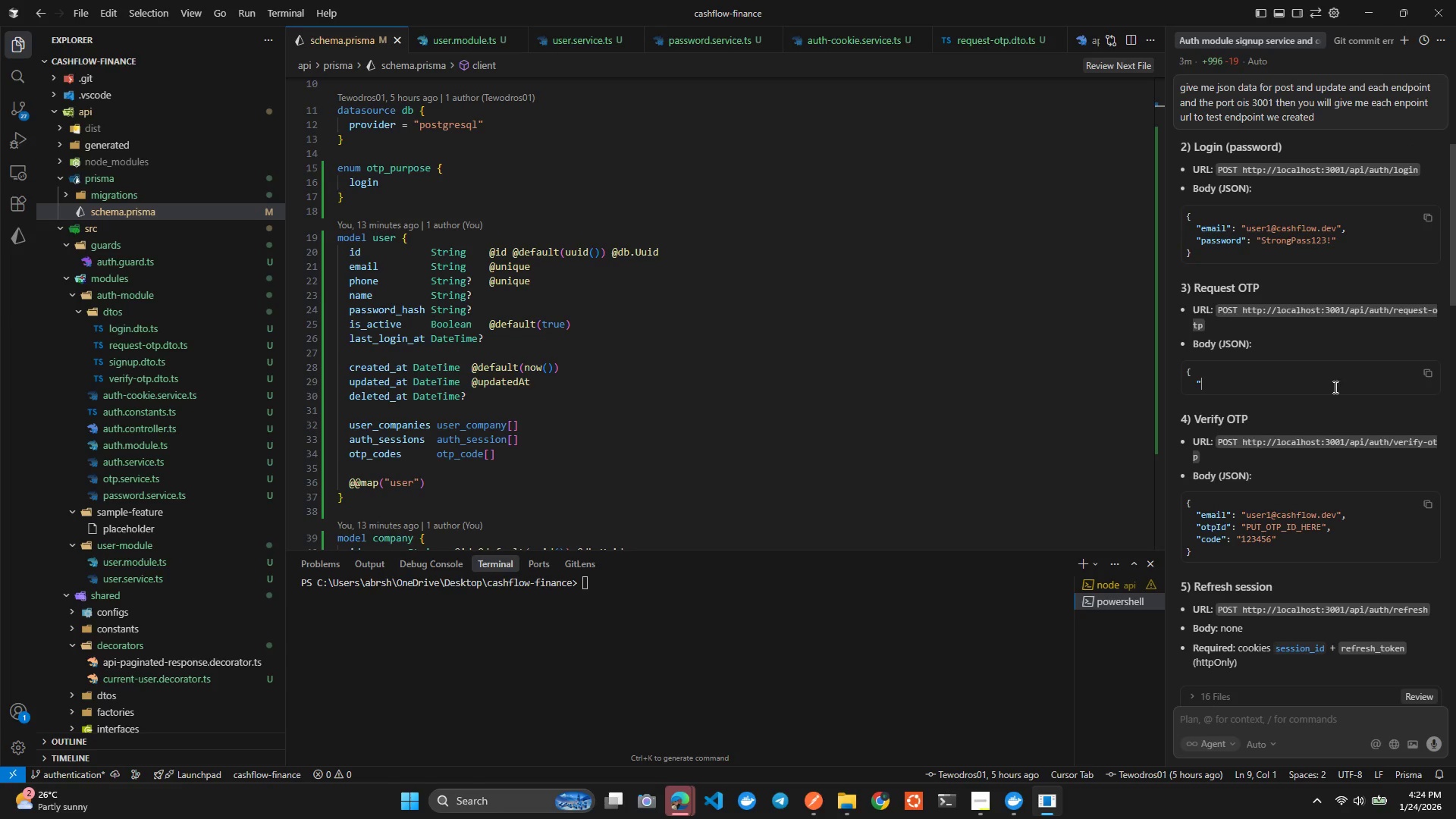 
wait(6.22)
 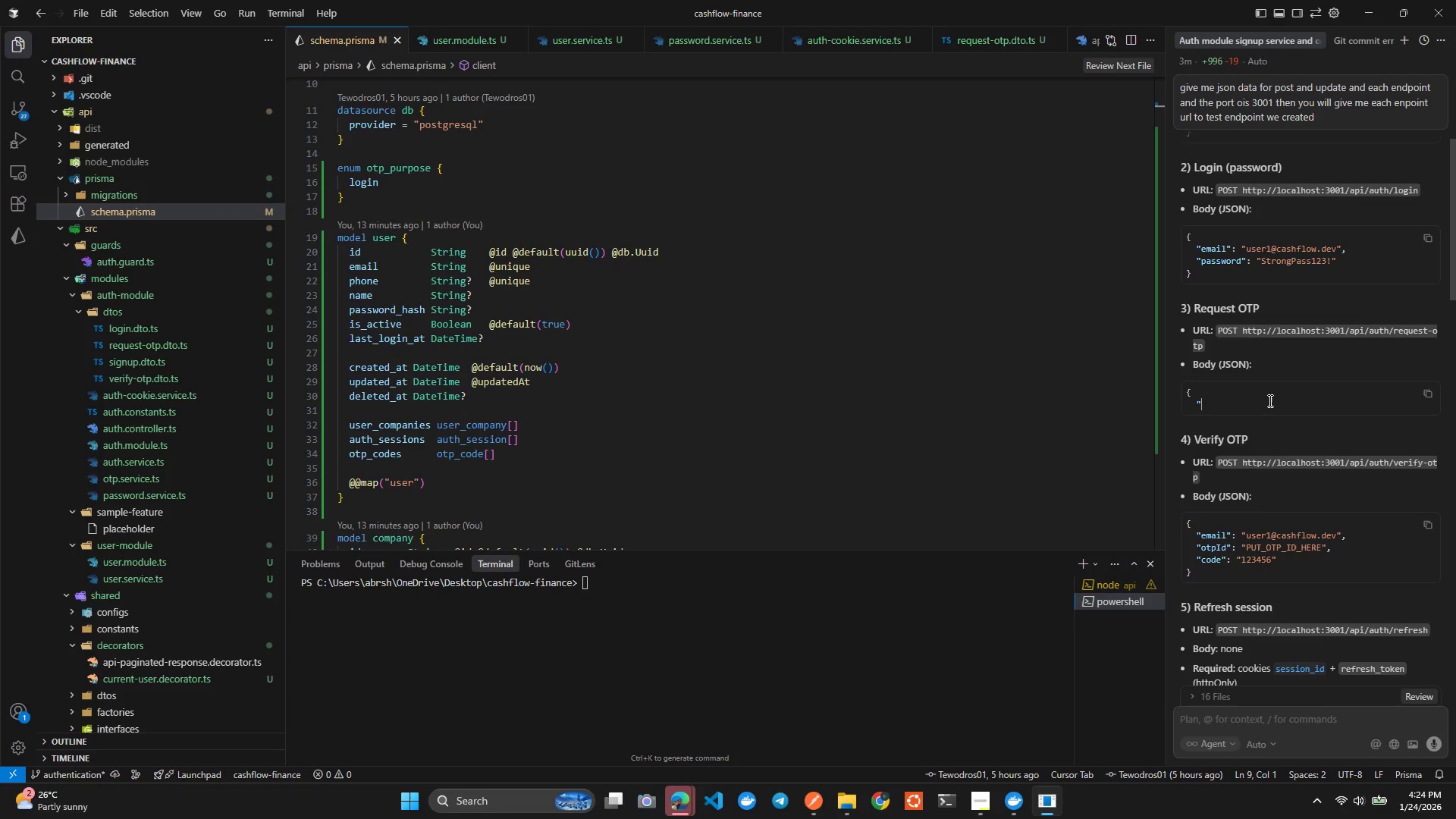 
left_click([1214, 384])
 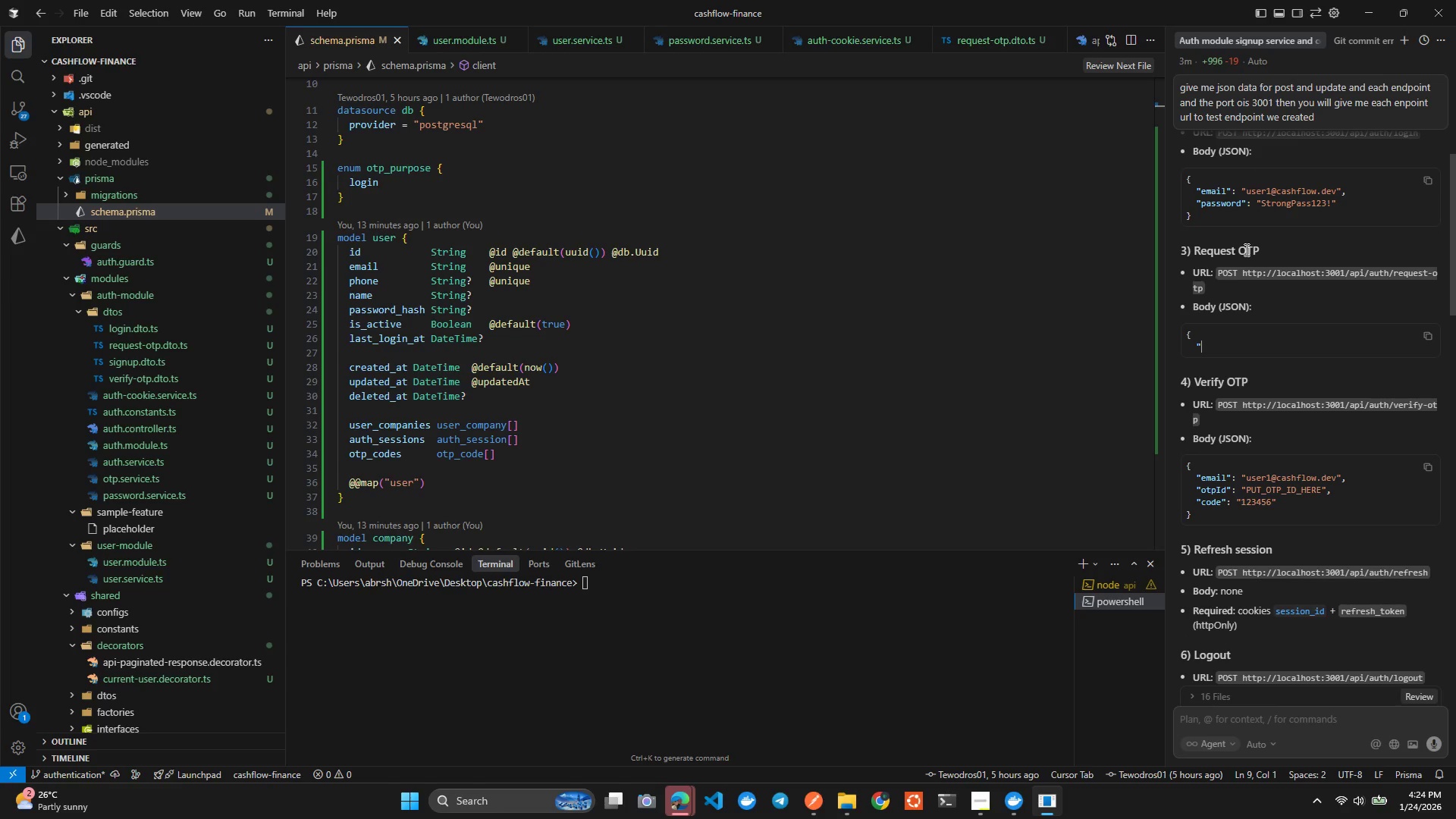 
double_click([1234, 190])
 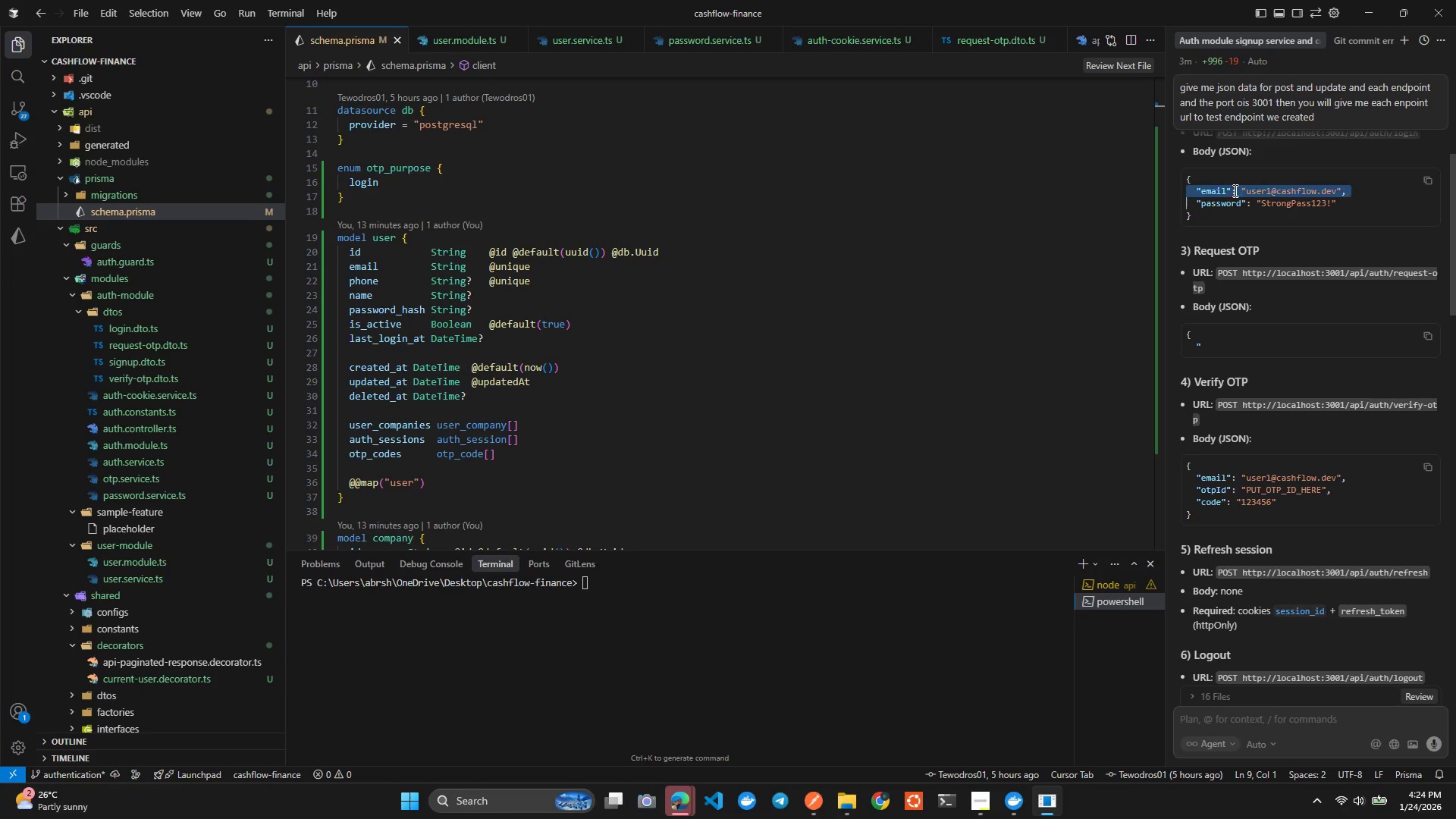 
triple_click([1234, 190])
 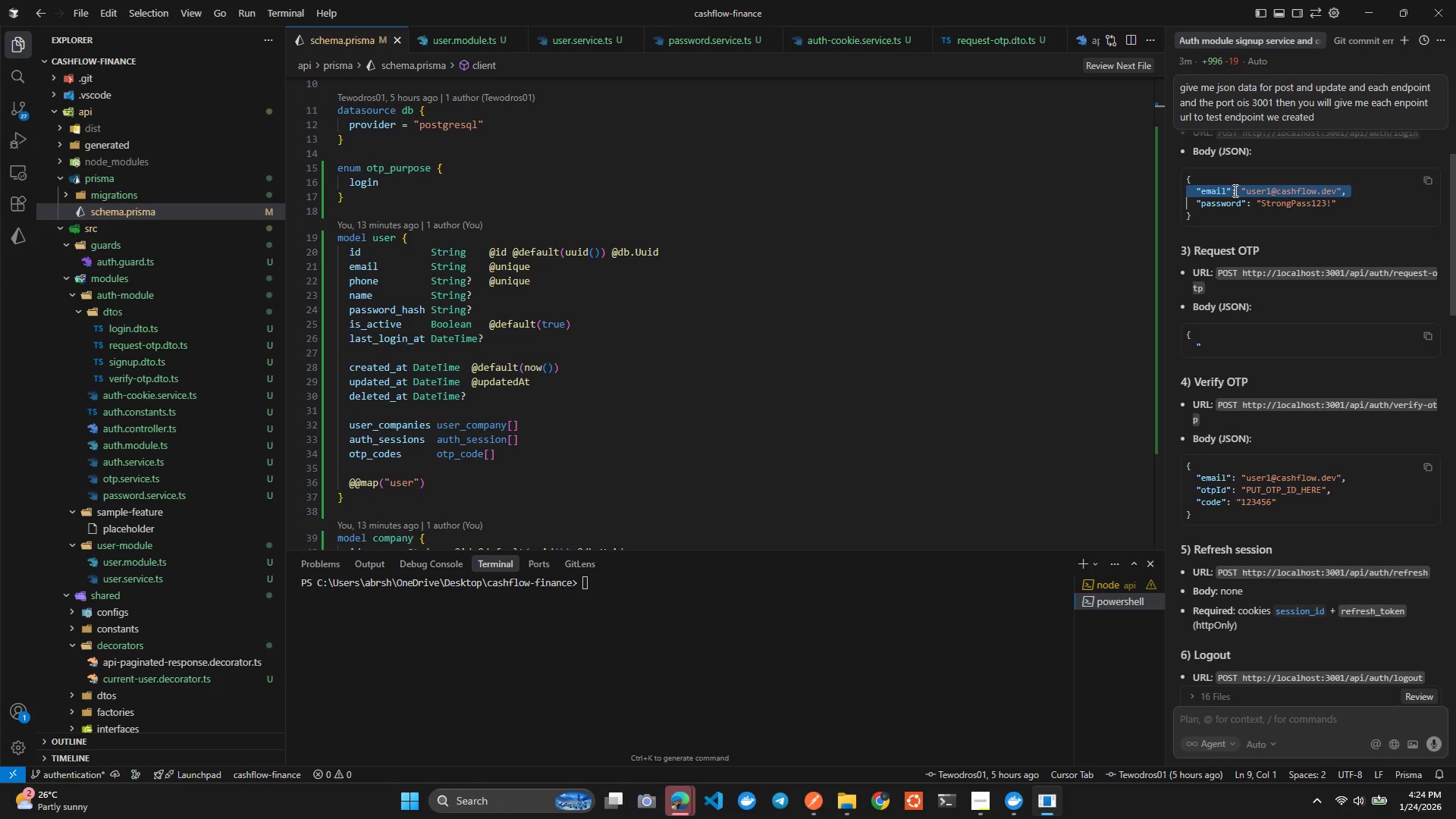 
key(Control+C)
 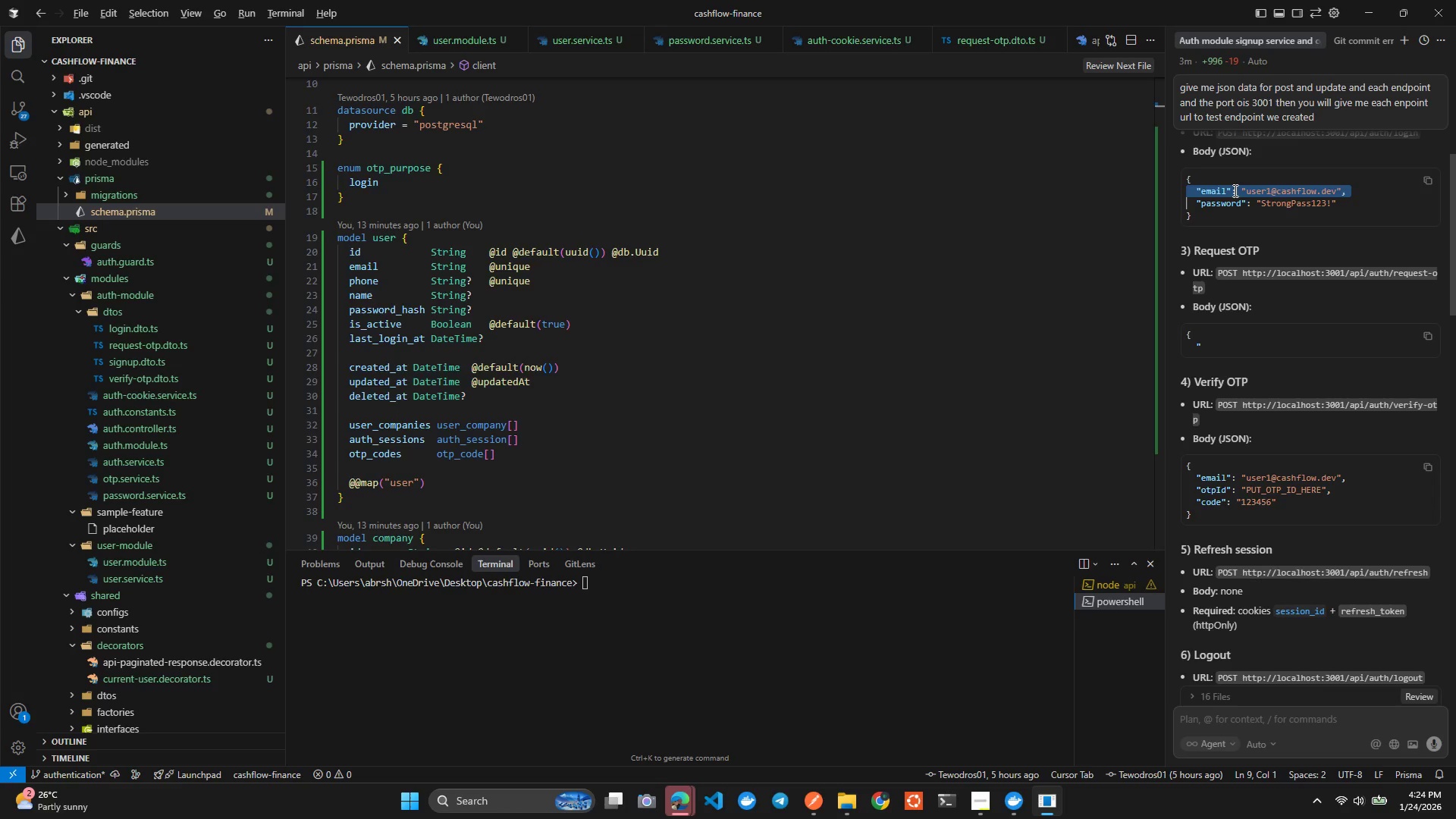 
key(Alt+AltLeft)
 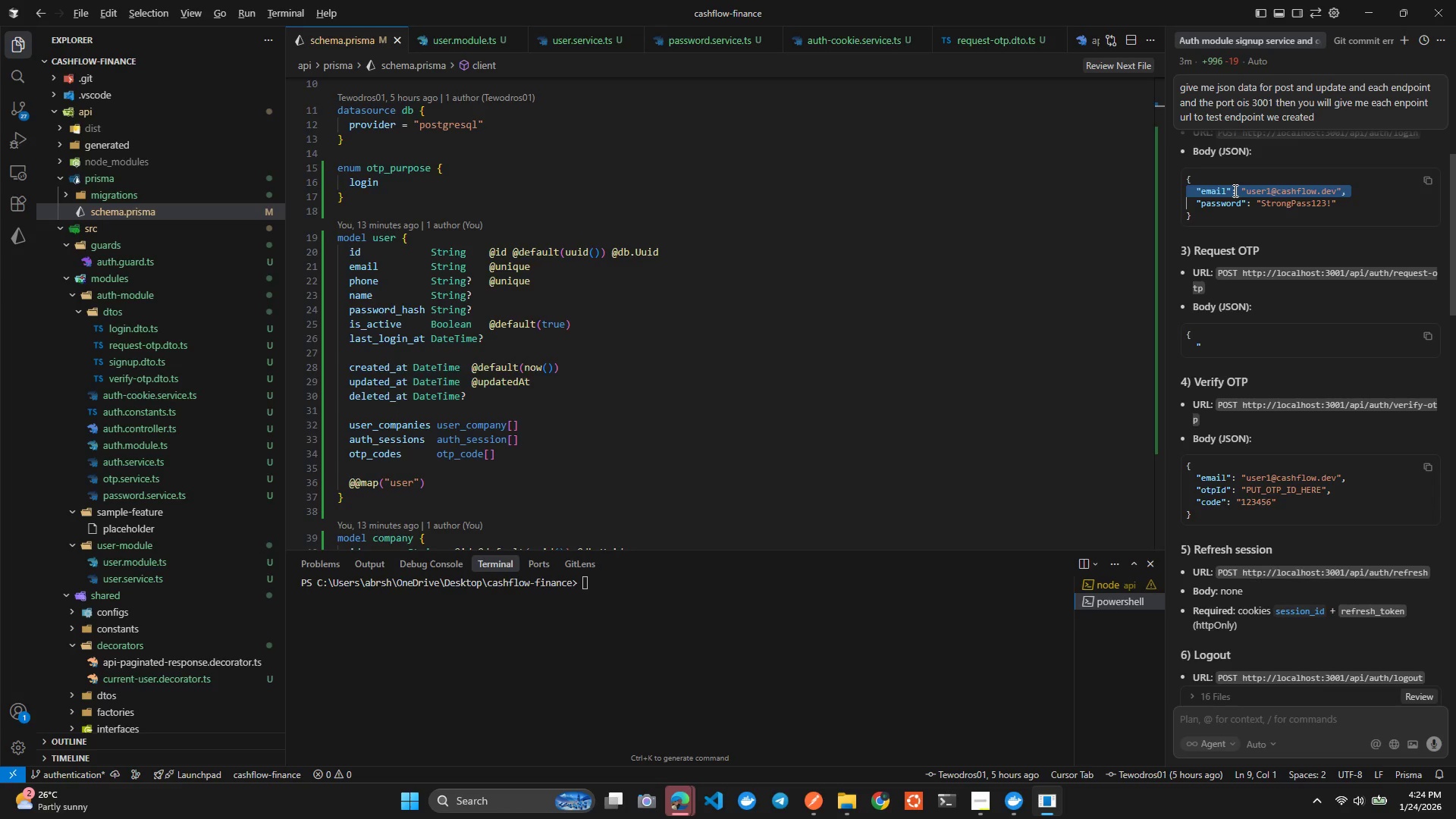 
key(Alt+Tab)
 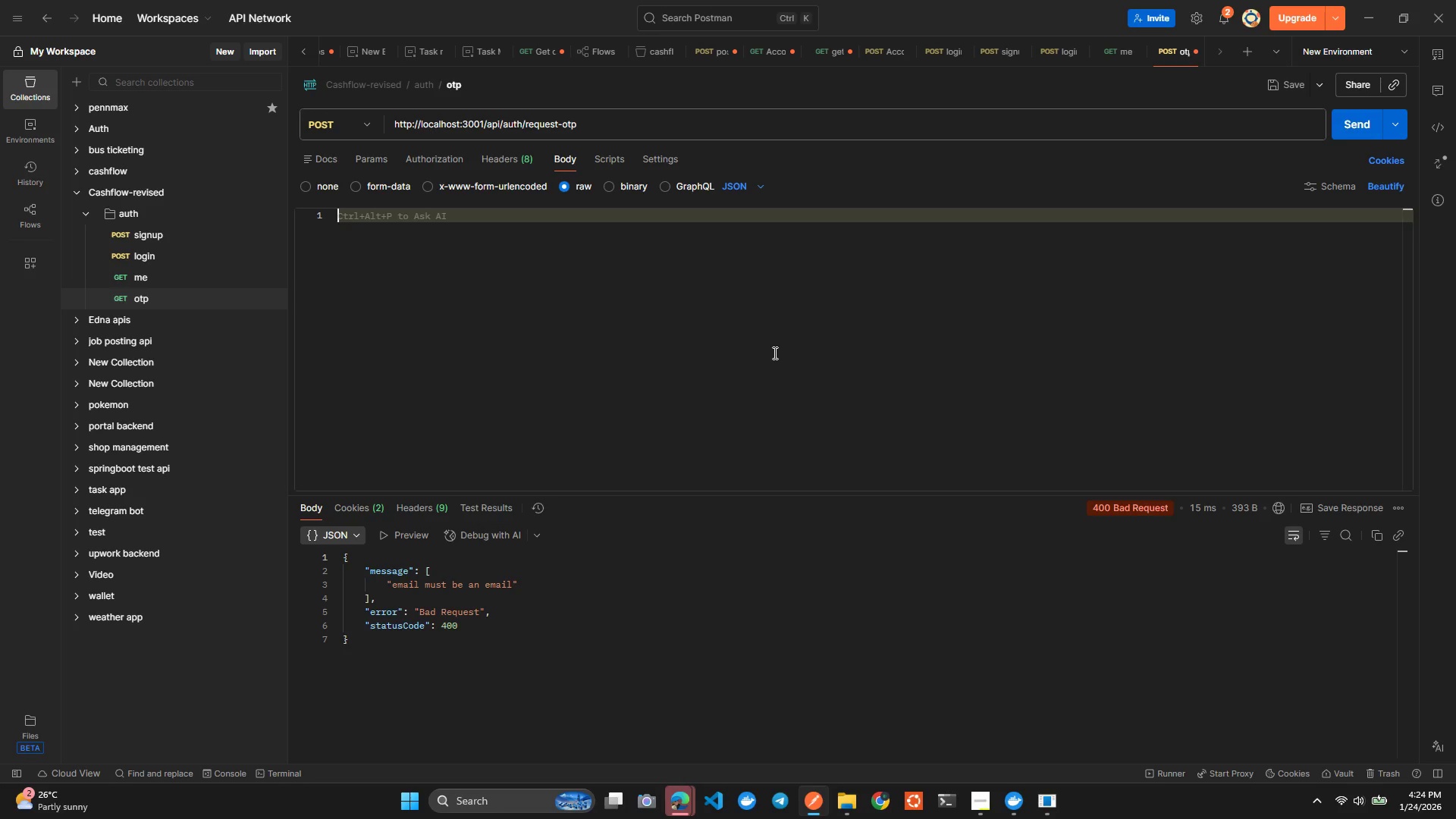 
left_click([774, 353])
 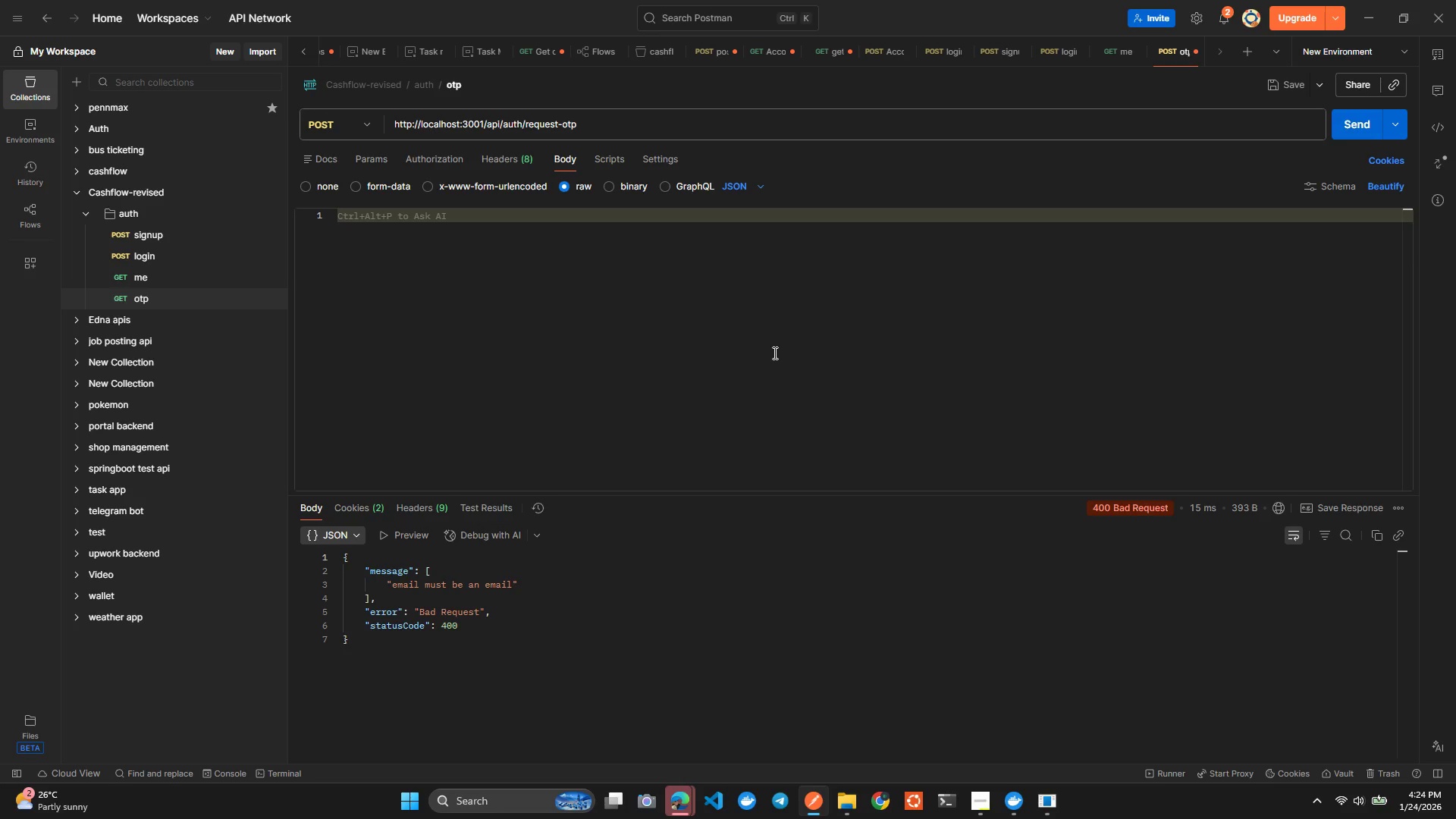 
key(Shift+BracketLeft)
 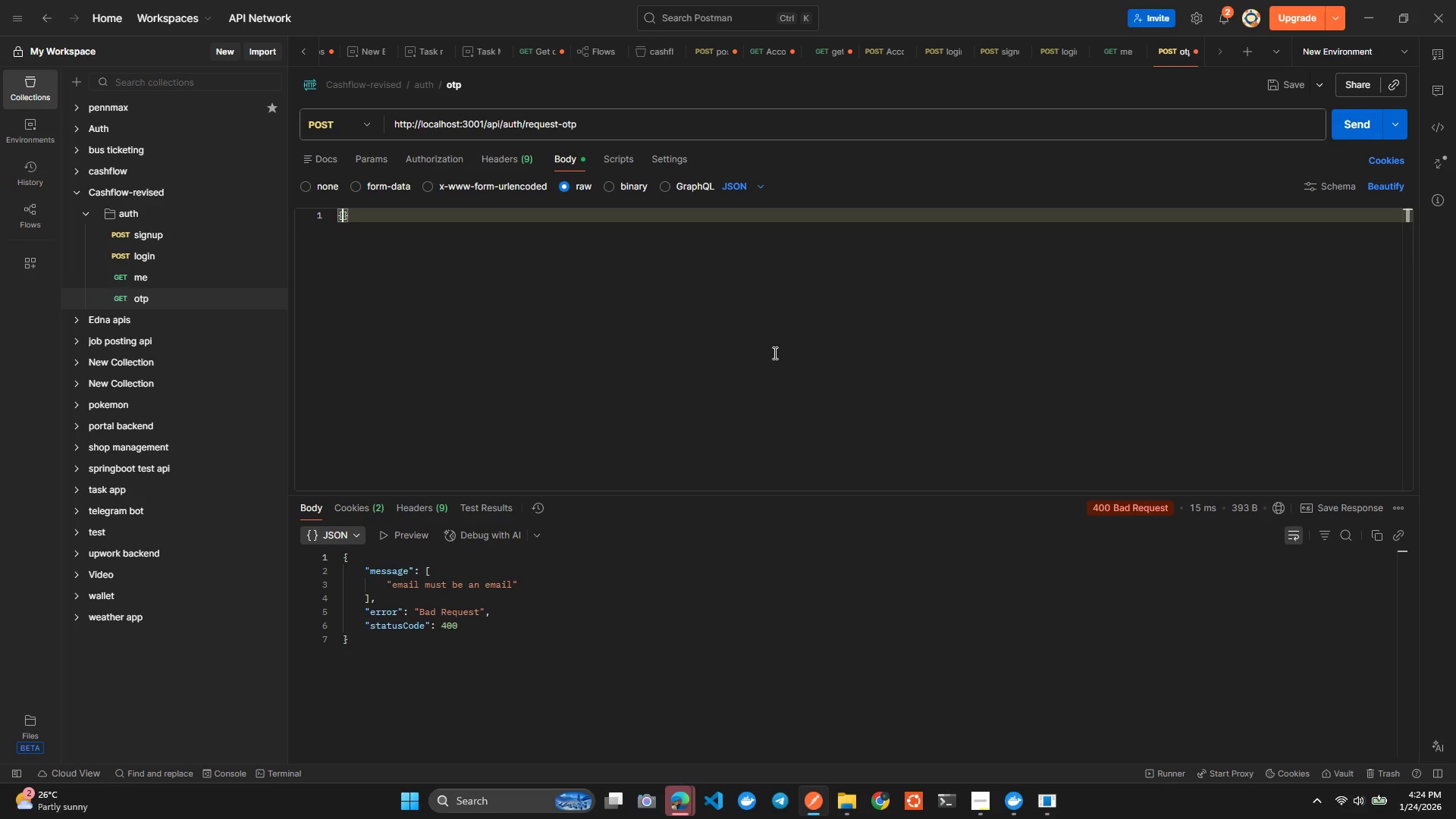 
key(Enter)
 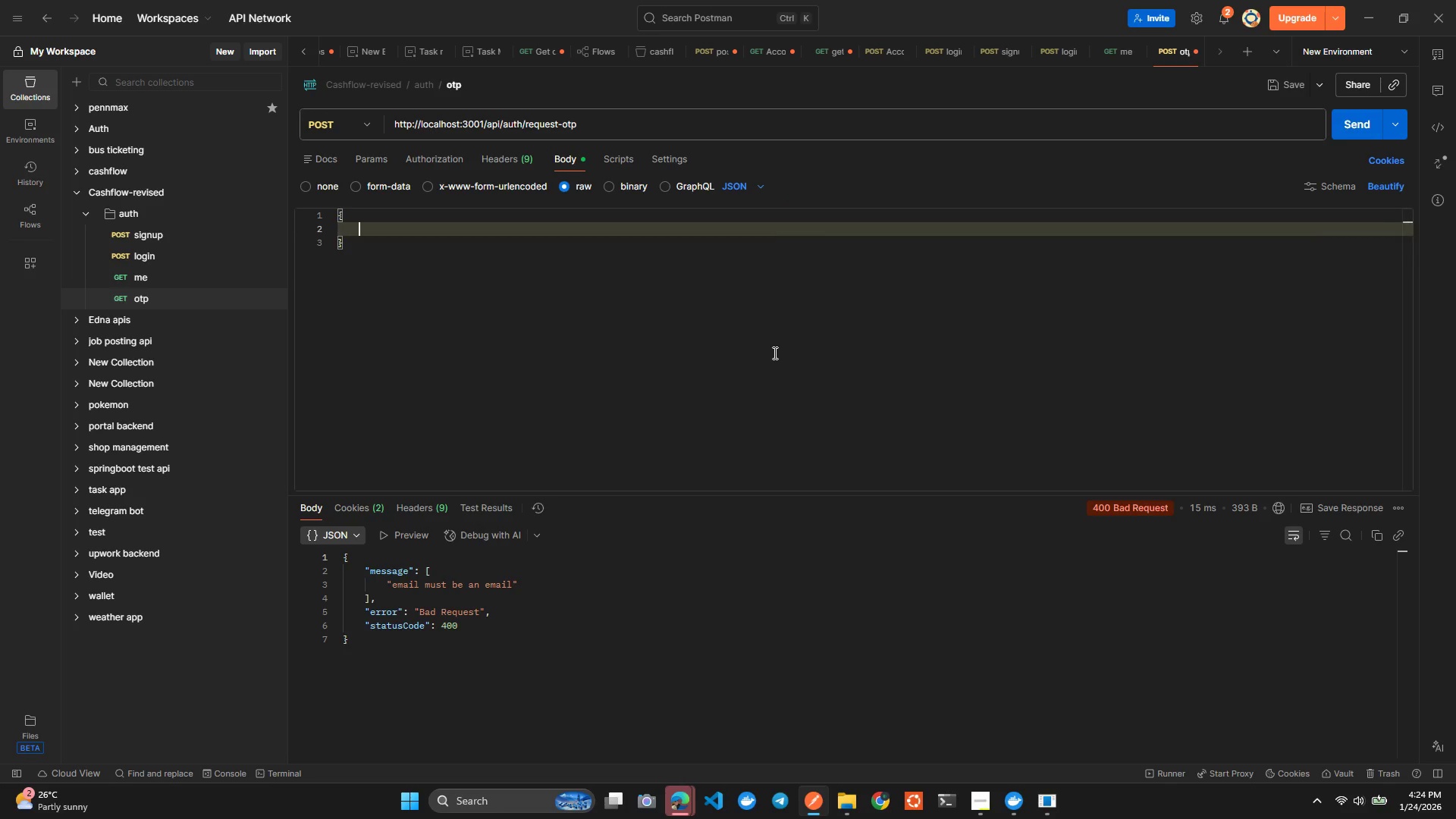 
key(Control+ControlLeft)
 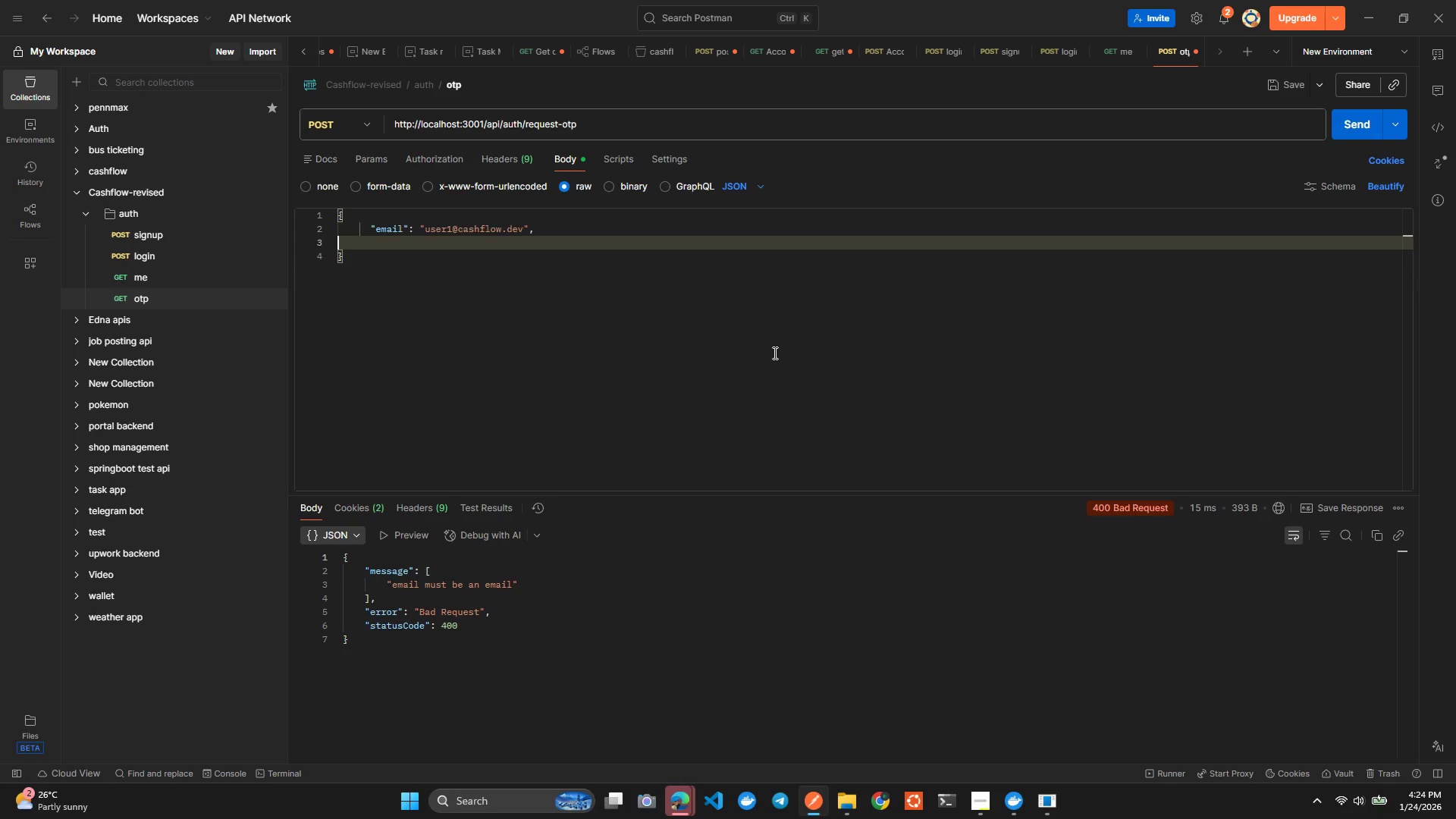 
key(Control+V)
 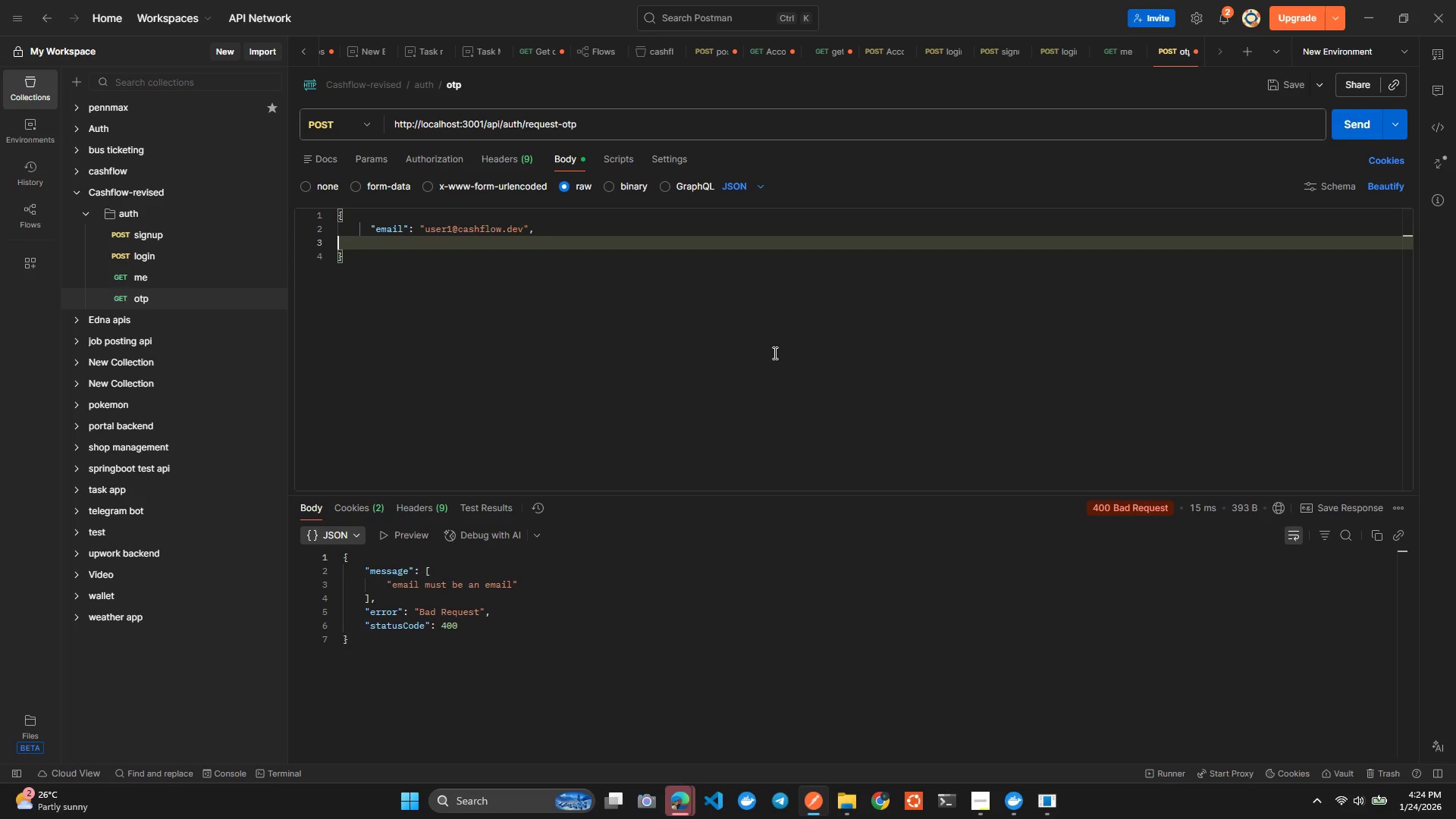 
hold_key(key=ControlLeft, duration=0.33)
 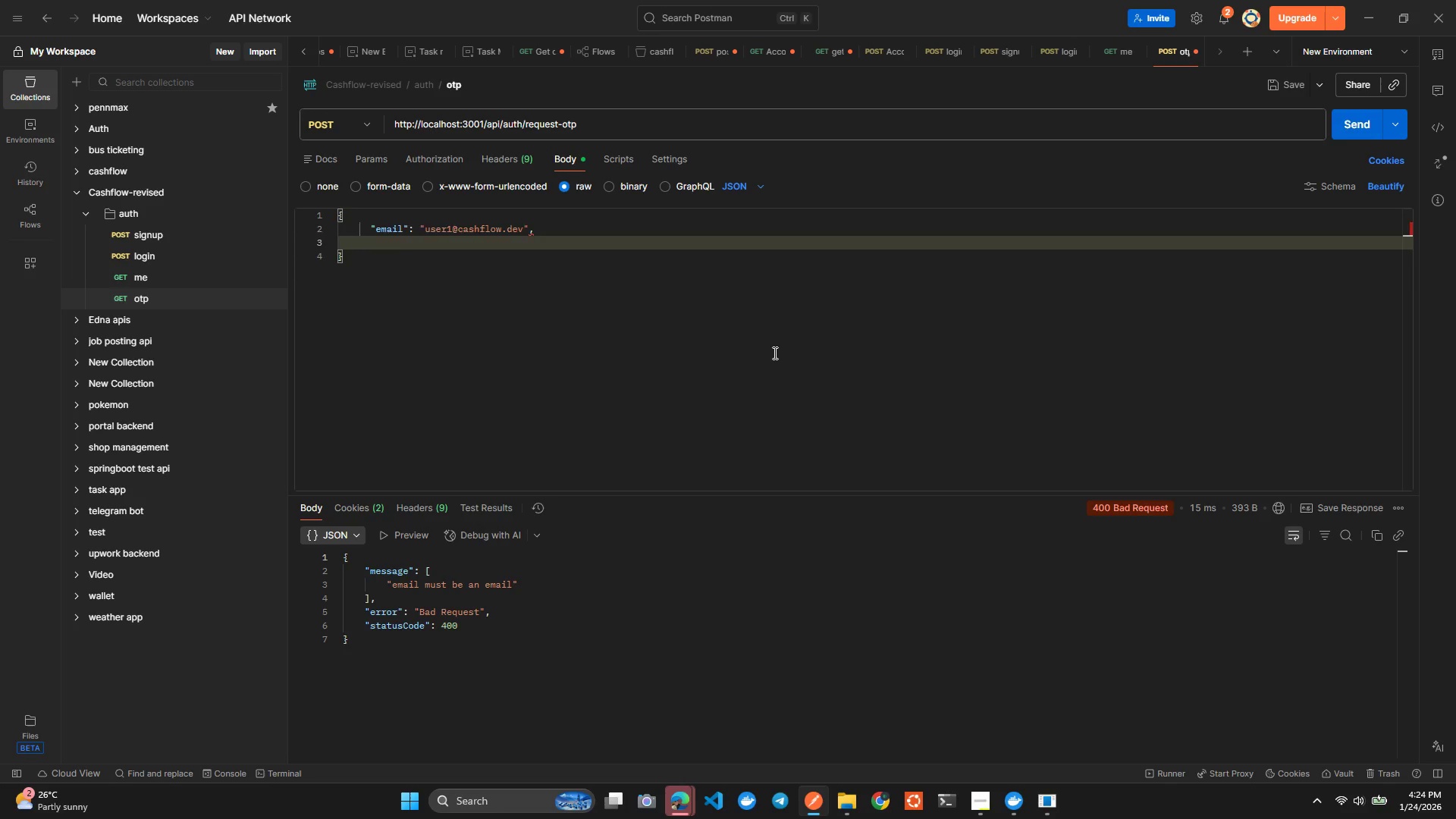 
key(Backspace)
 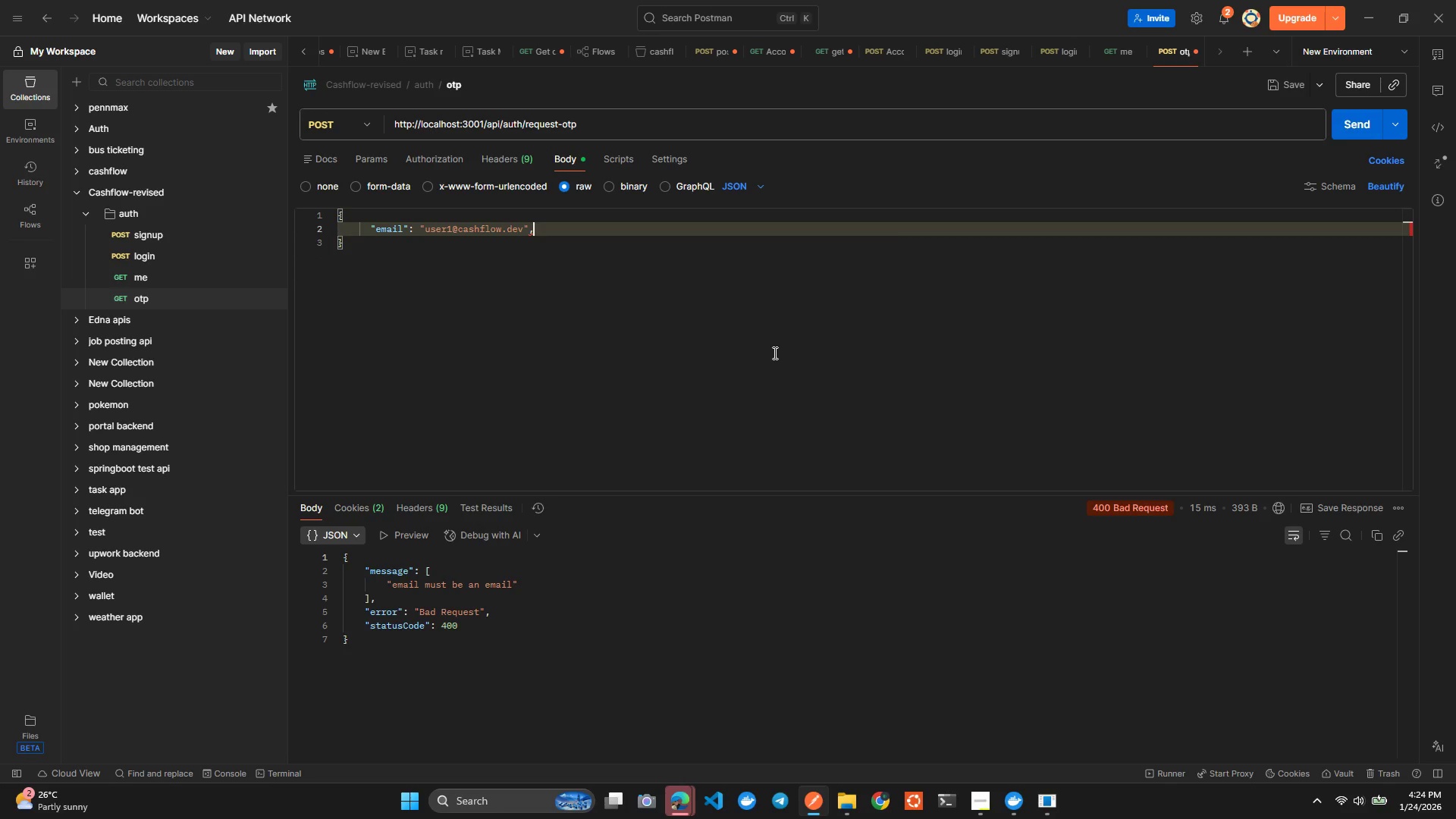 
key(Control+ControlLeft)
 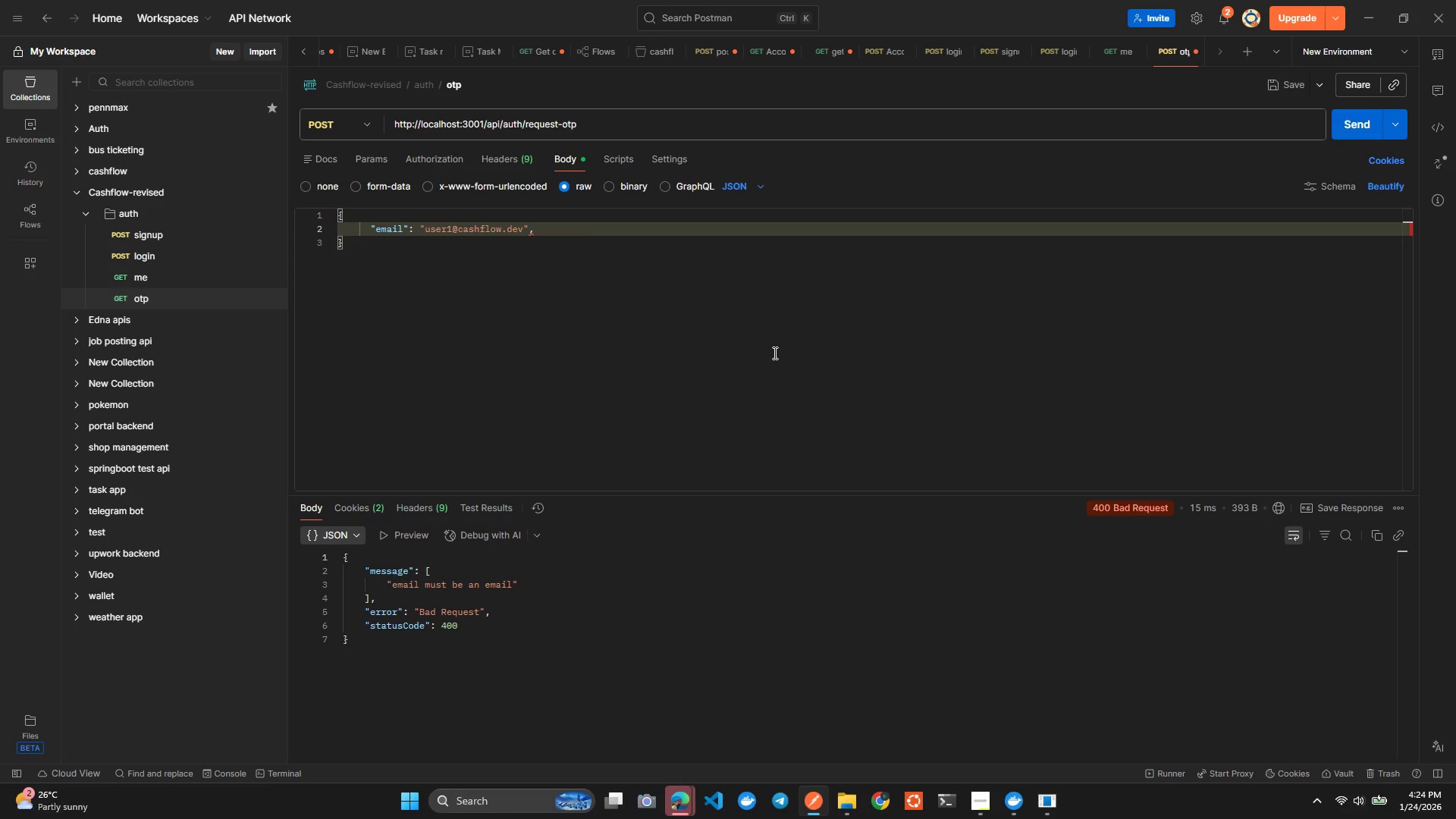 
key(Backspace)
 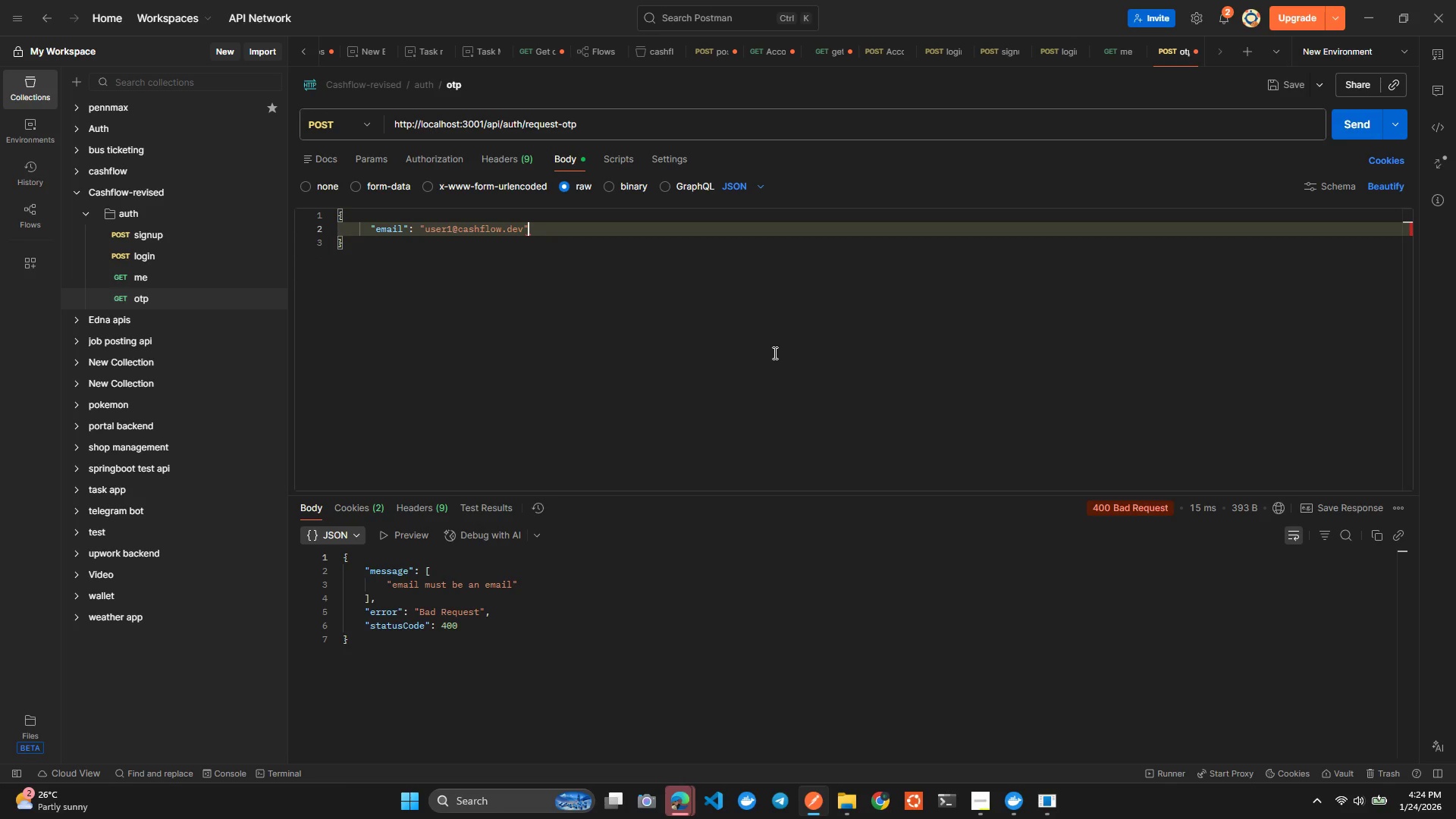 
key(Control+ControlLeft)
 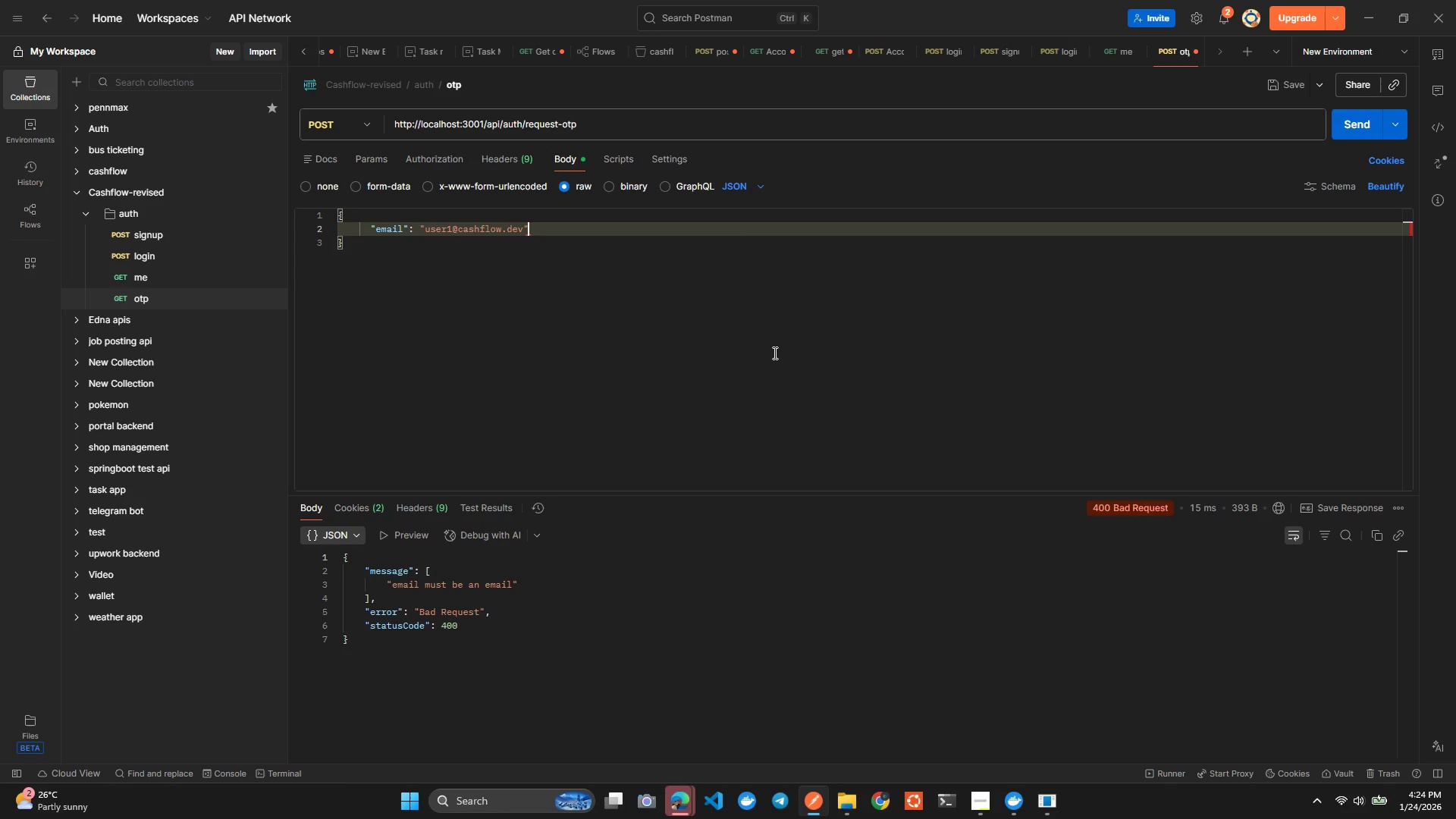 
key(Control+S)
 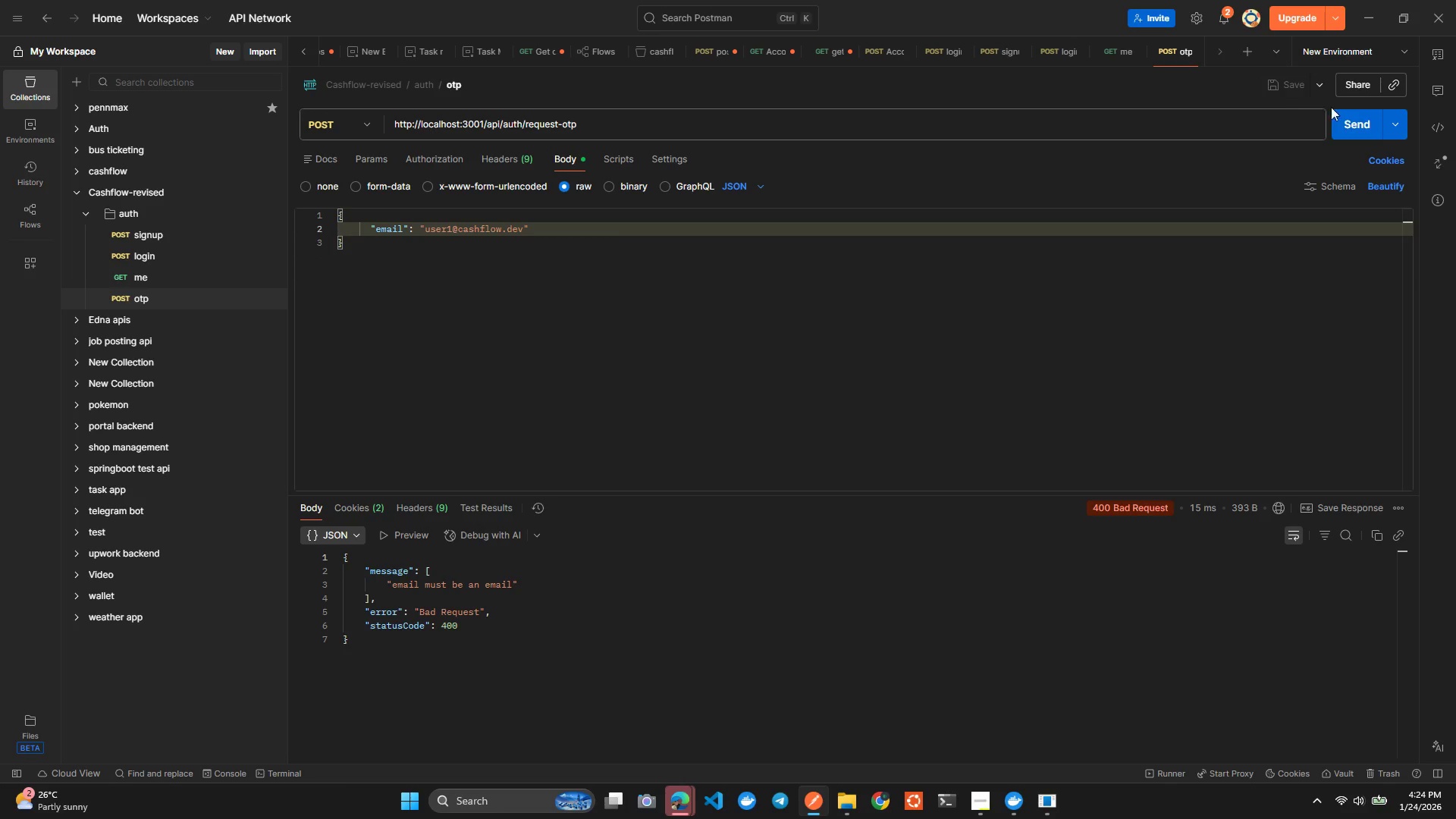 
left_click([1340, 114])
 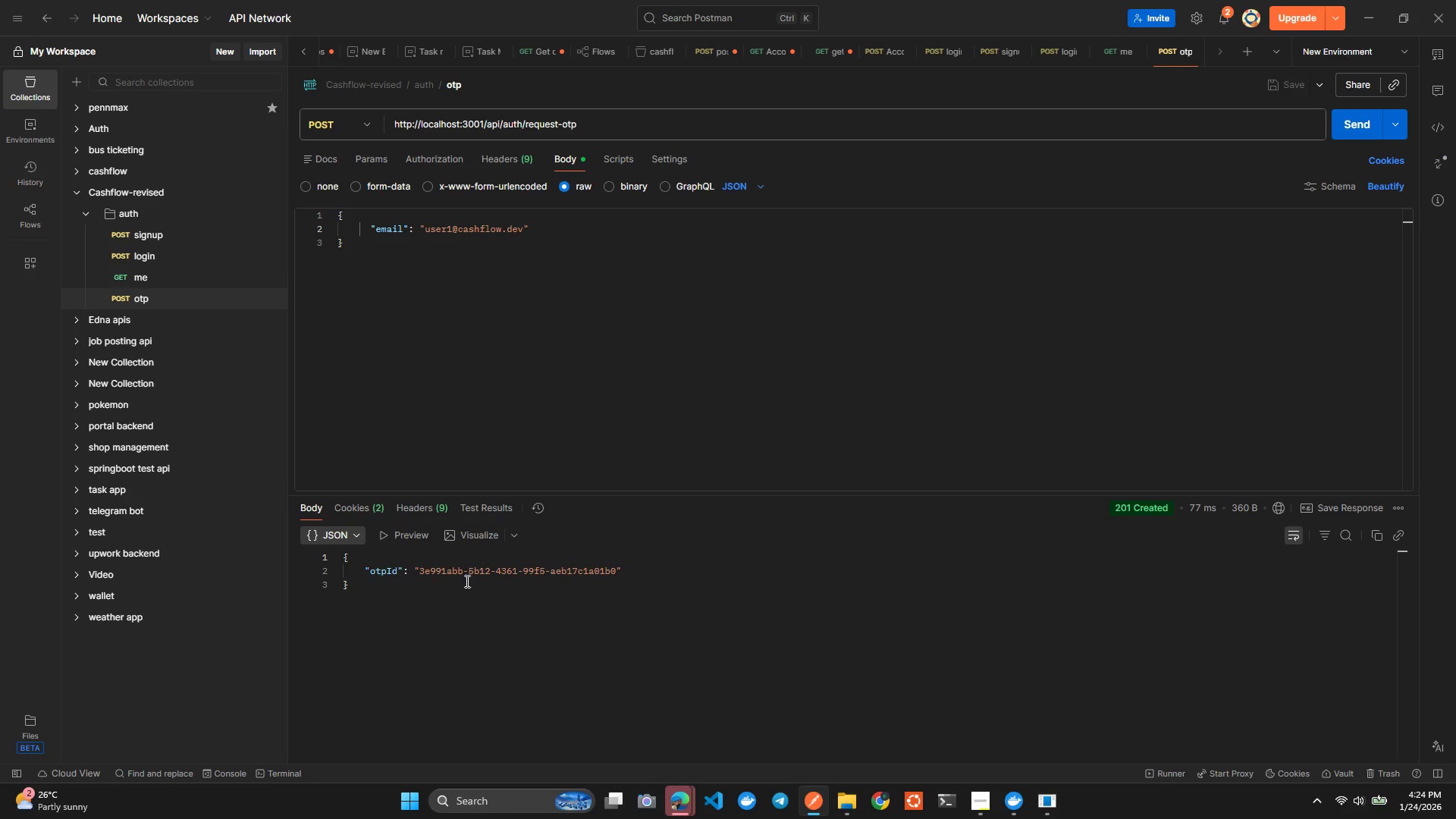 
wait(6.09)
 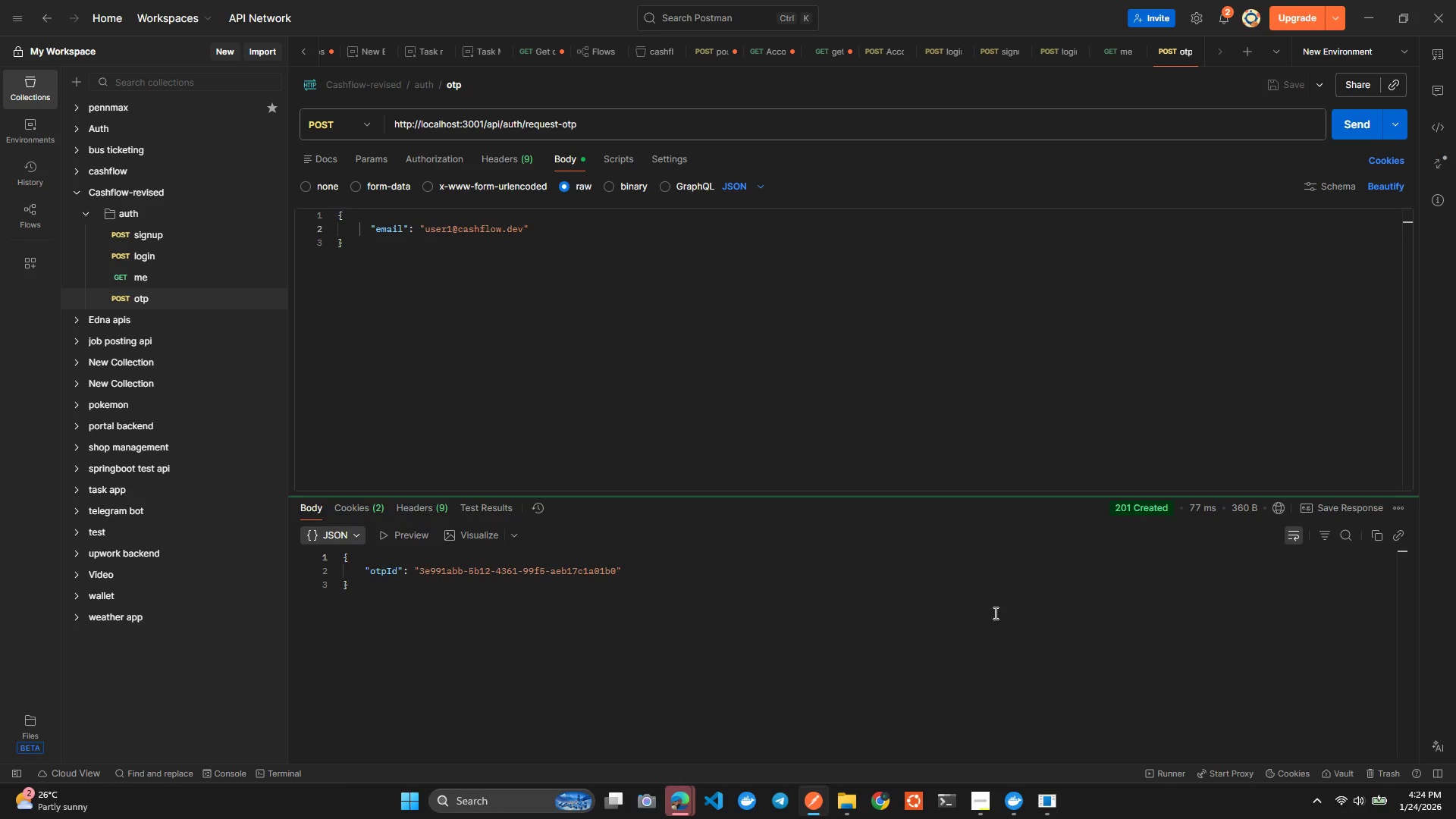 
key(Alt+AltLeft)
 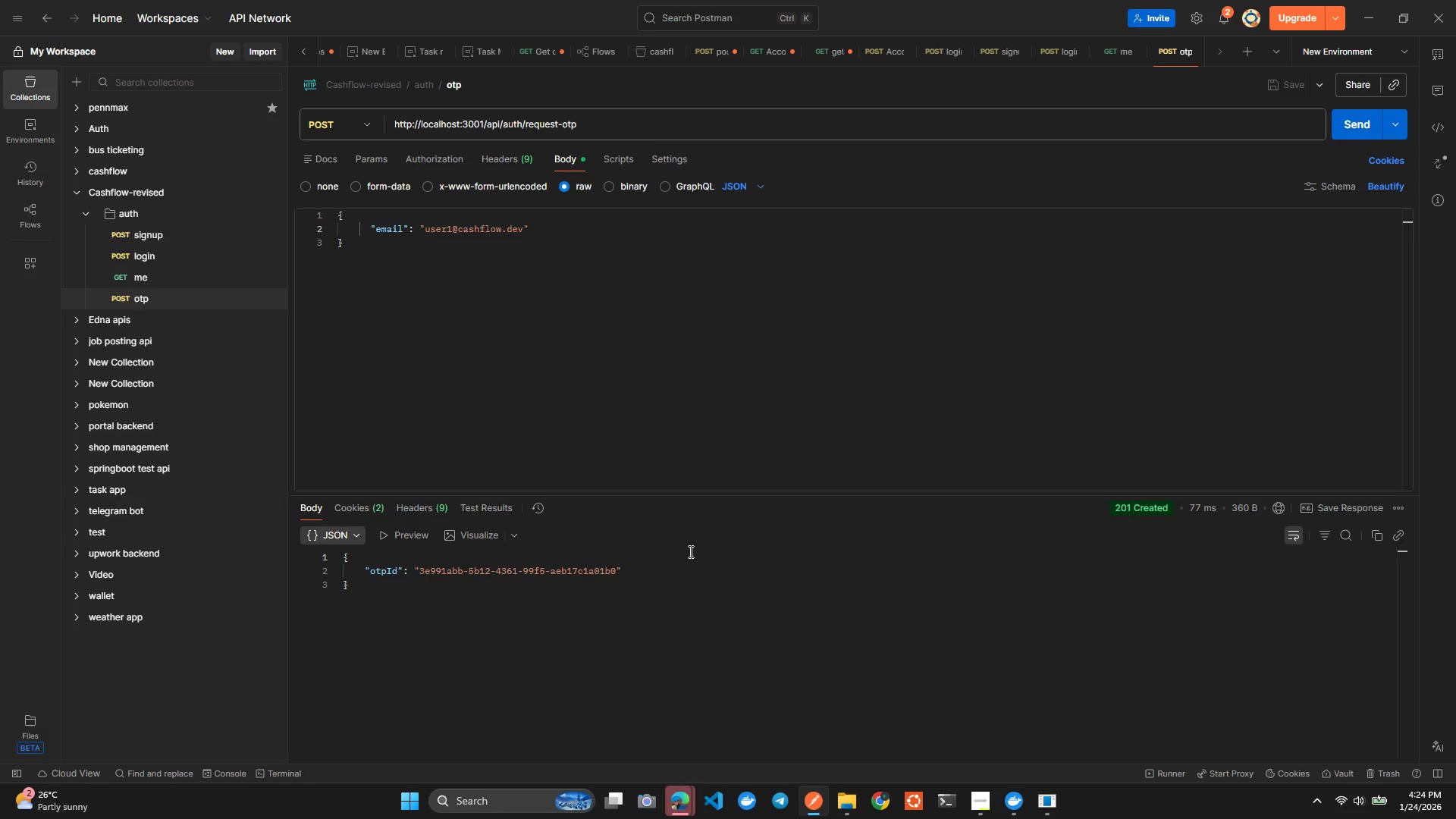 
key(Alt+Tab)
 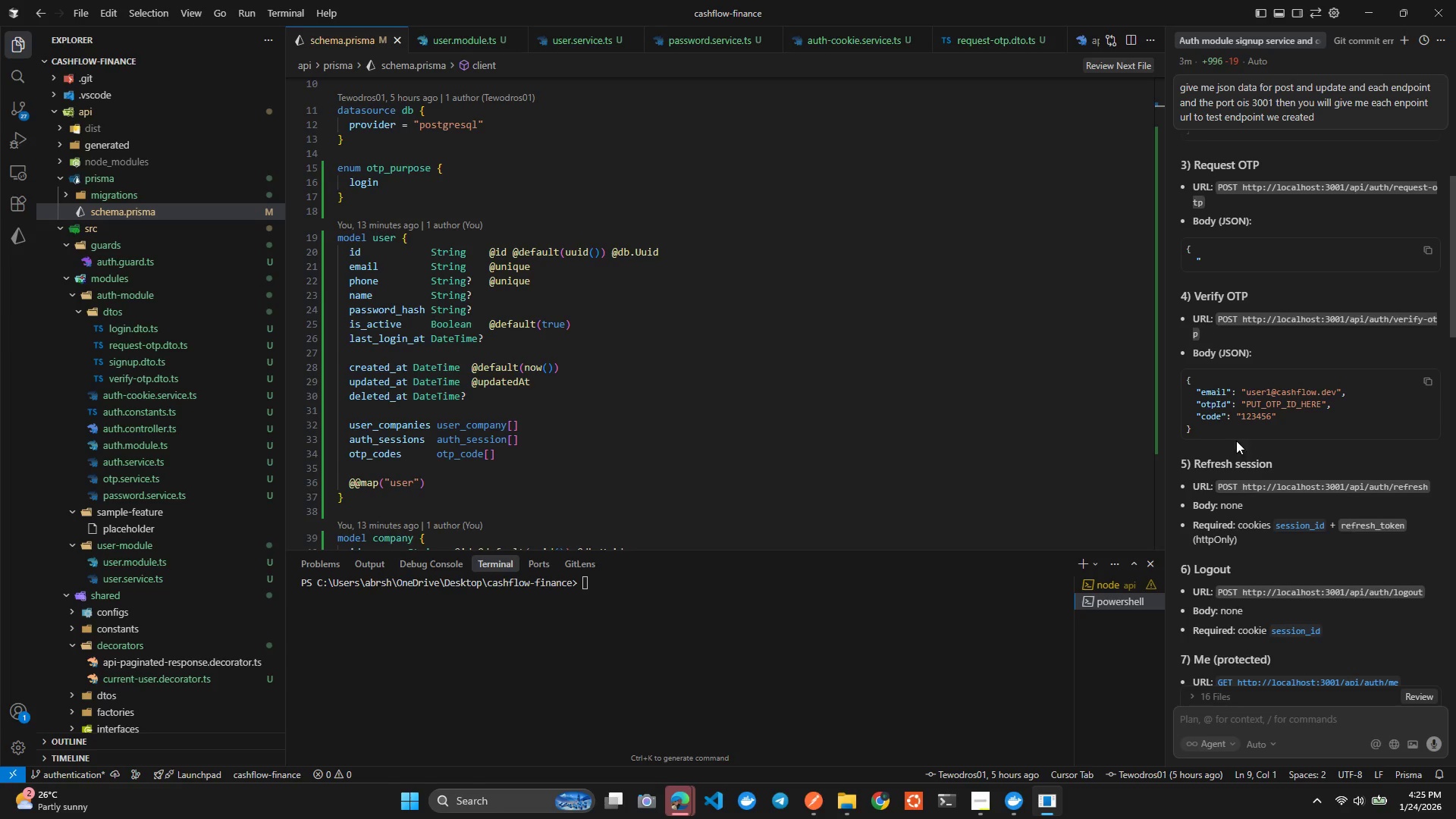 
wait(21.61)
 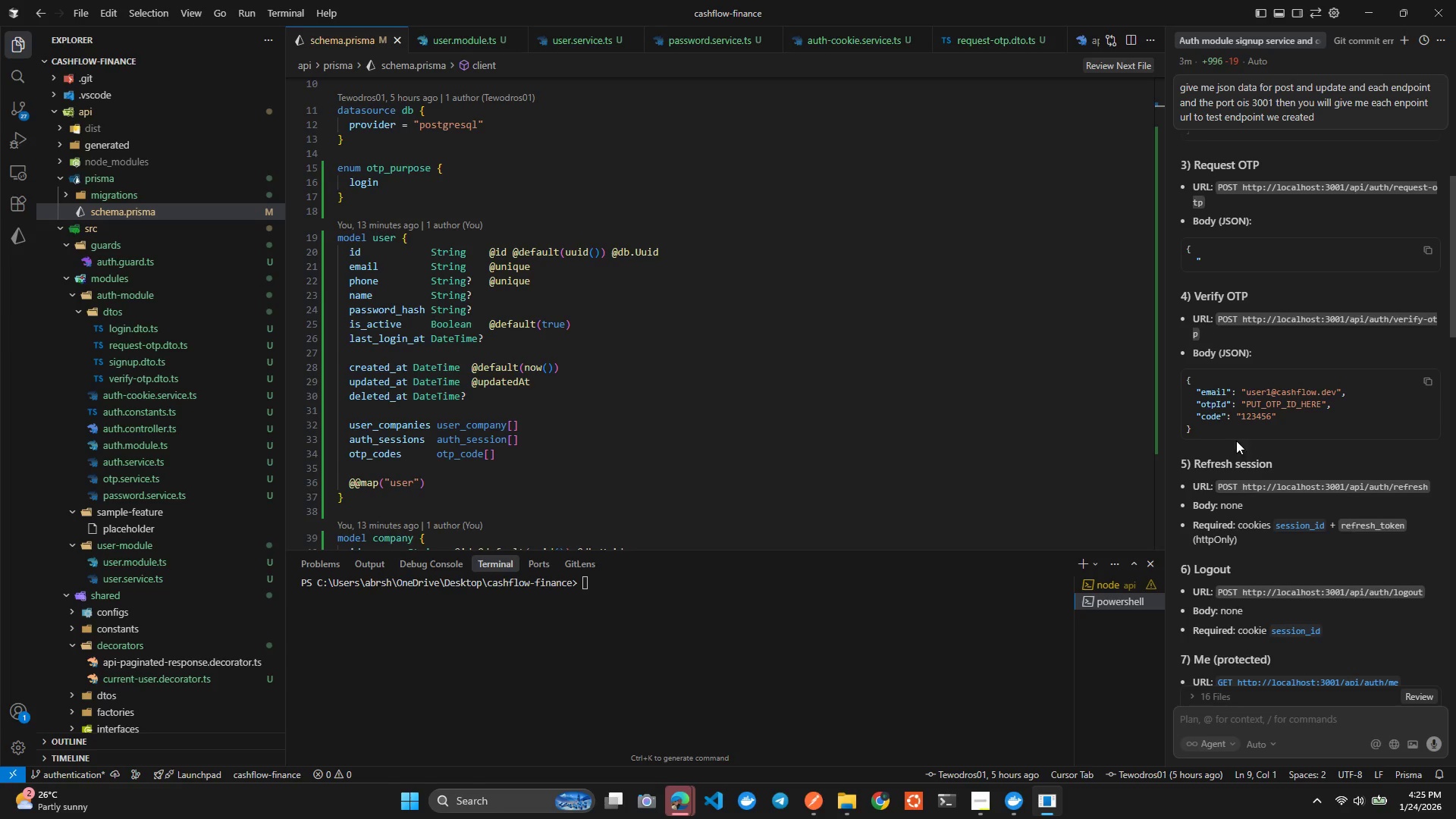 
key(Alt+AltLeft)
 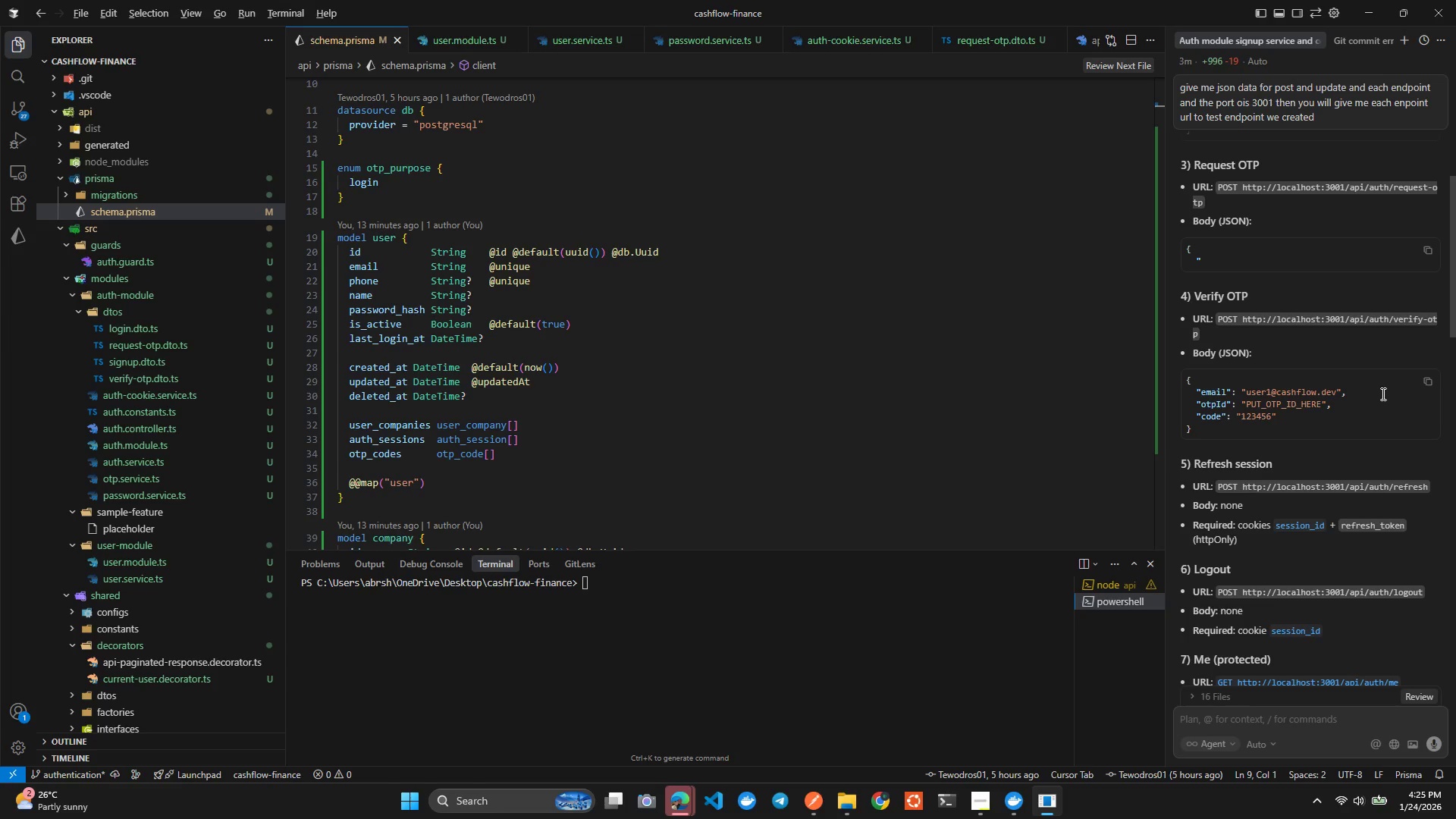 
key(Alt+Tab)
 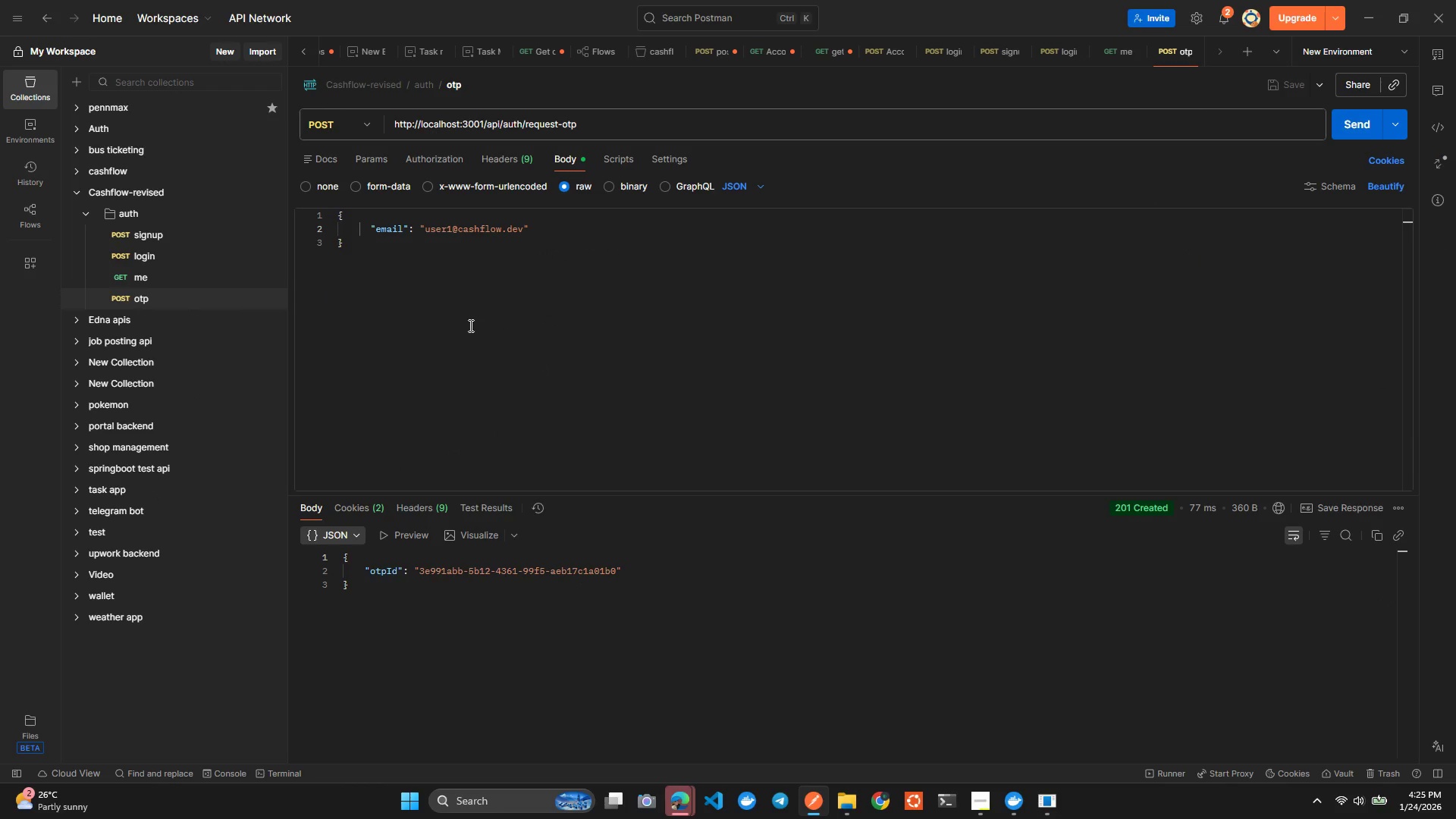 
key(Alt+AltLeft)
 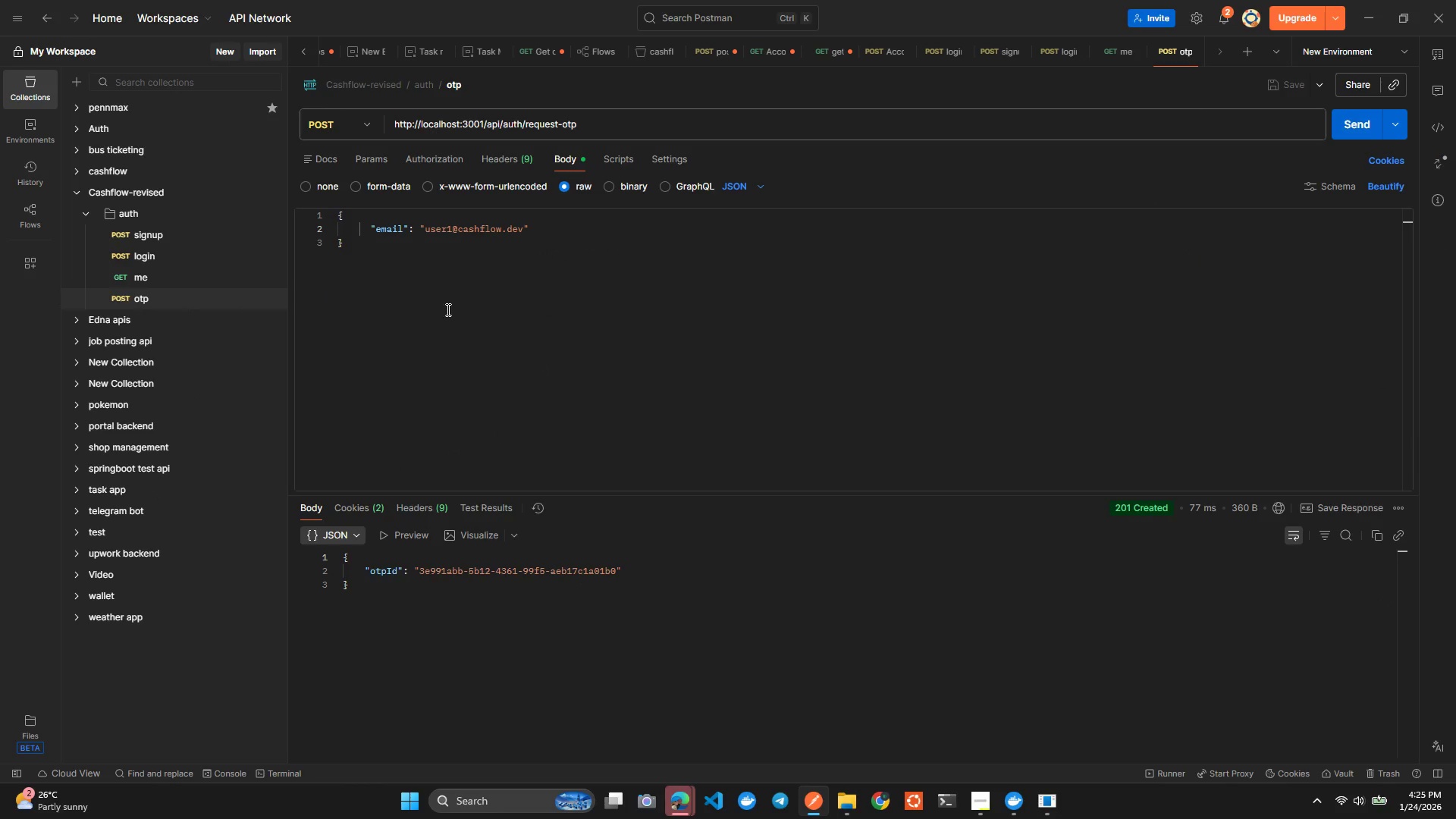 
key(Alt+Tab)
 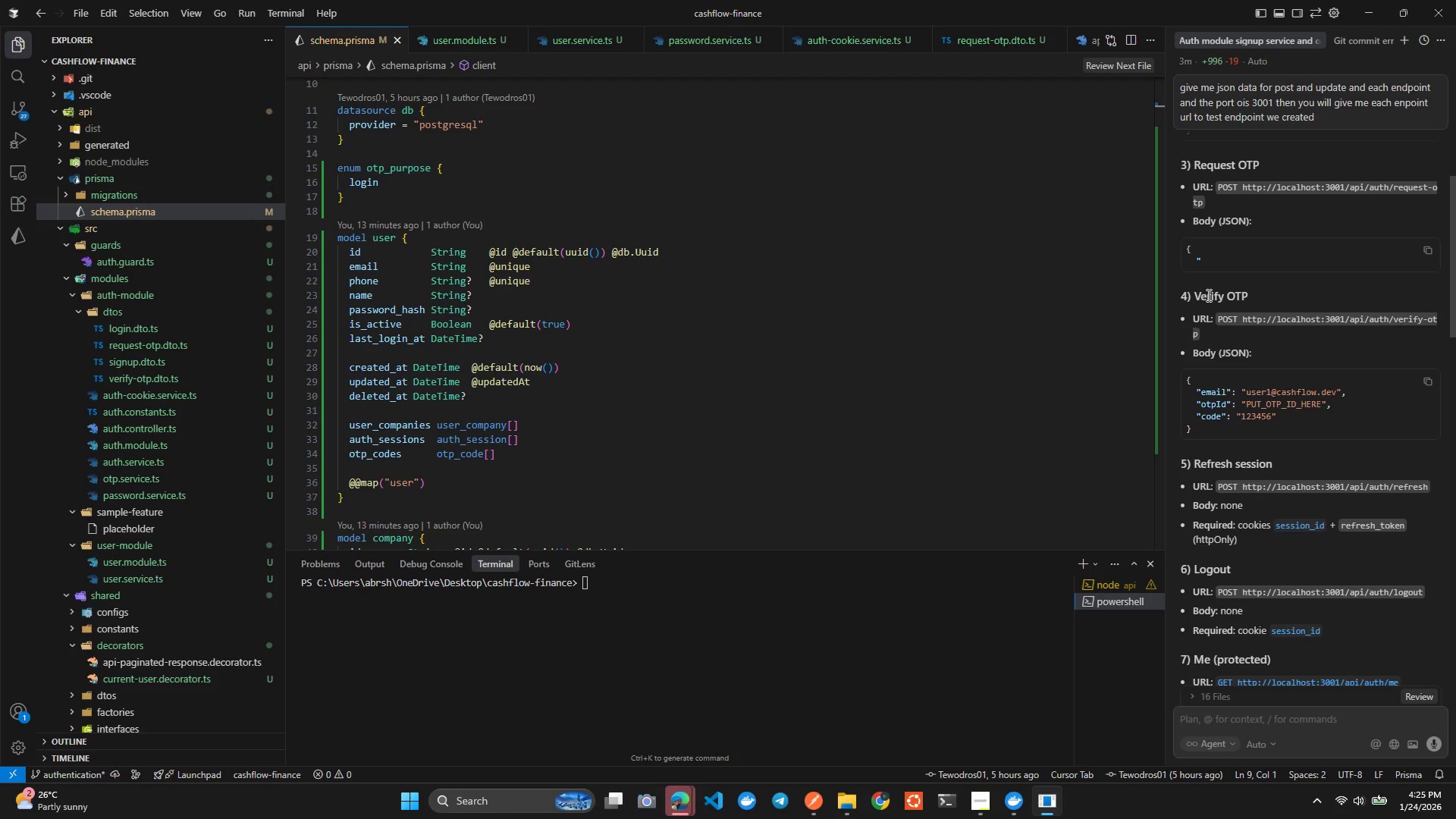 
left_click_drag(start_coordinate=[1197, 300], to_coordinate=[1247, 294])
 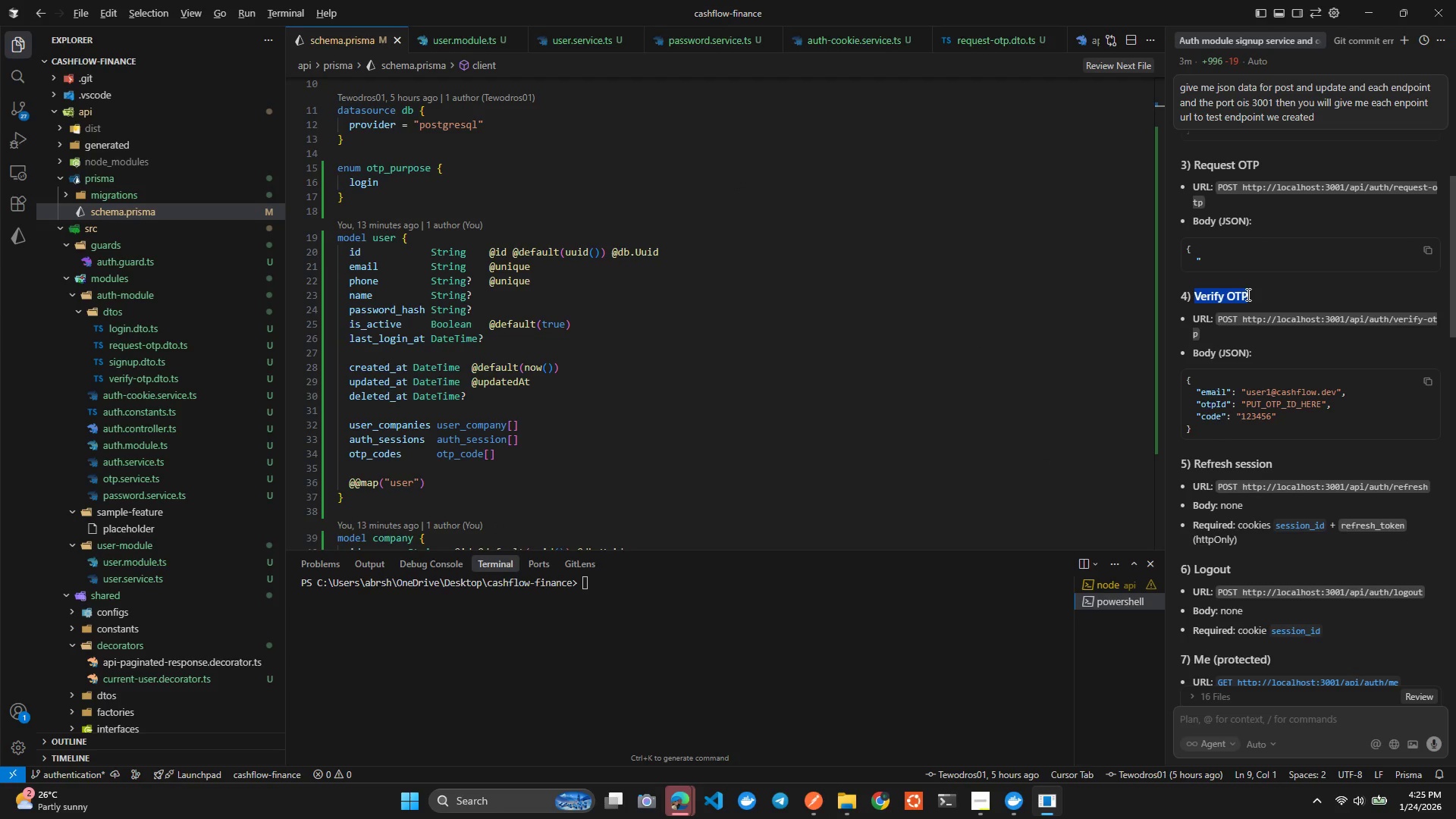 
key(Alt+AltLeft)
 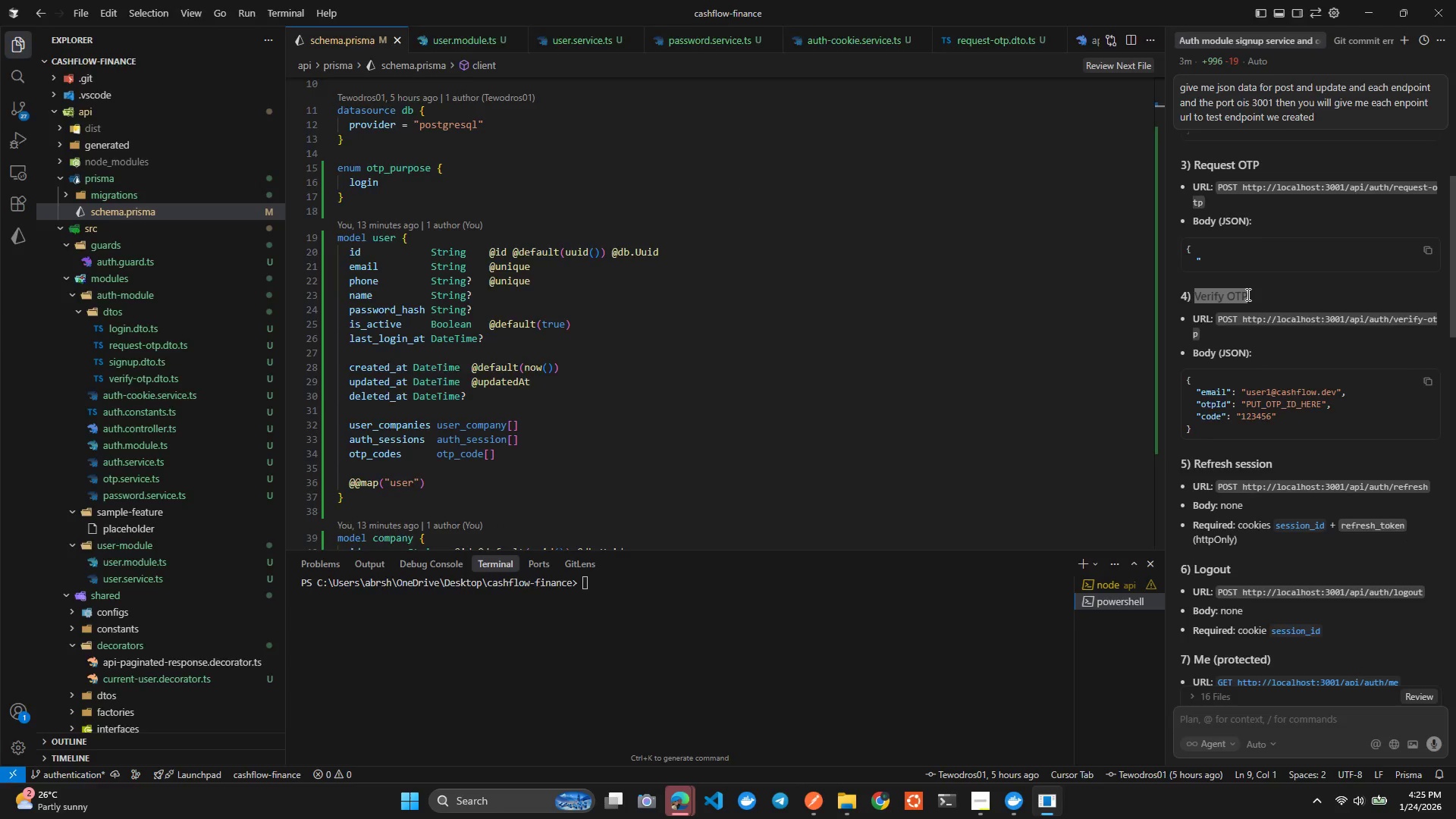 
key(Alt+Tab)
 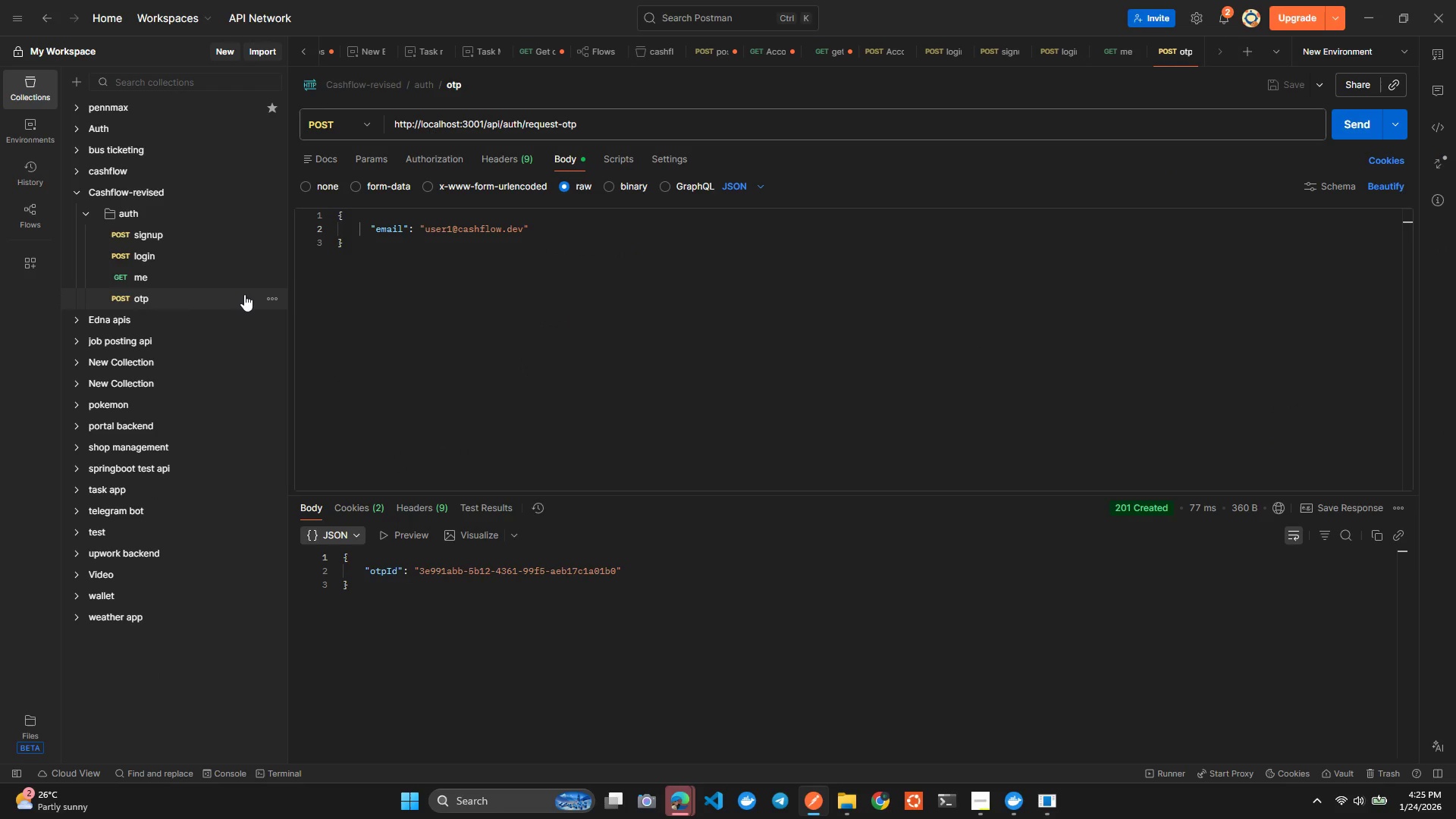 
left_click([275, 299])
 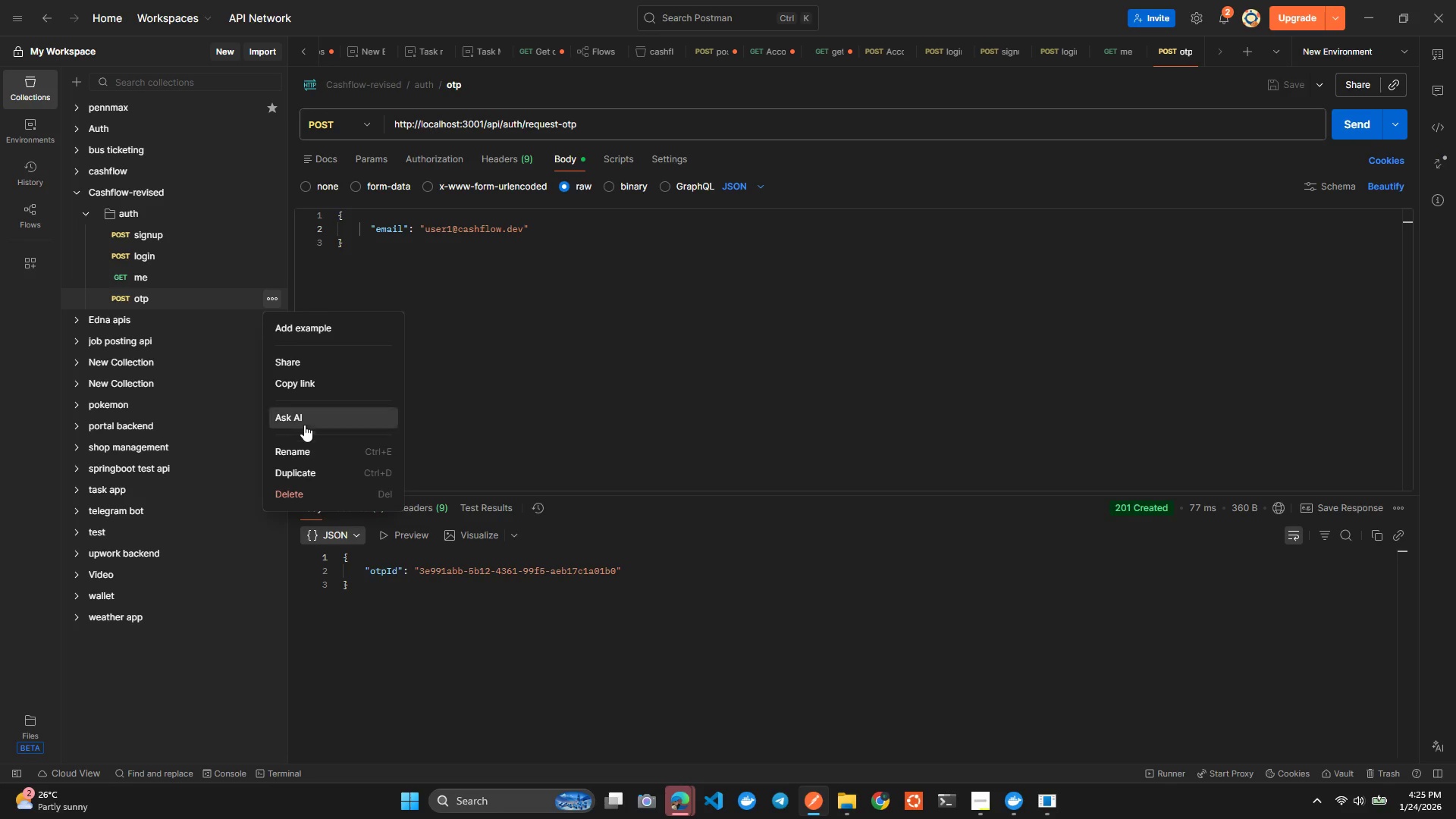 
left_click([302, 453])
 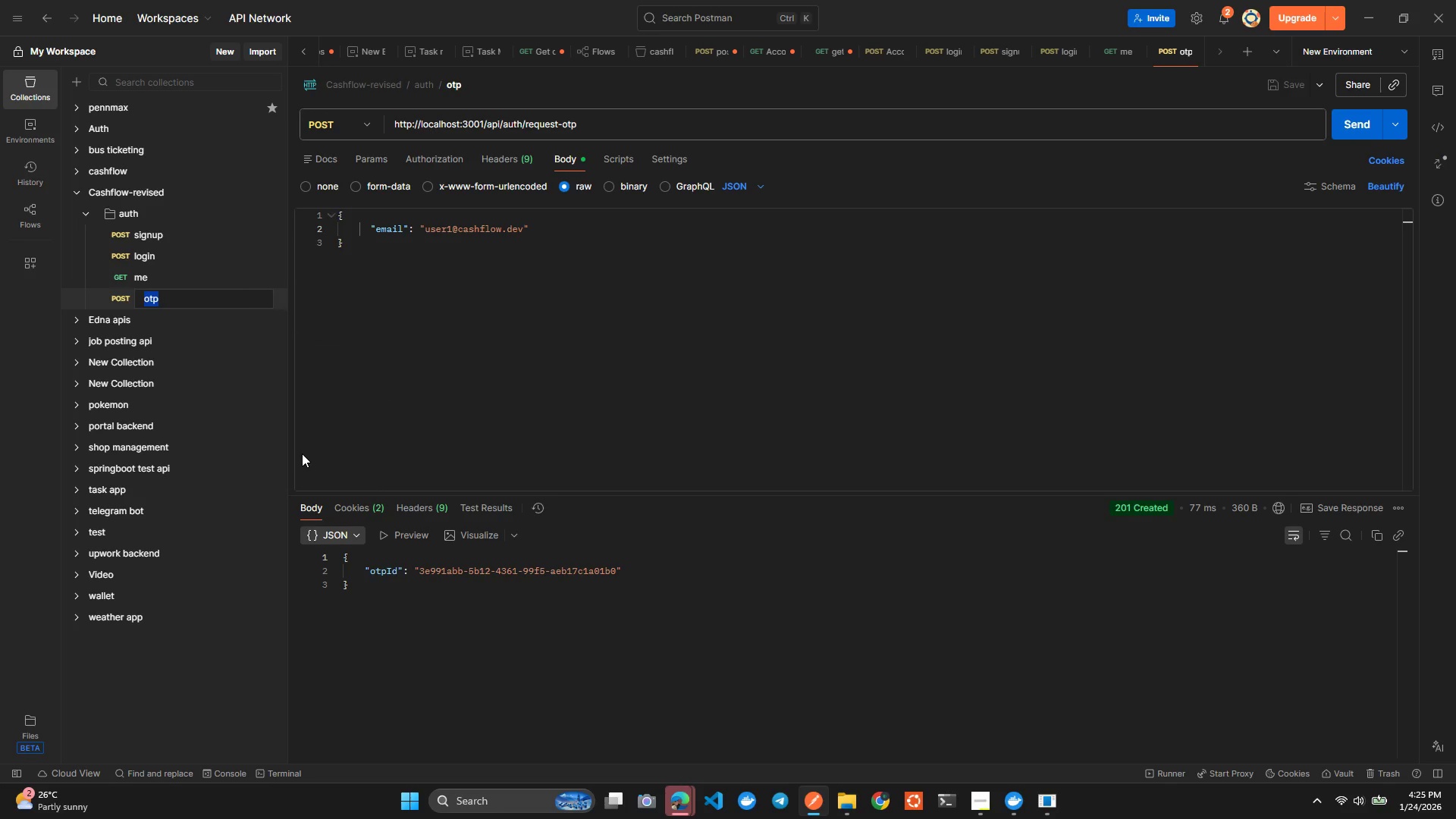 
key(ArrowLeft)
 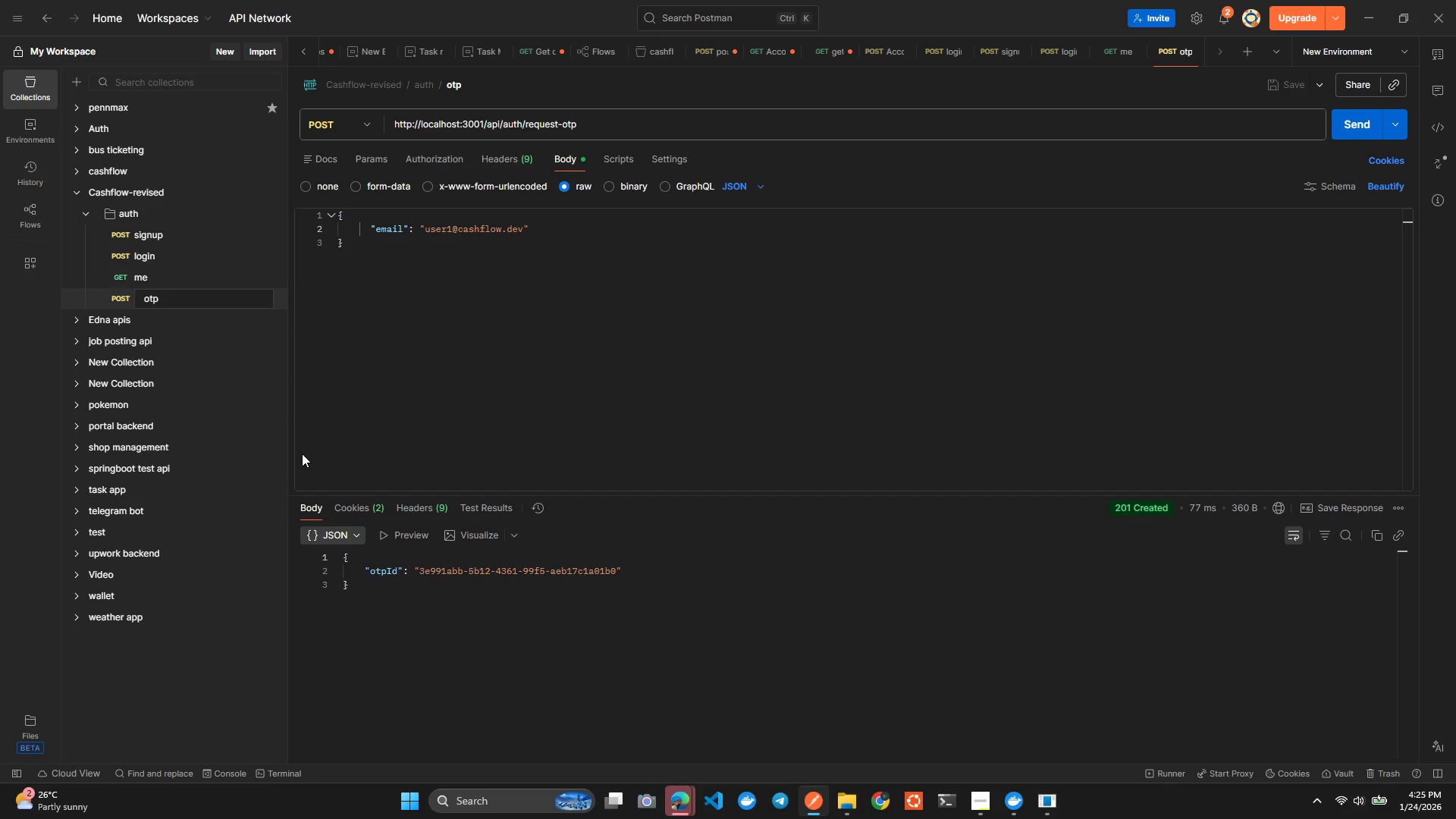 
type(get )
 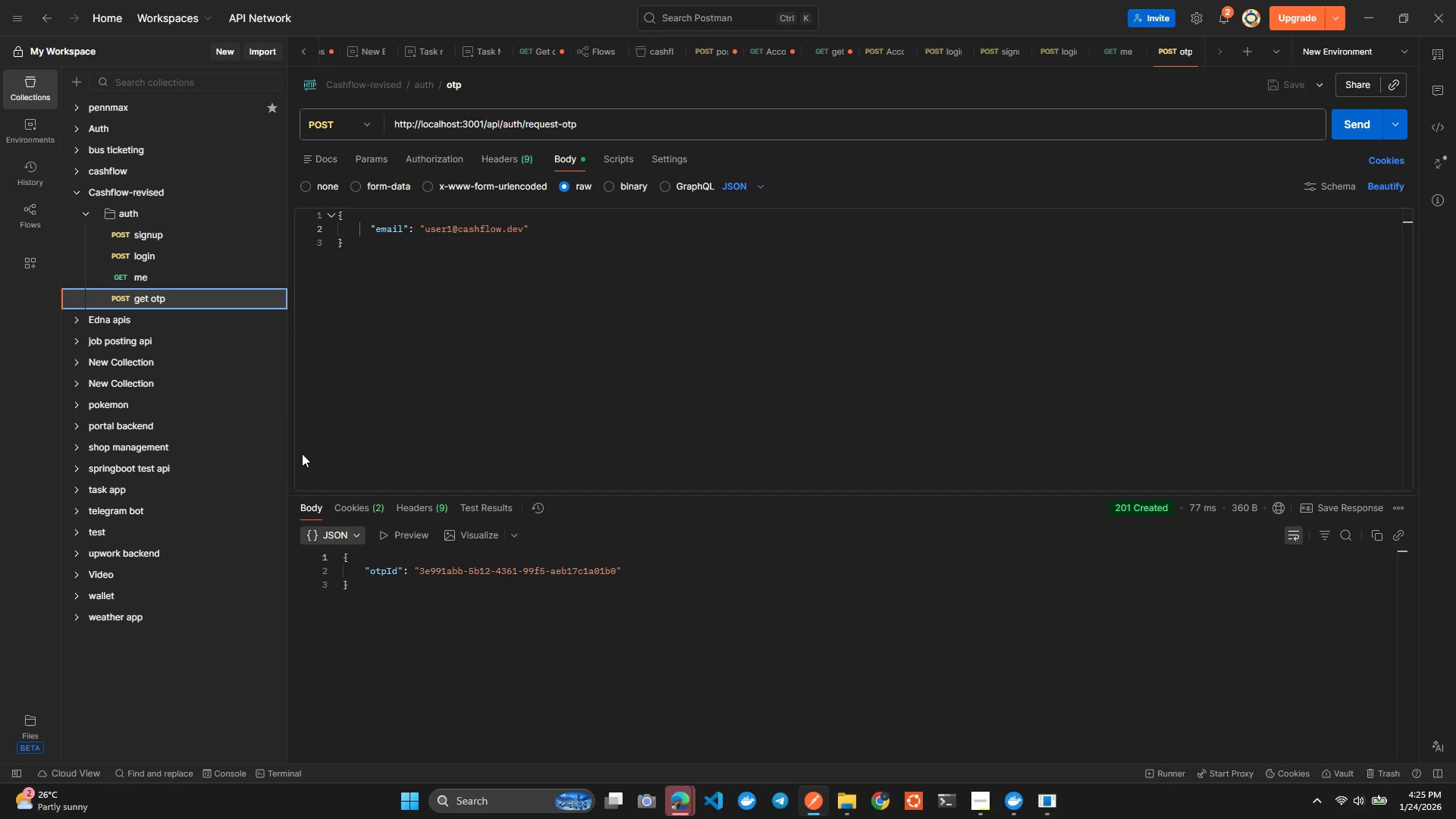 
key(Enter)
 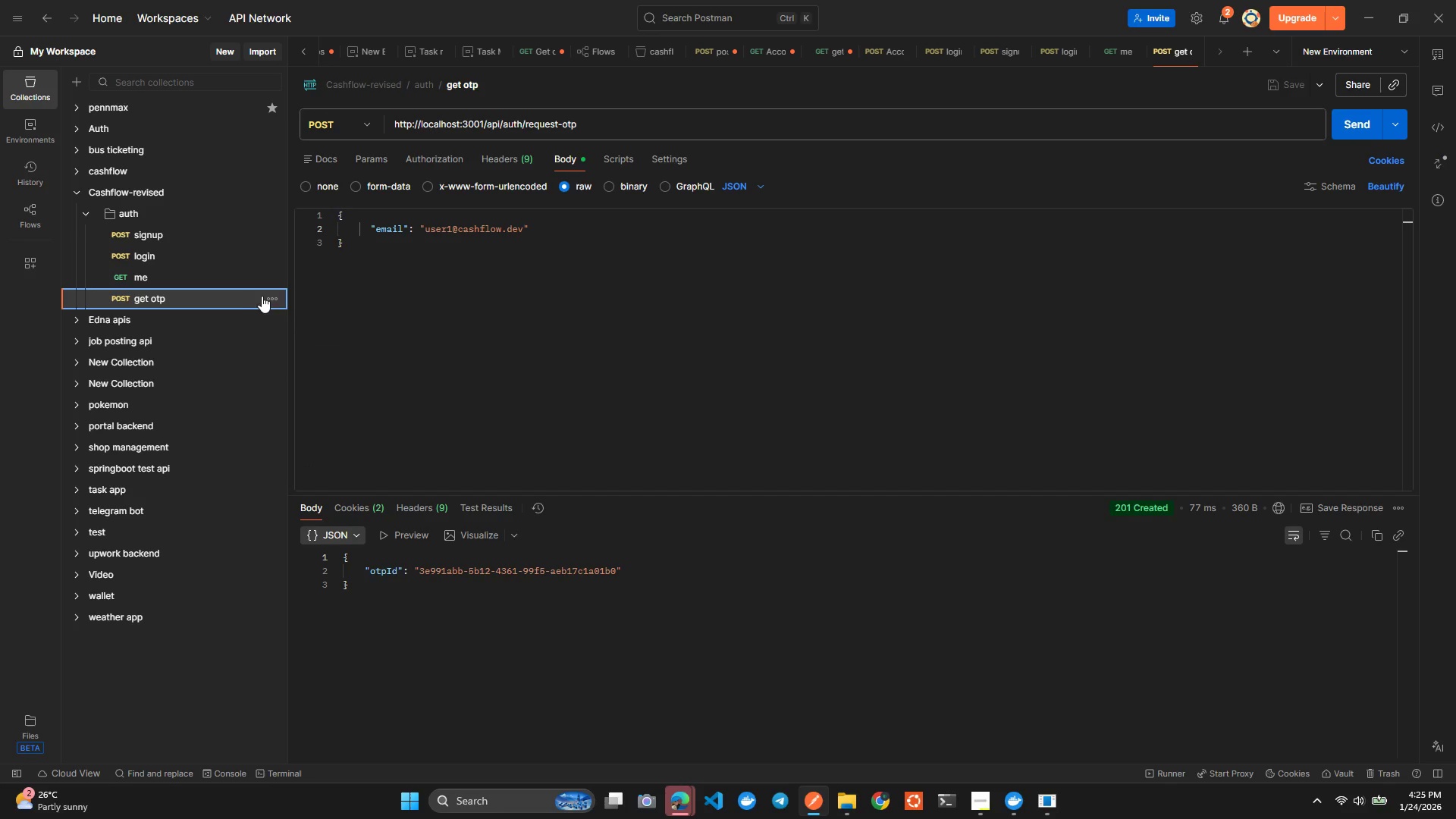 
left_click([268, 295])
 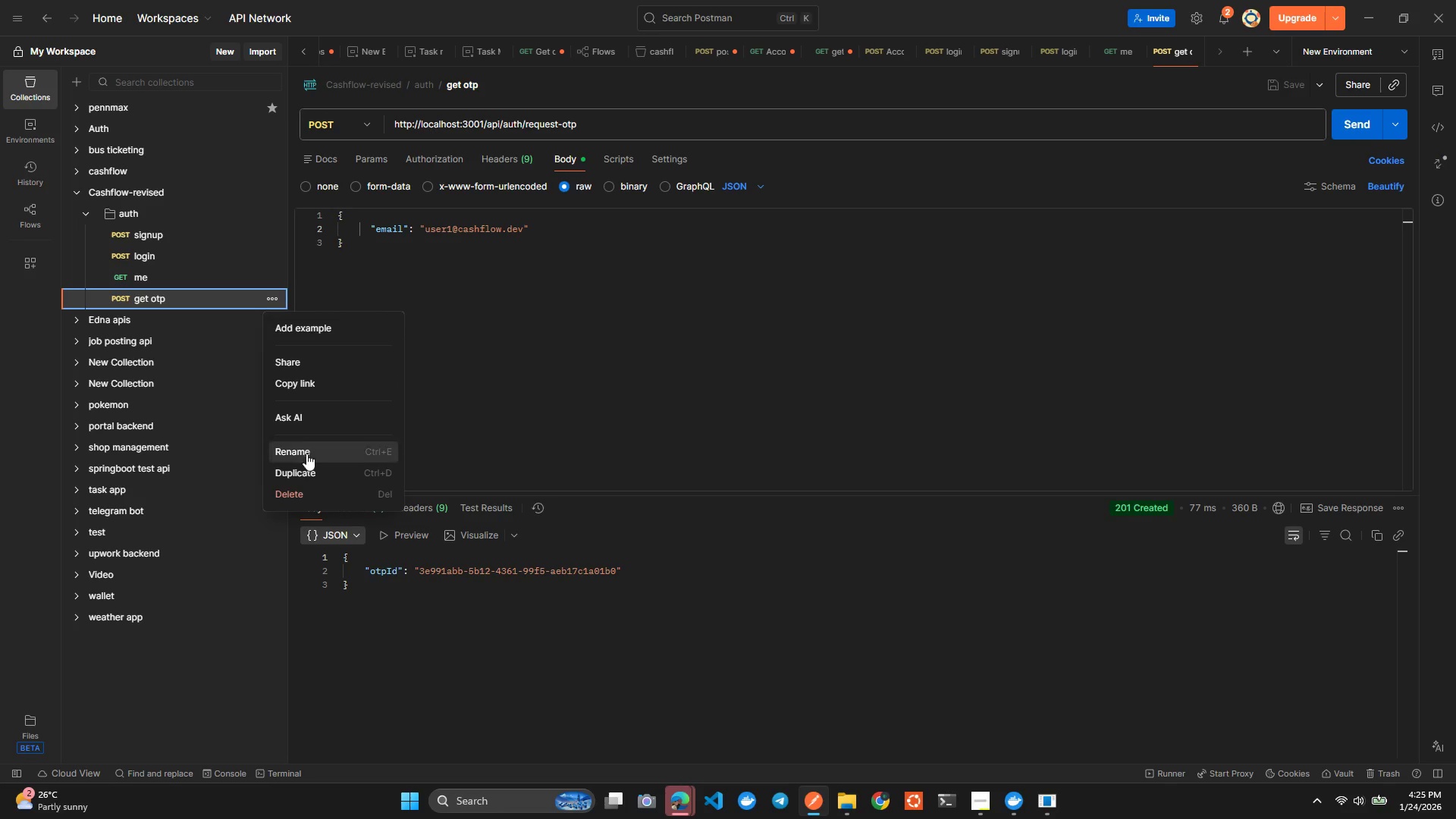 
left_click([305, 470])
 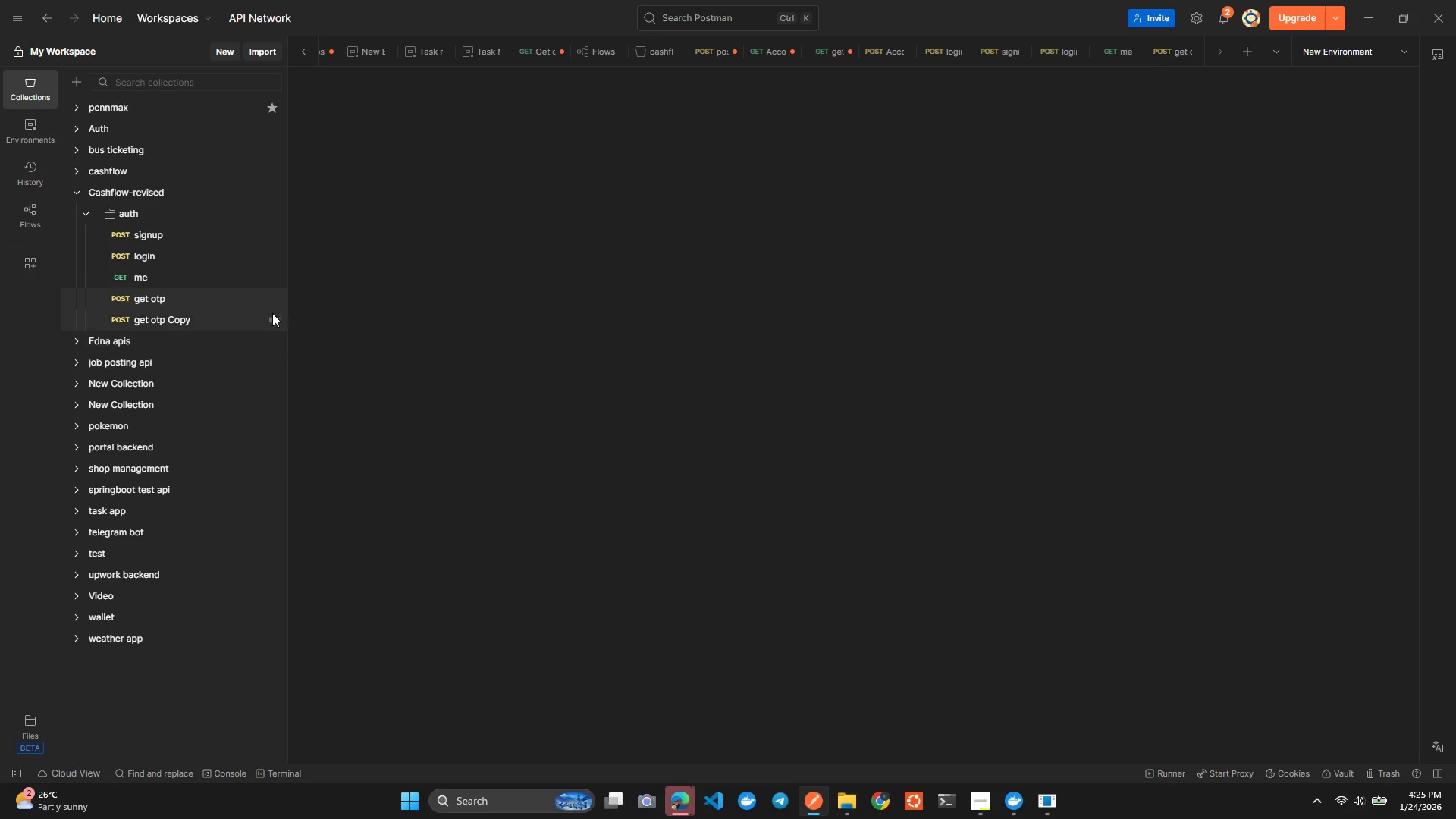 
left_click([270, 320])
 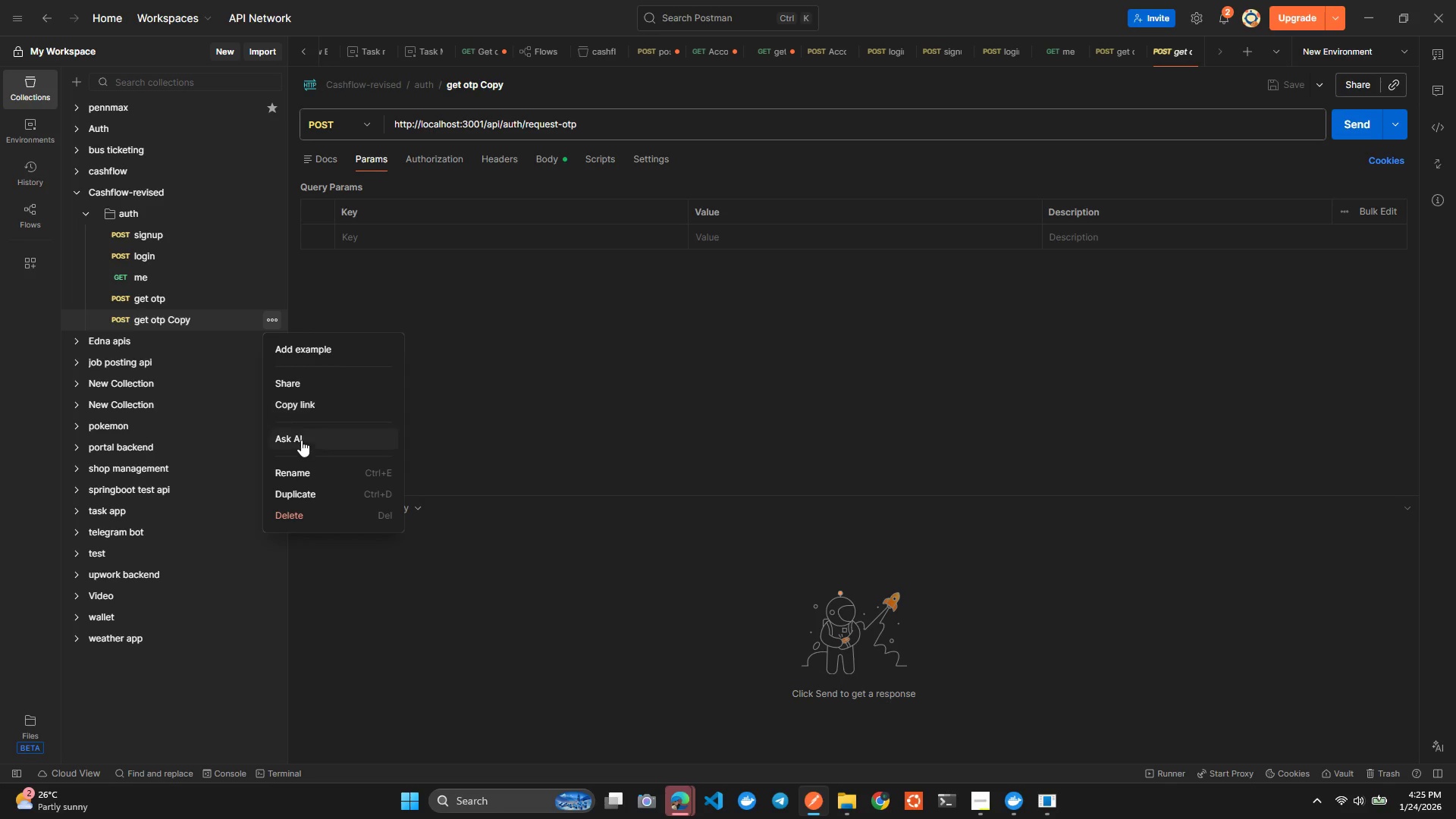 
left_click([297, 469])
 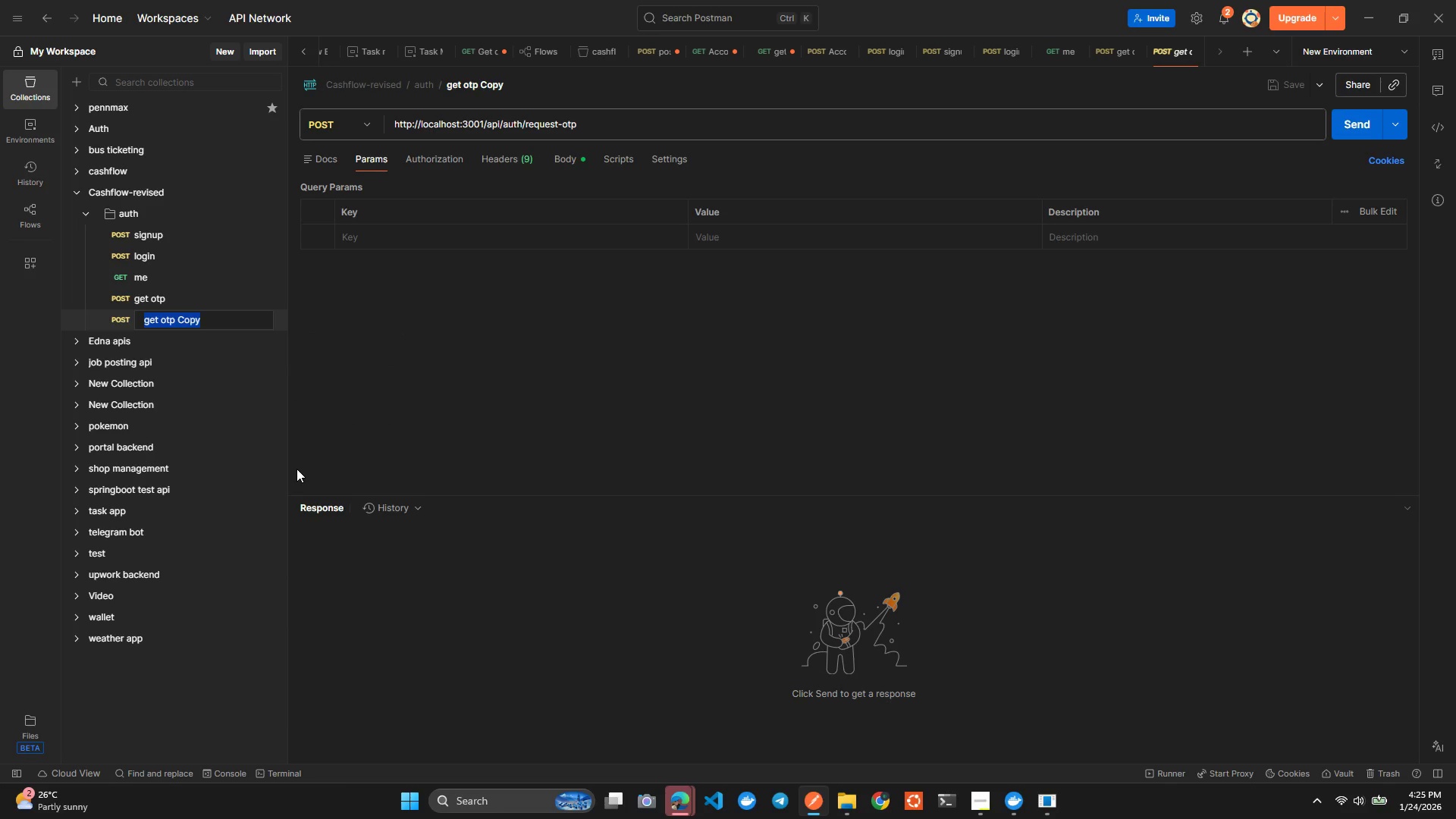 
key(Shift+ArrowLeft)
 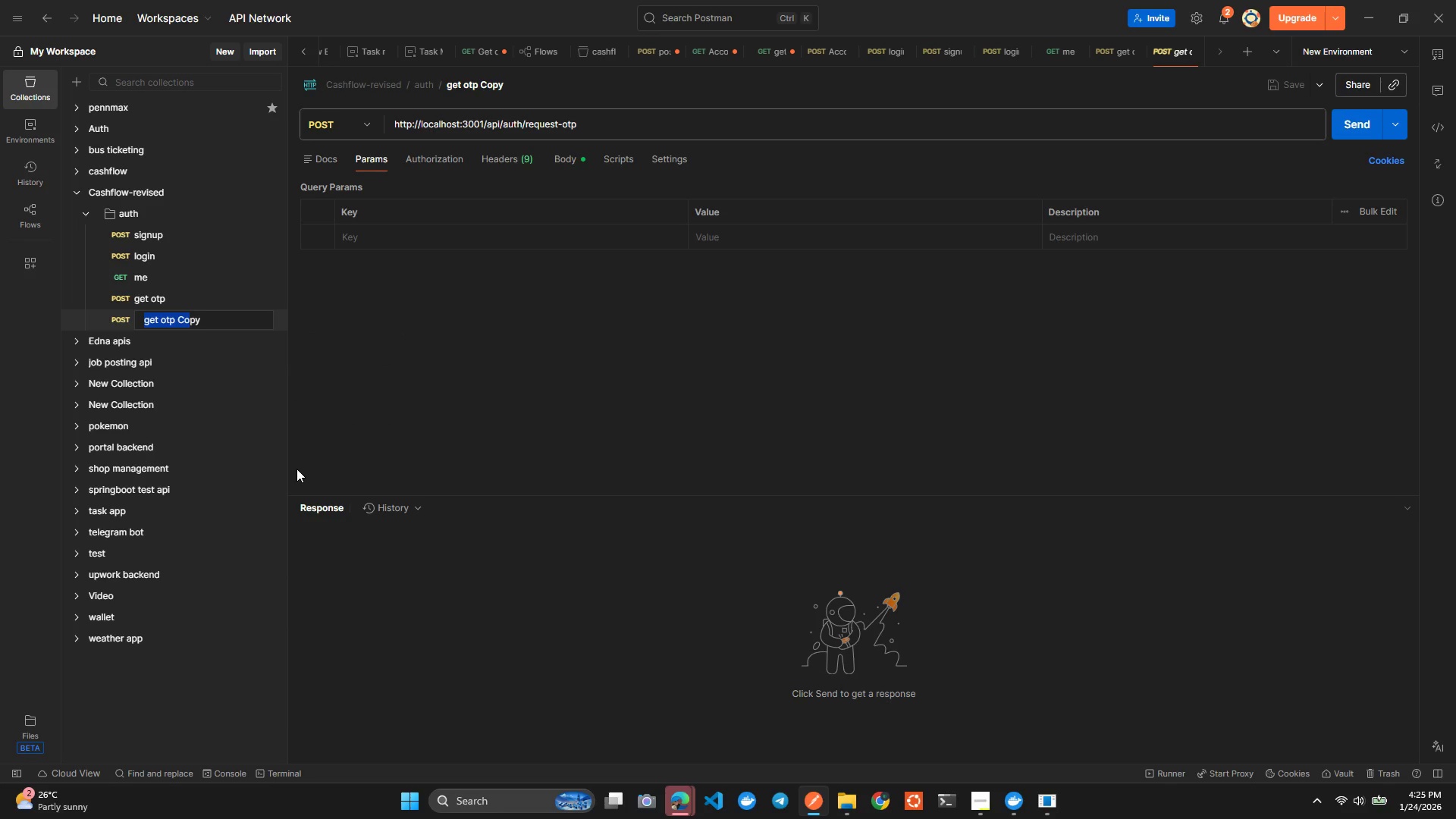 
key(Shift+ArrowLeft)
 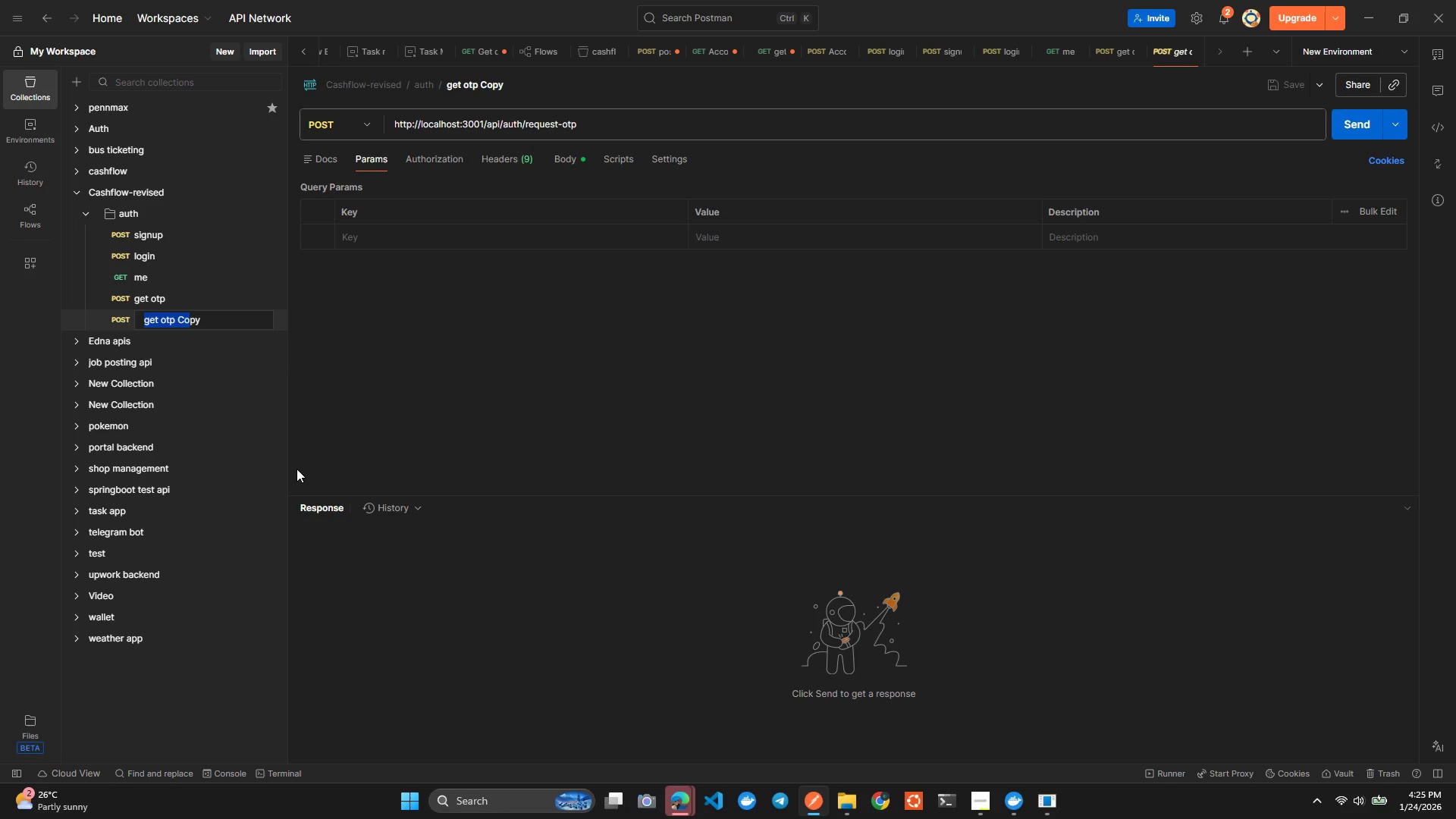 
key(Shift+ArrowLeft)
 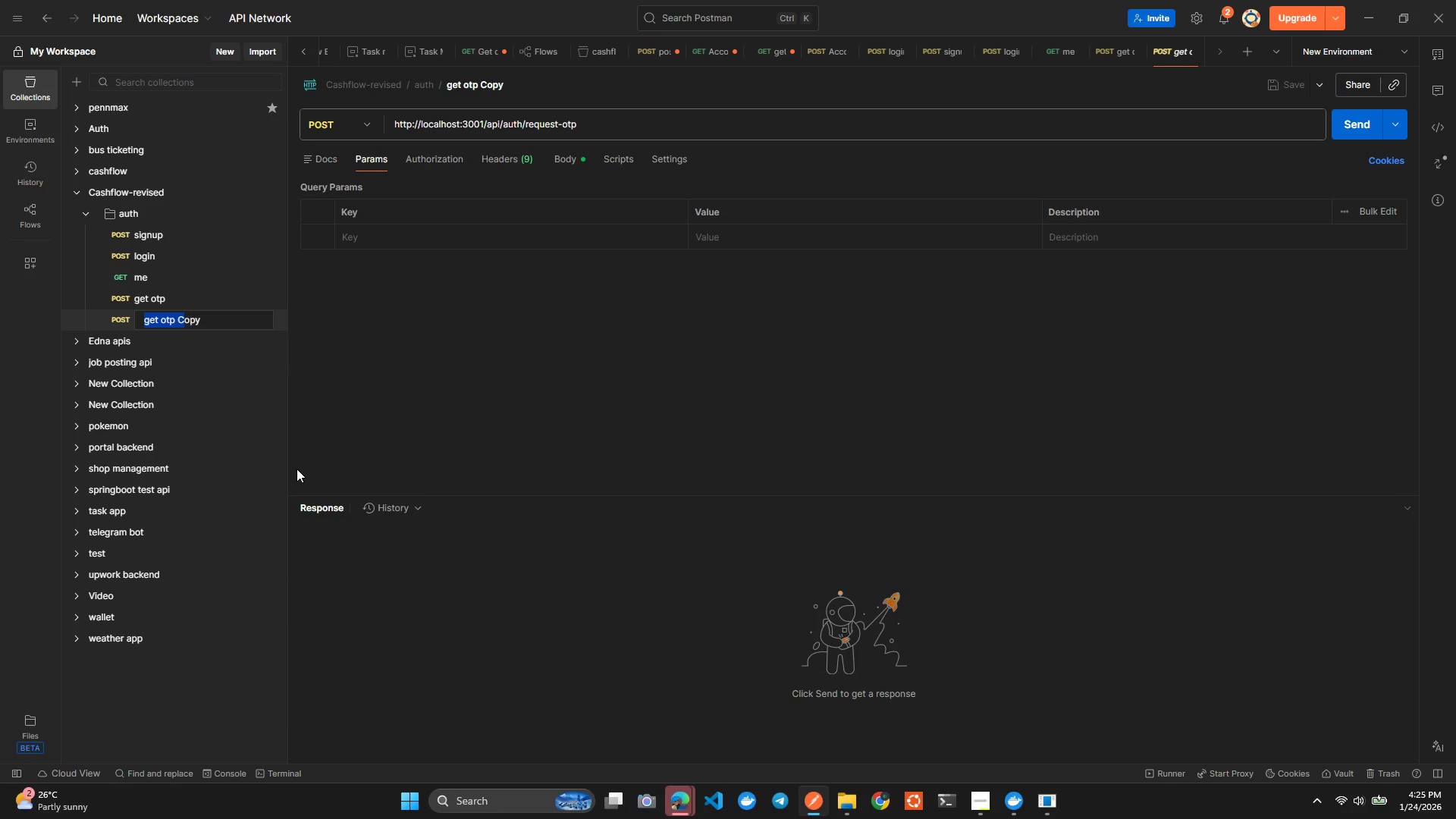 
key(Shift+ArrowLeft)
 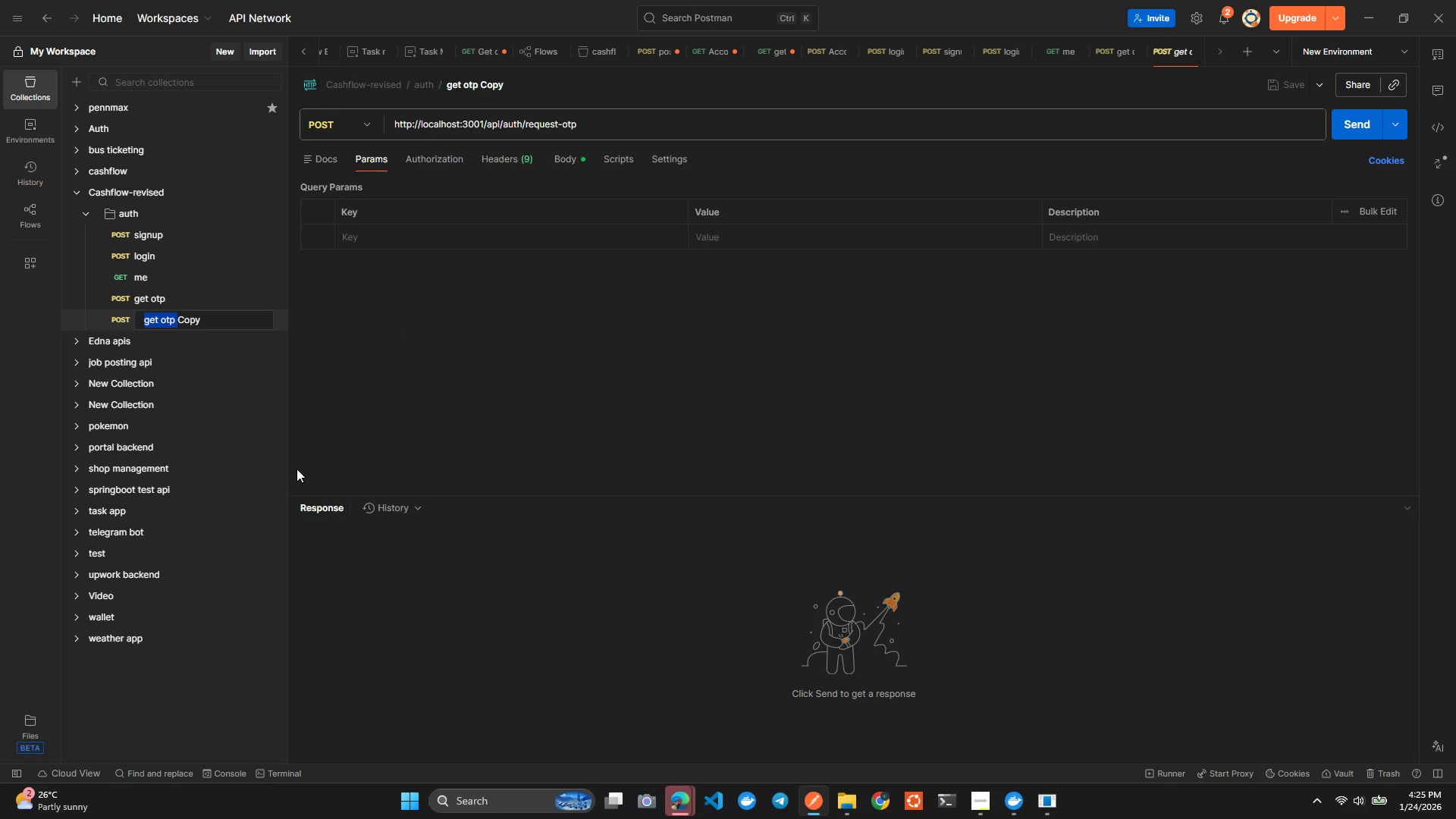 
key(Shift+ArrowLeft)
 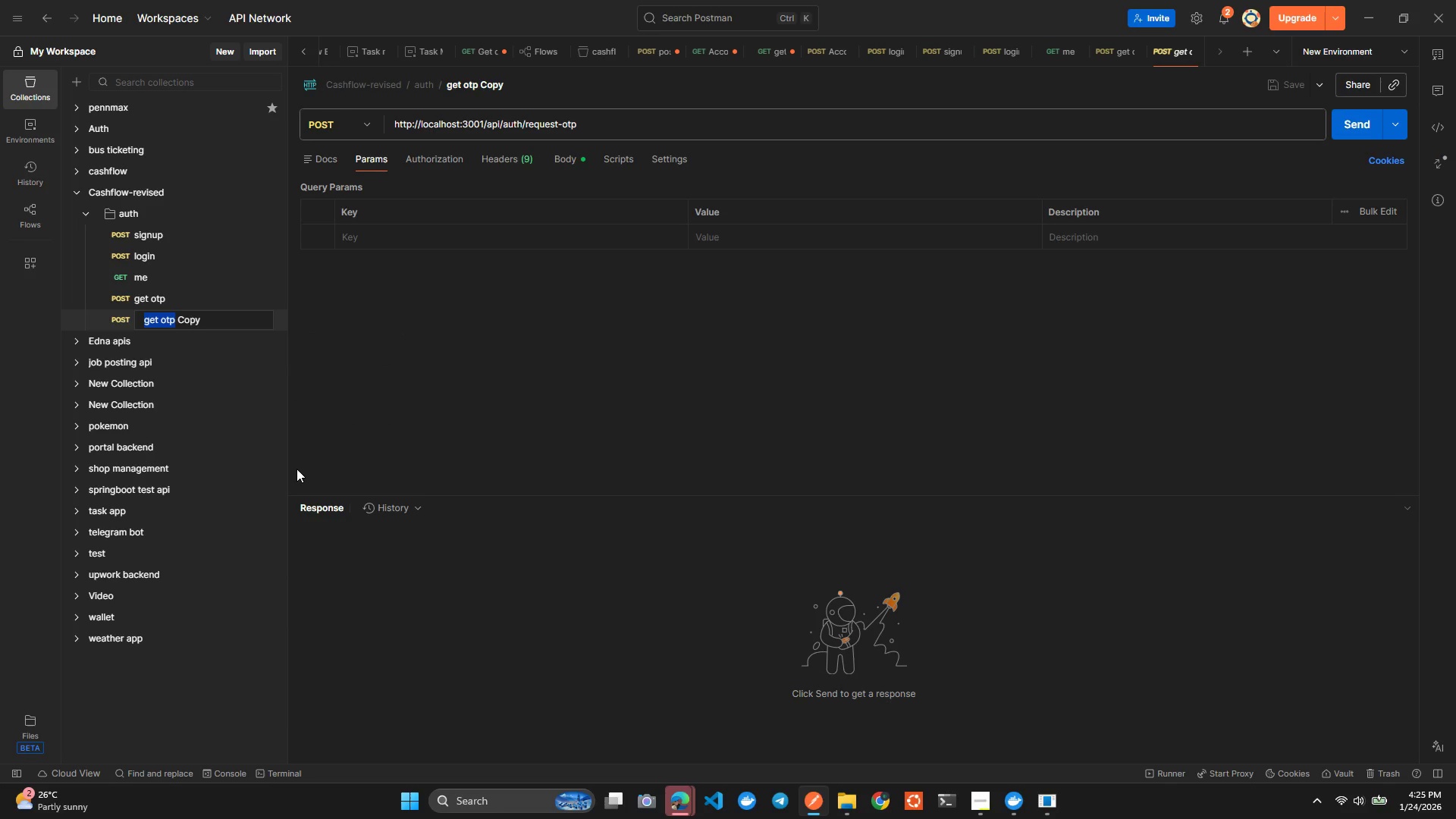 
key(Shift+ArrowLeft)
 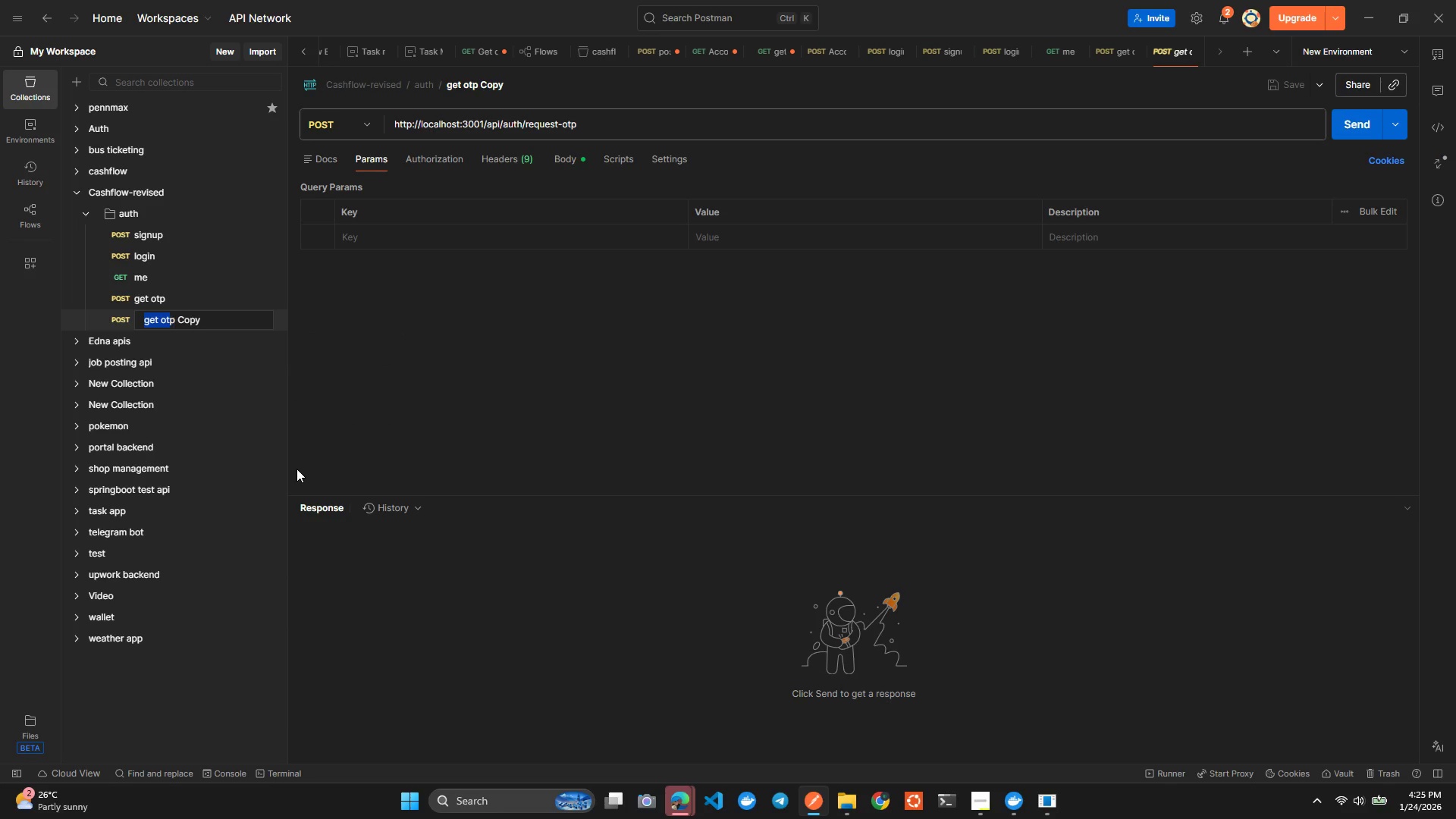 
key(Shift+ArrowLeft)
 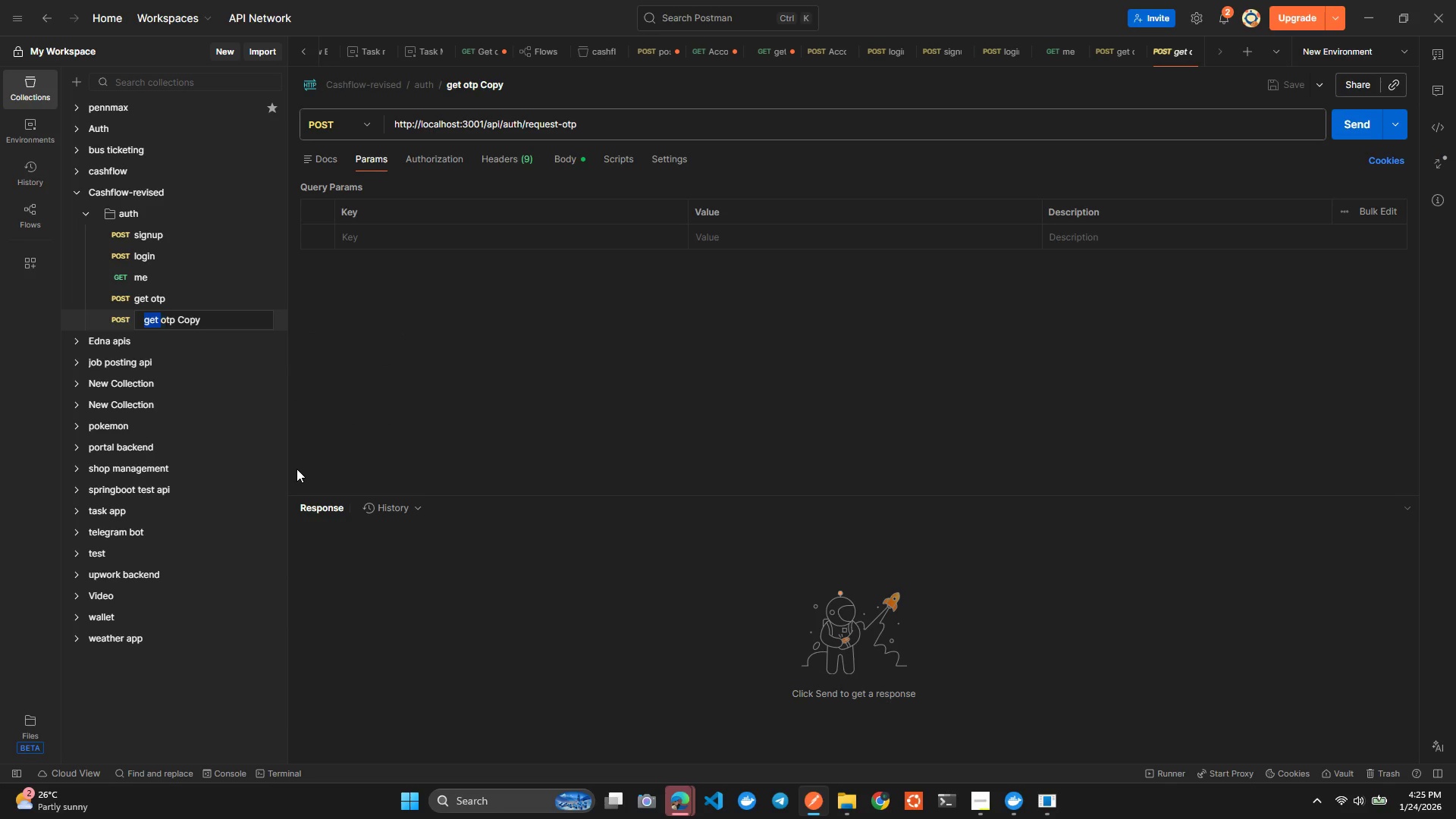 
key(Shift+ArrowLeft)
 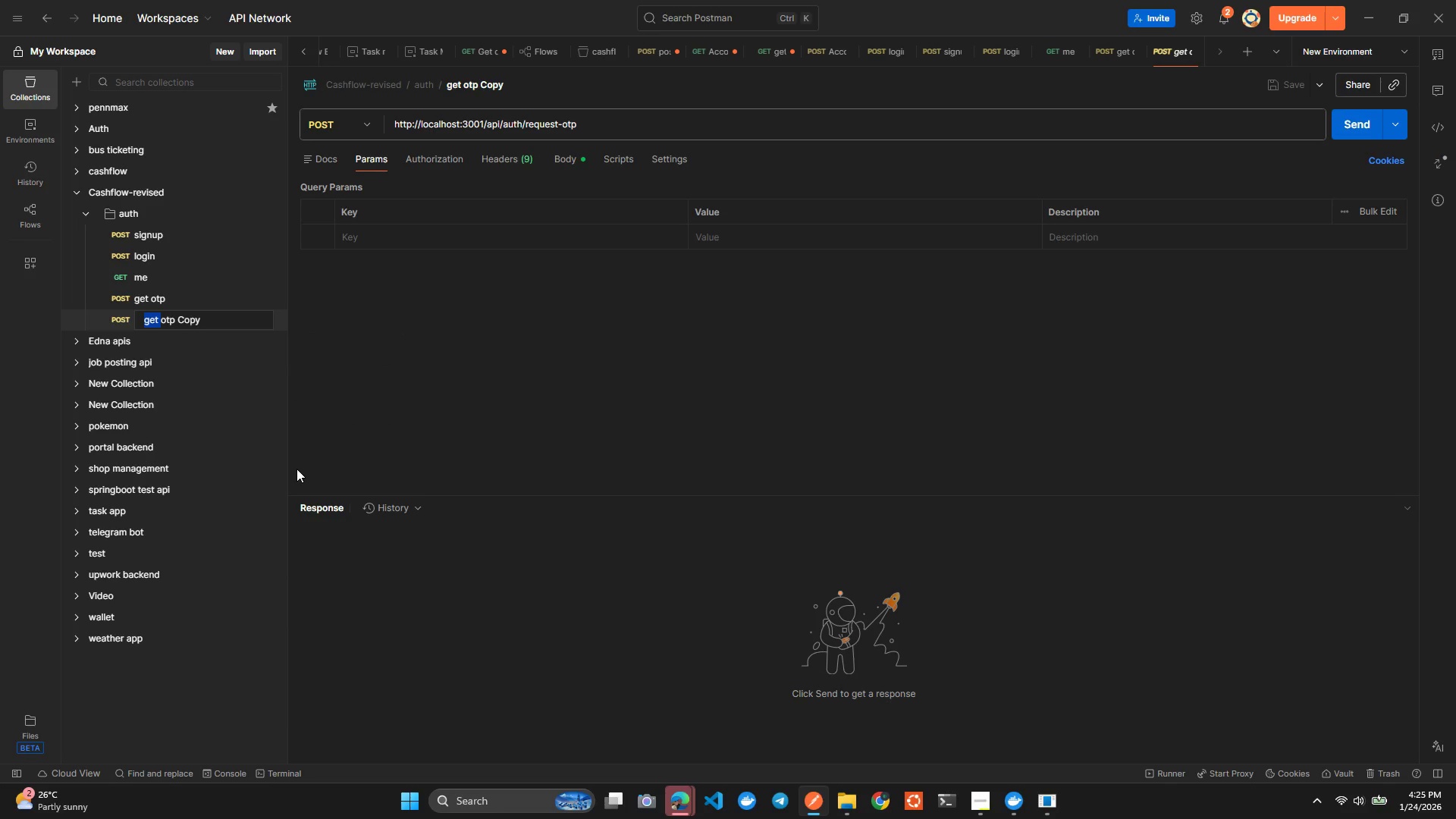 
key(Shift+ArrowLeft)
 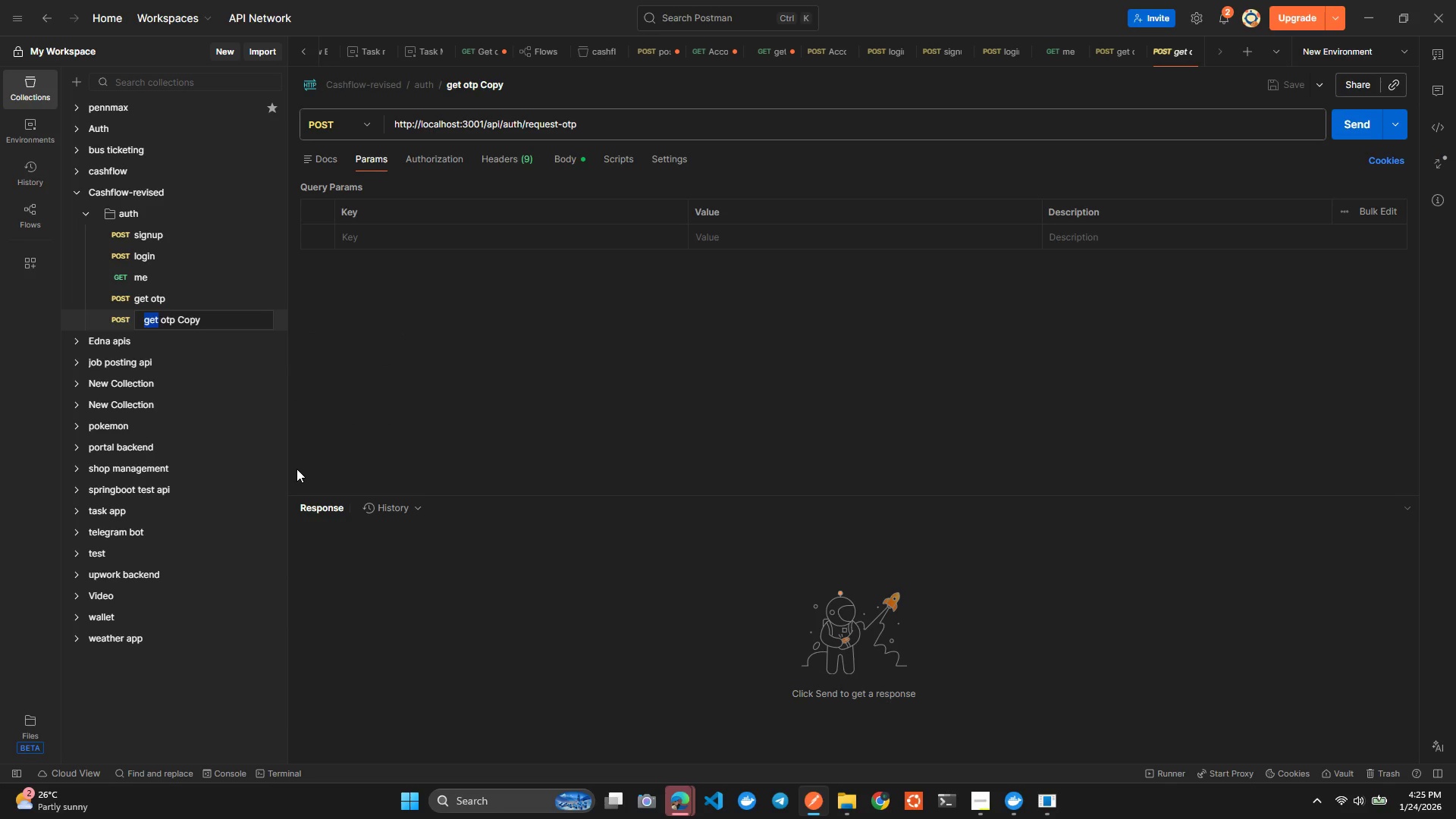 
type(verify)
 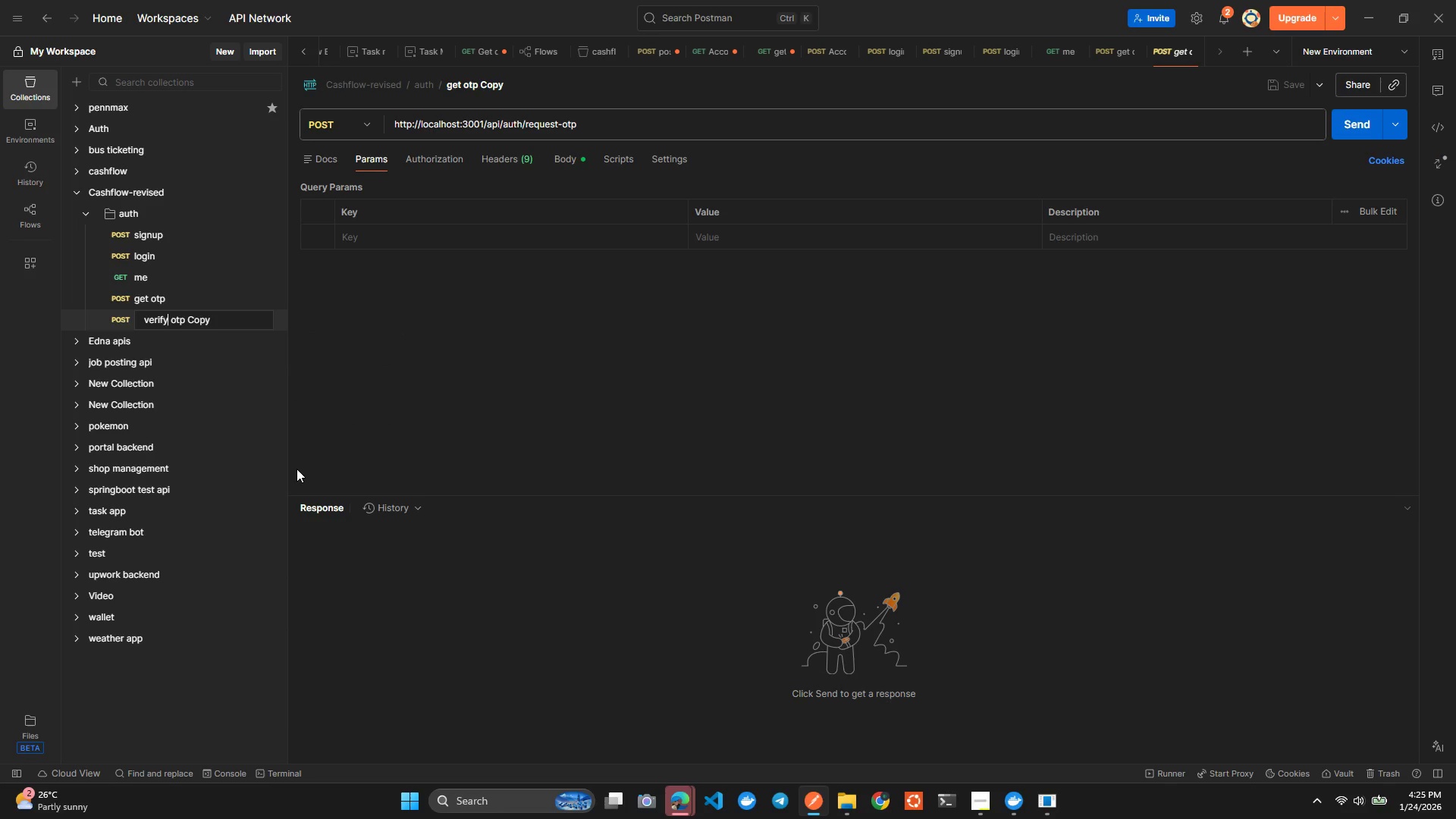 
hold_key(key=ArrowRight, duration=0.62)
 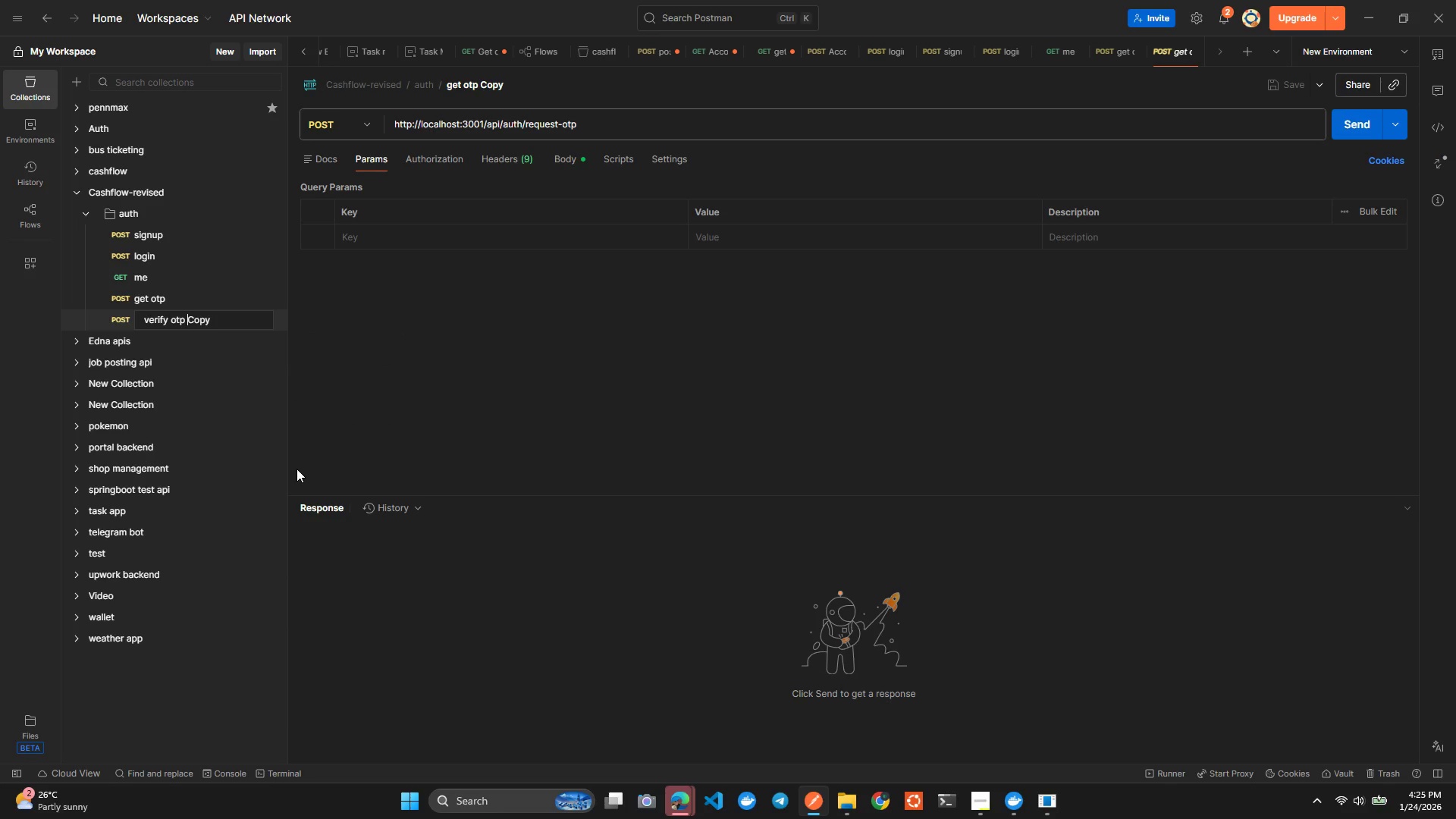 
key(ArrowLeft)
 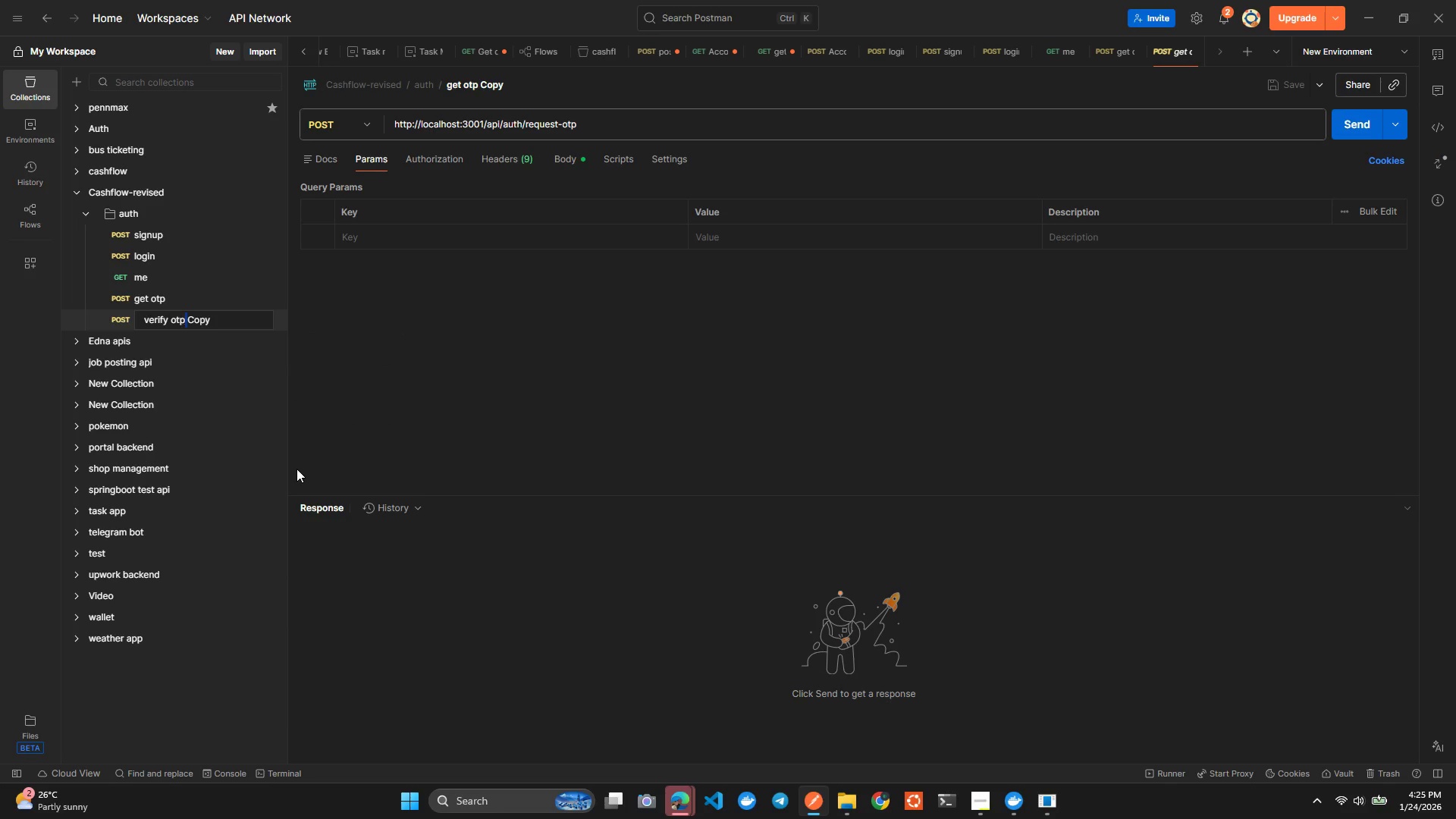 
hold_key(key=ShiftLeft, duration=1.06)
 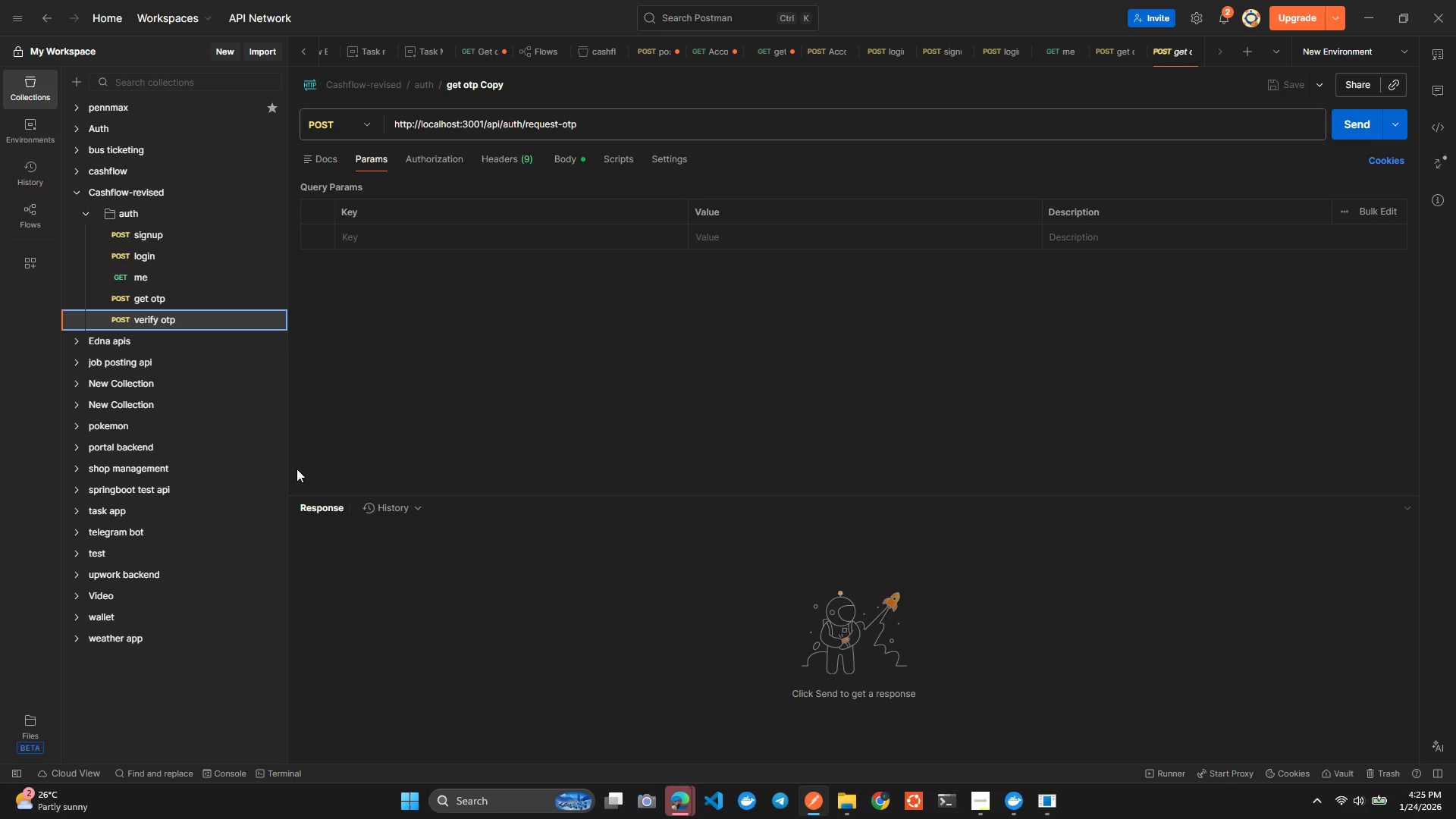 
hold_key(key=ArrowRight, duration=0.86)
 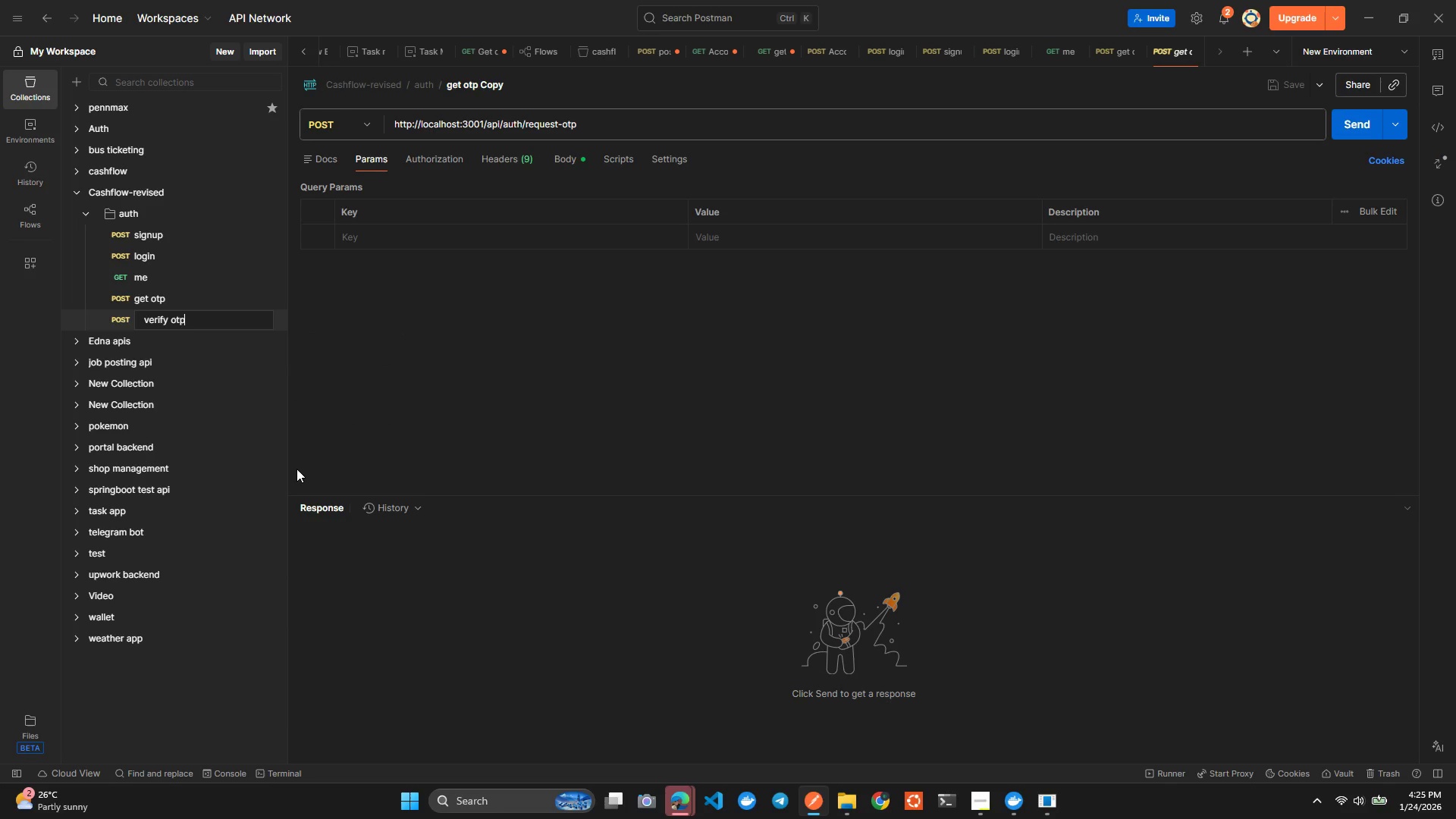 
key(Backspace)
 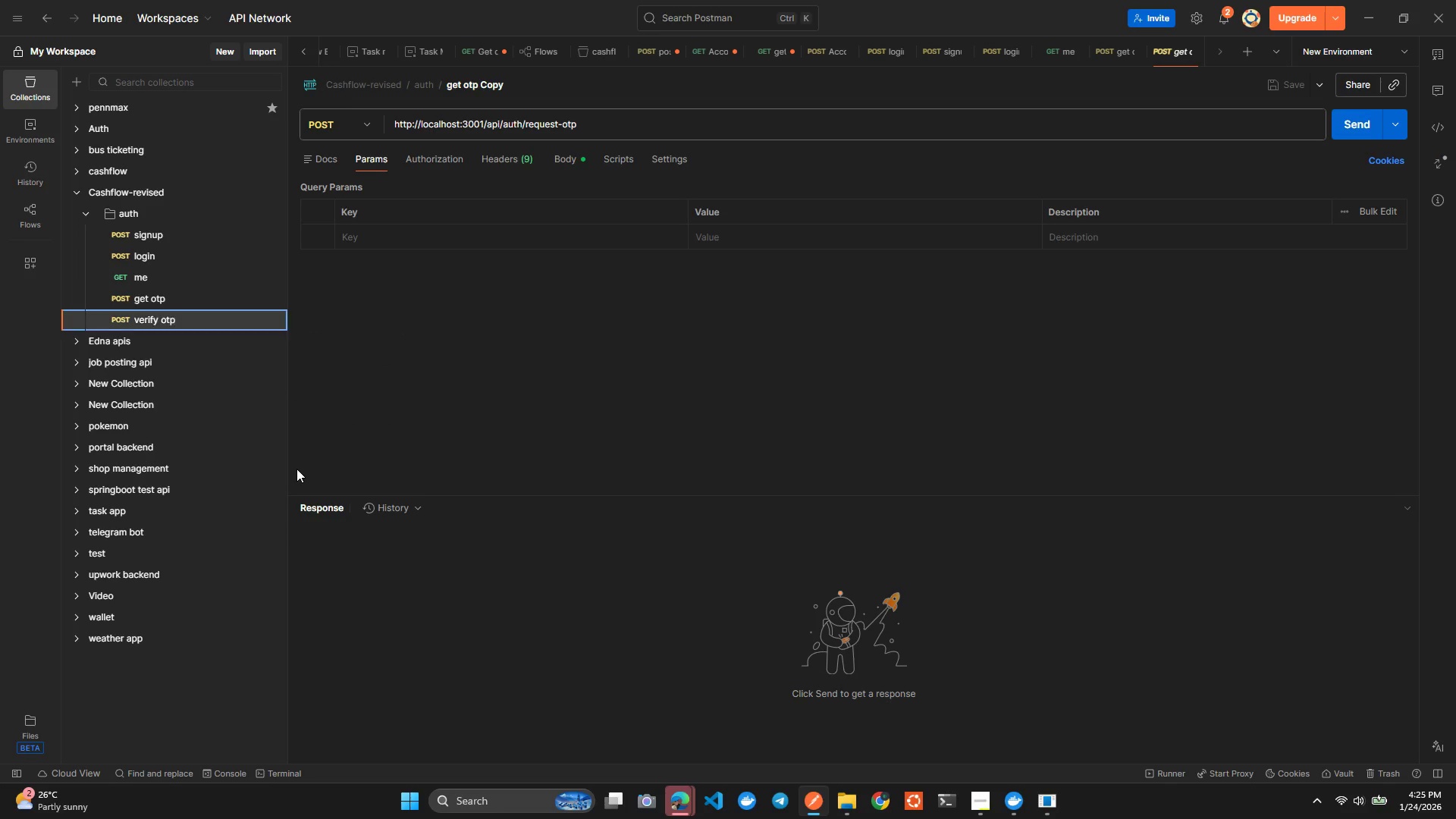 
key(Enter)
 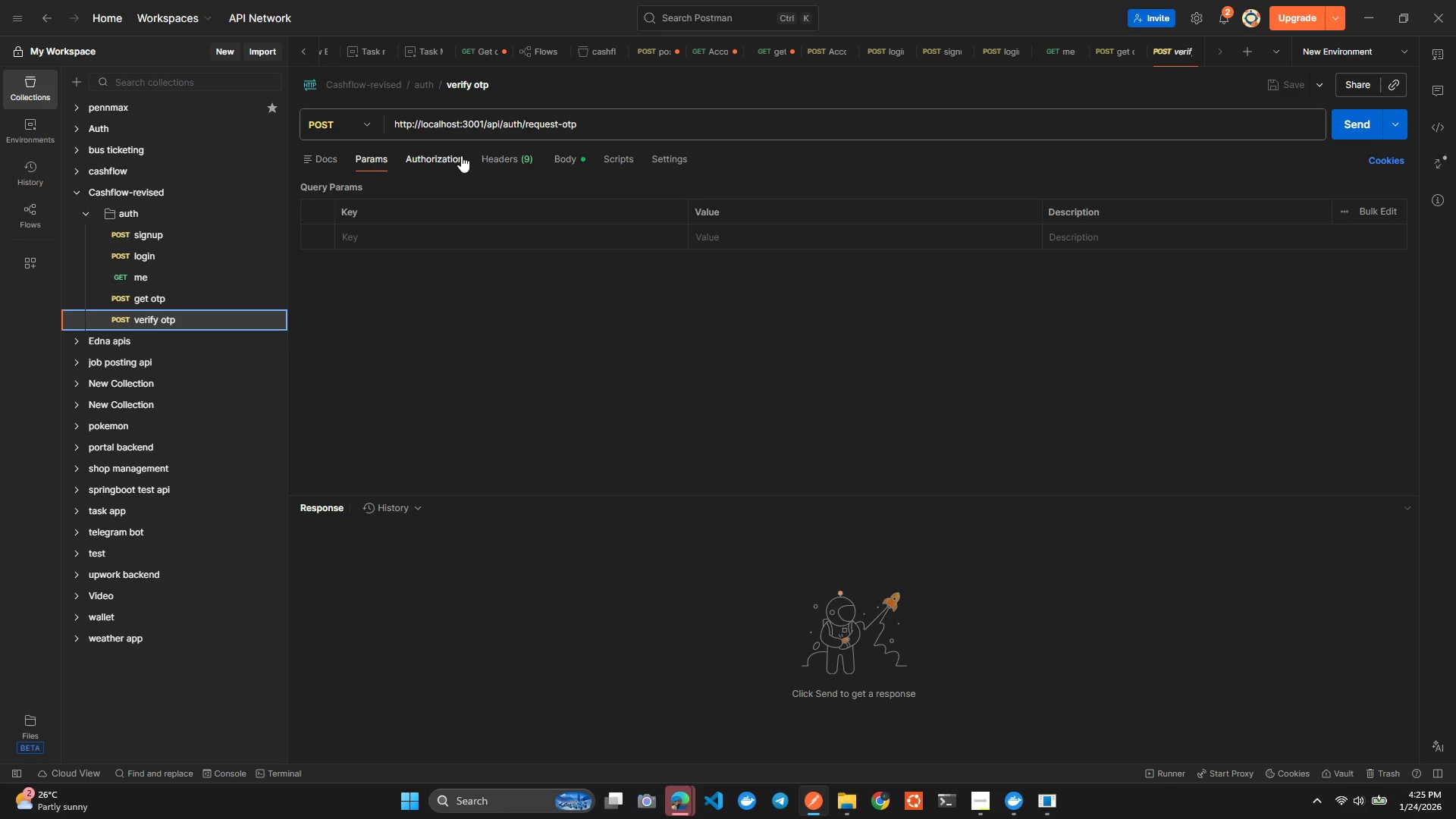 
left_click([569, 149])
 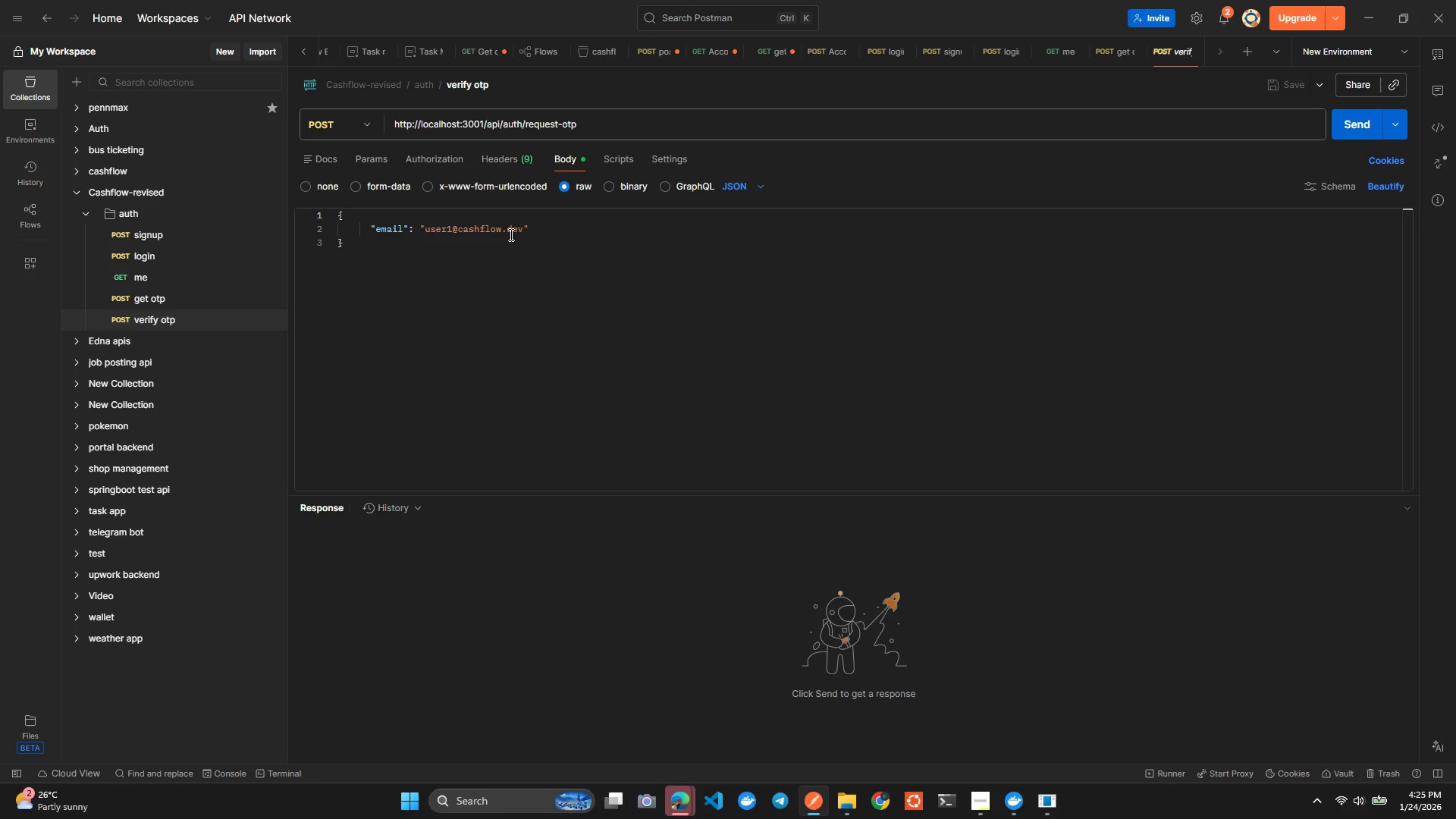 
left_click([494, 254])
 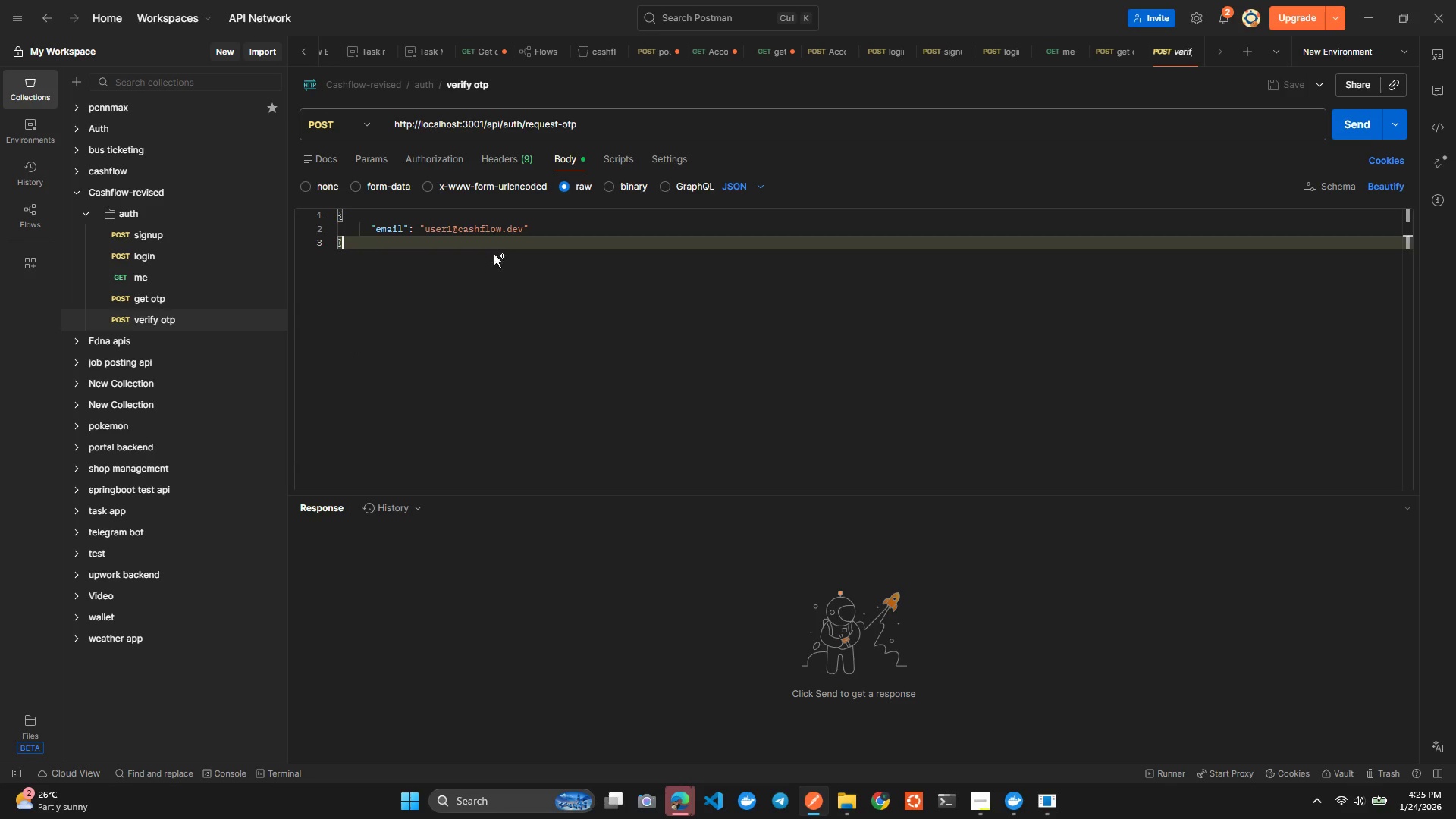 
key(Control+ControlLeft)
 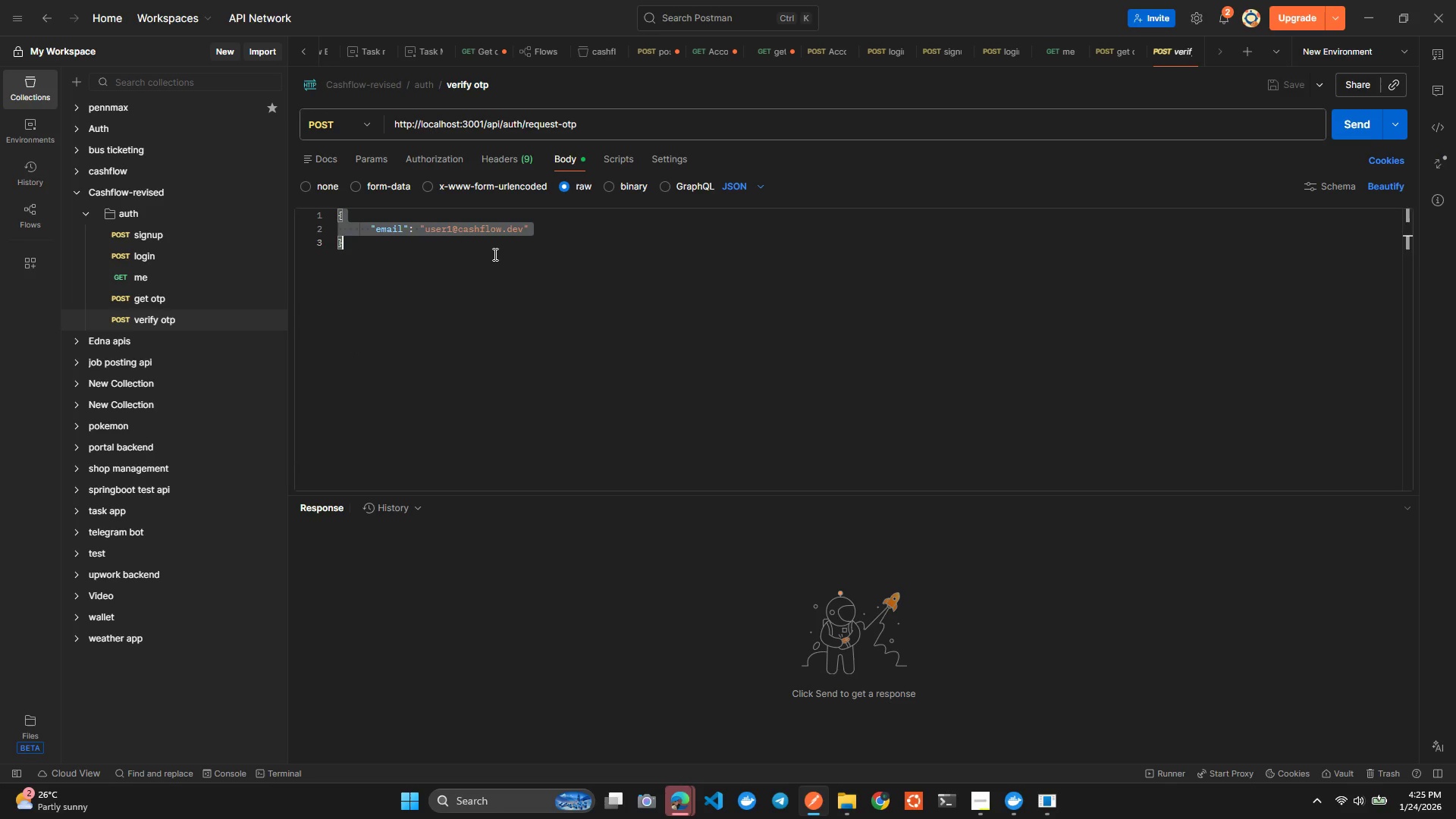 
key(Control+A)
 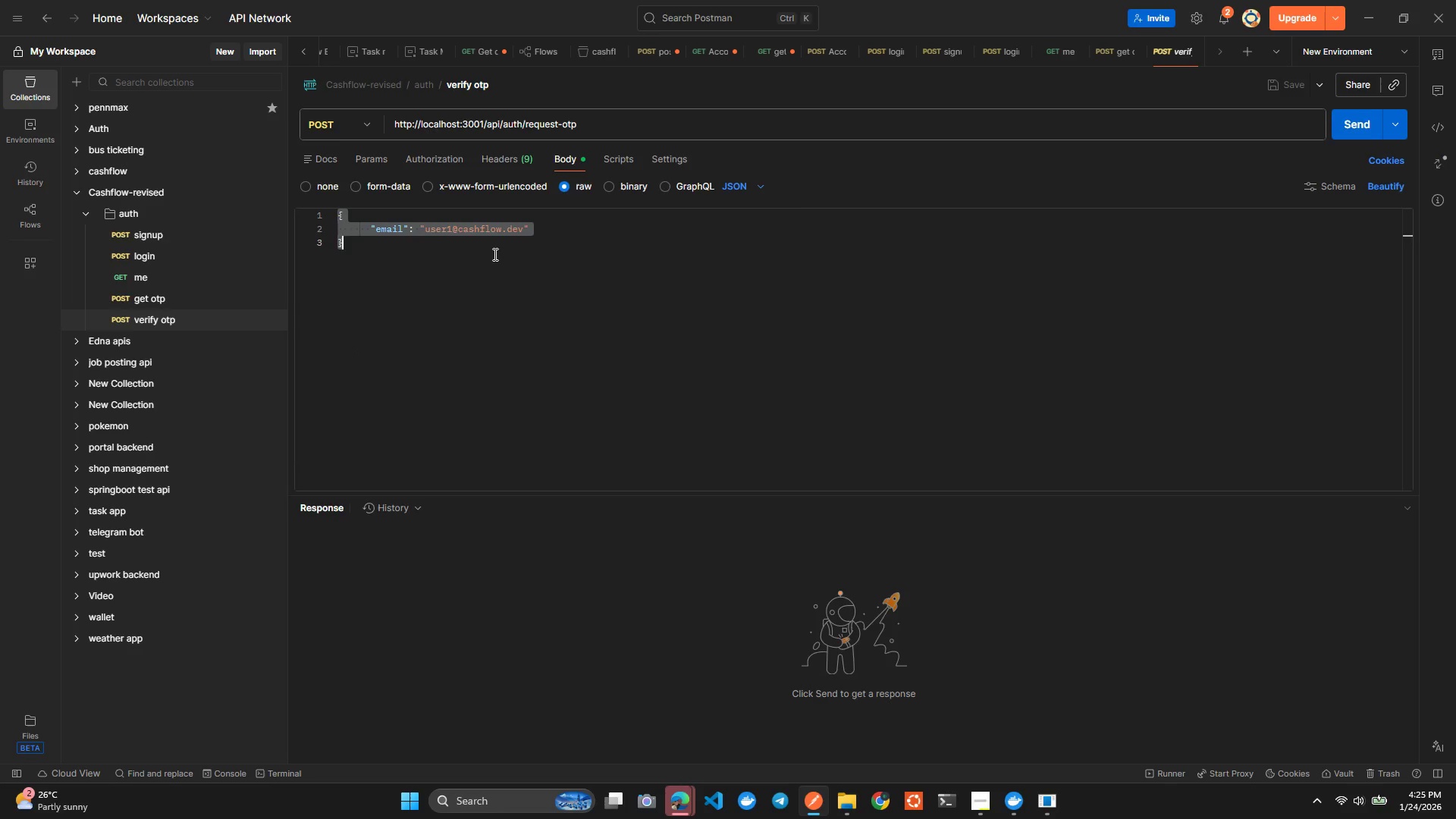 
key(Alt+AltLeft)
 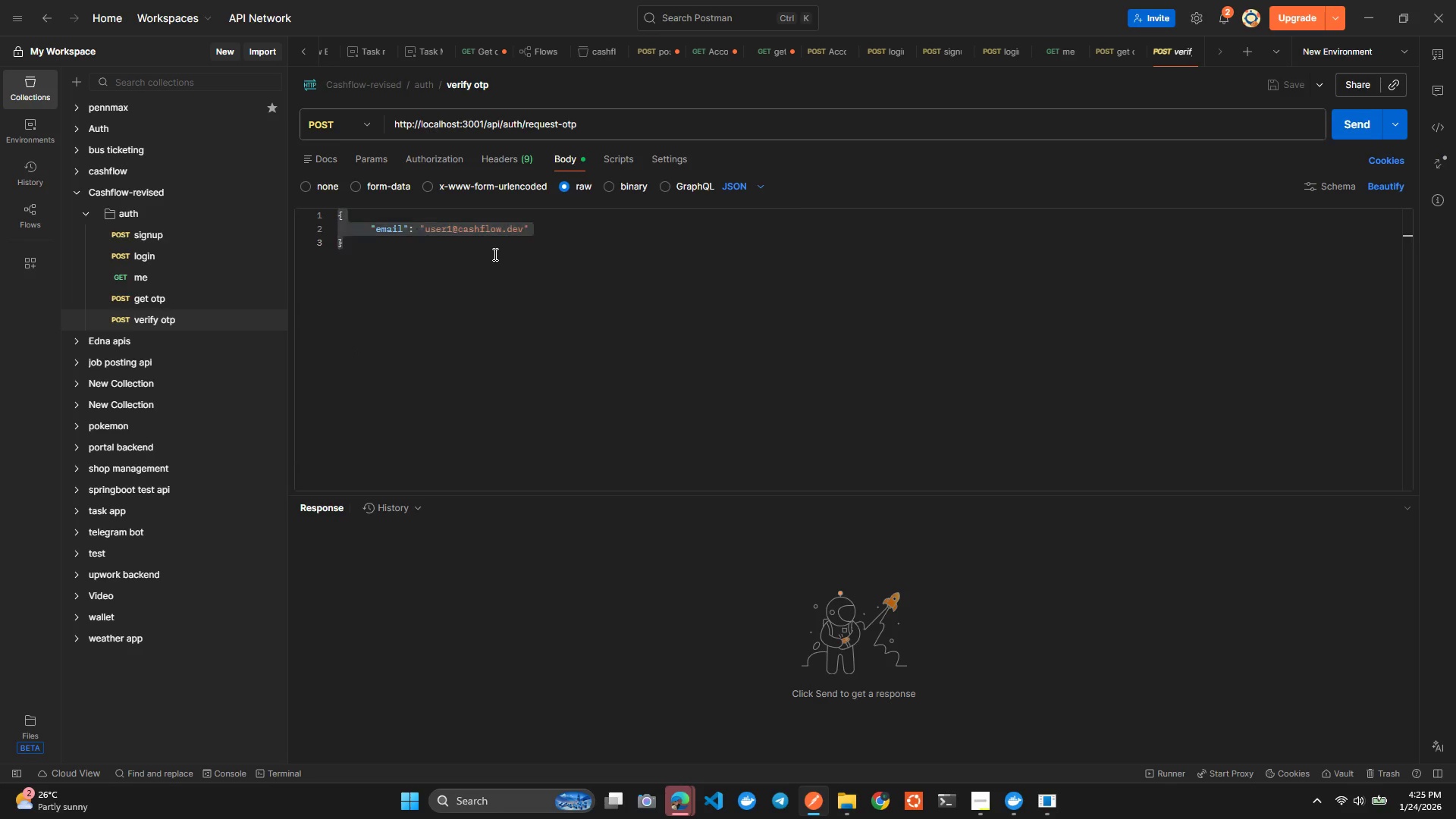 
key(Alt+Tab)
 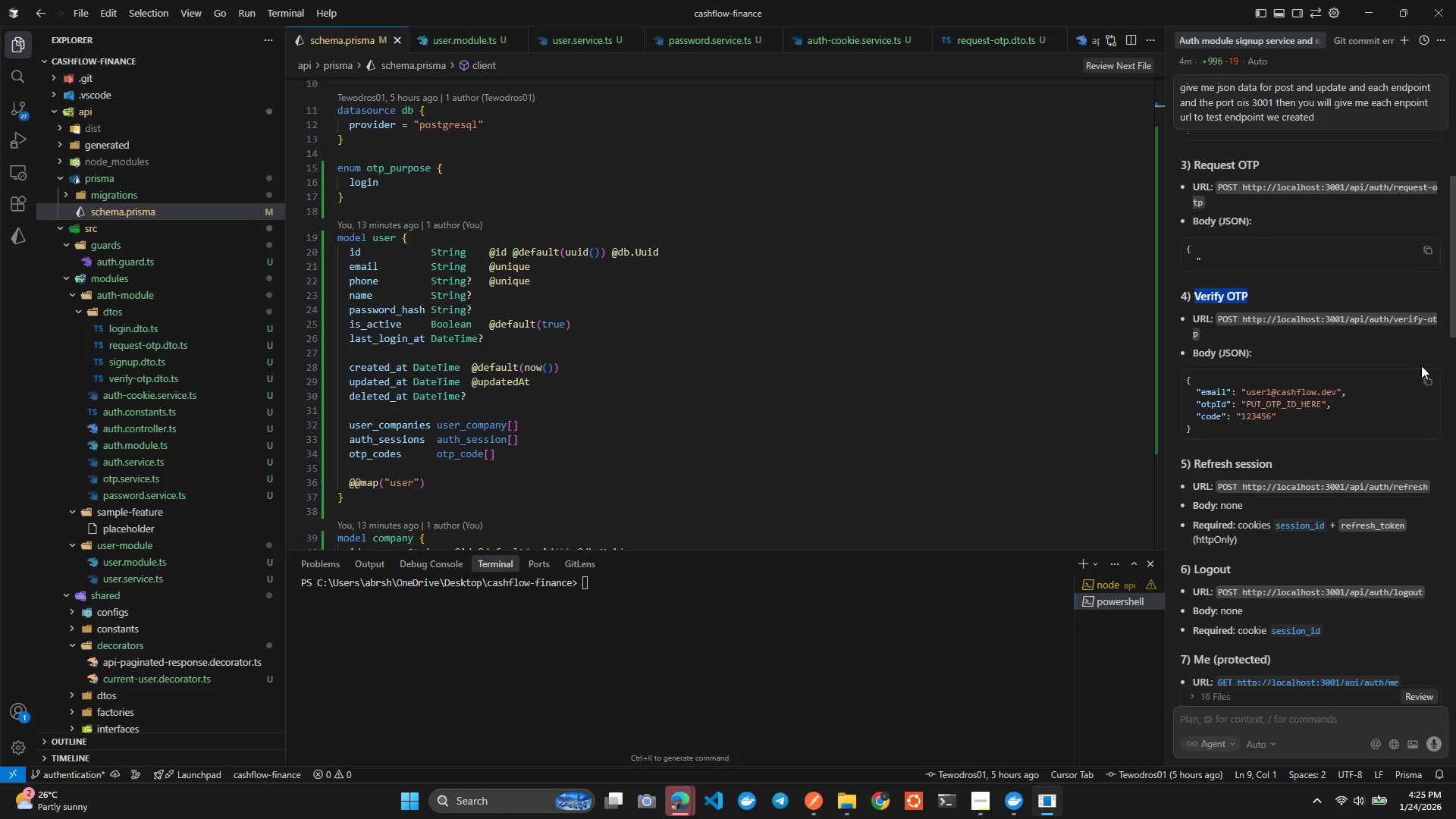 
left_click([1423, 380])
 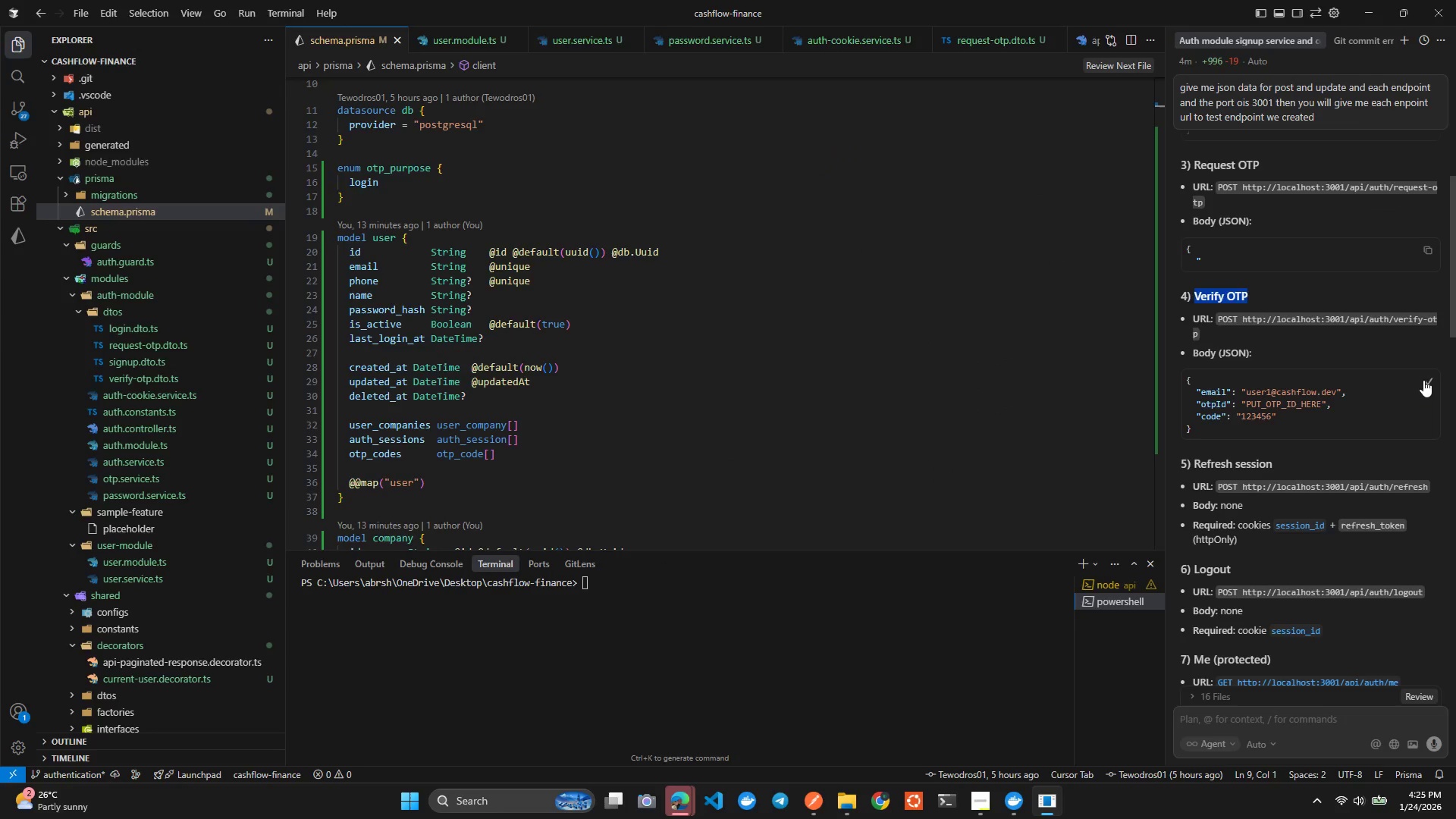 
key(Alt+AltLeft)
 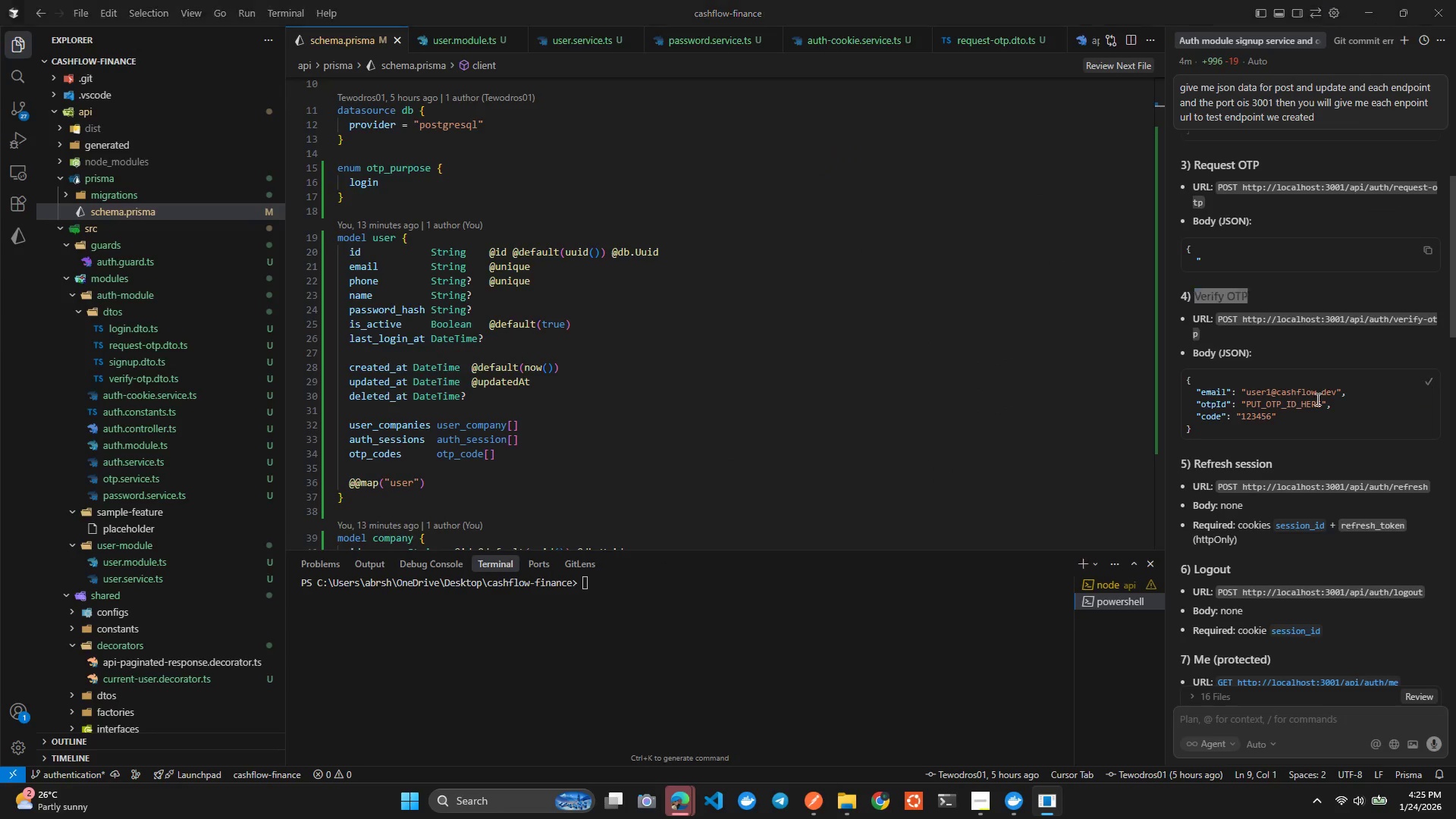 
key(Alt+Tab)
 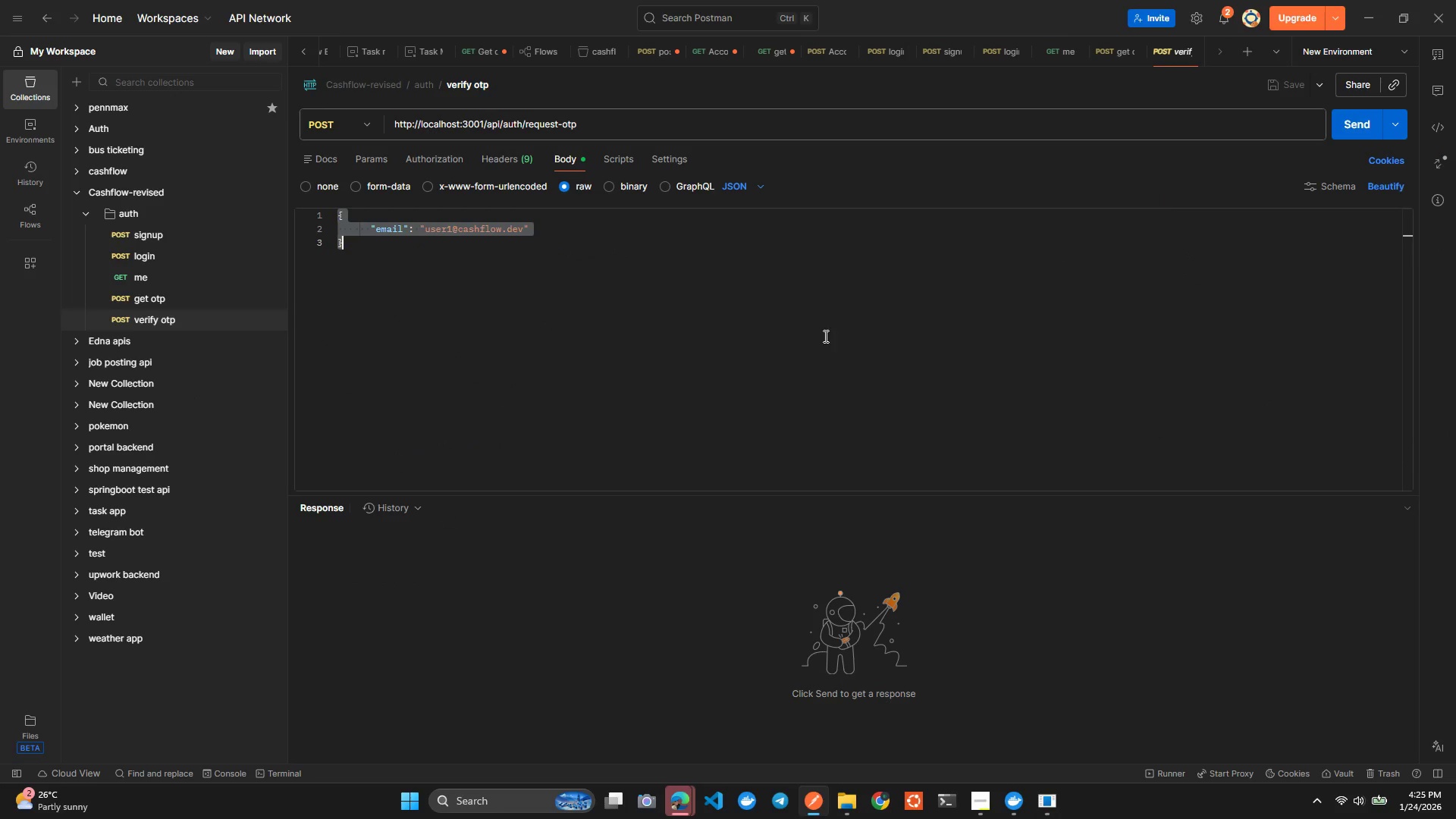 
left_click([824, 336])
 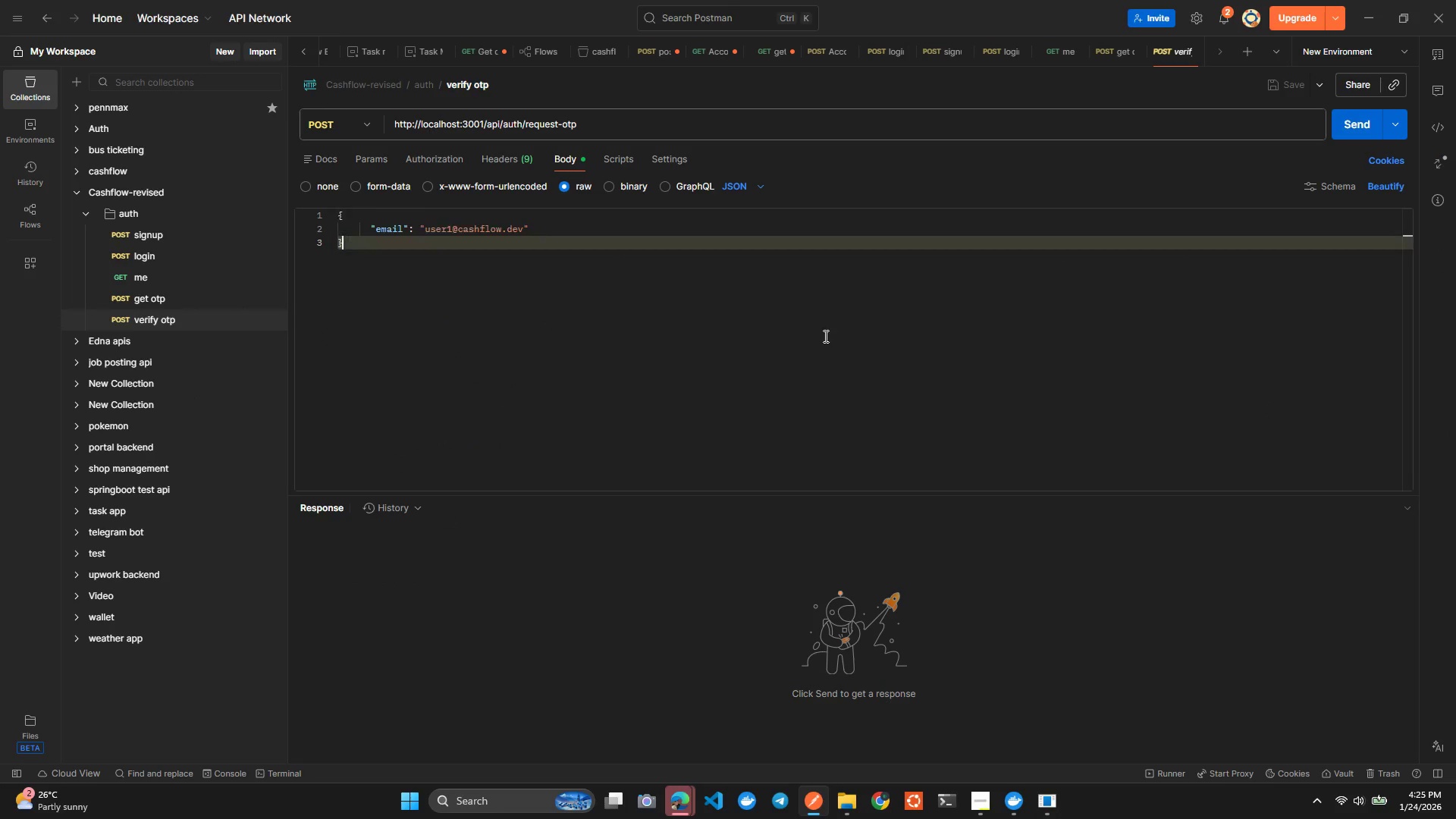 
key(Control+A)
 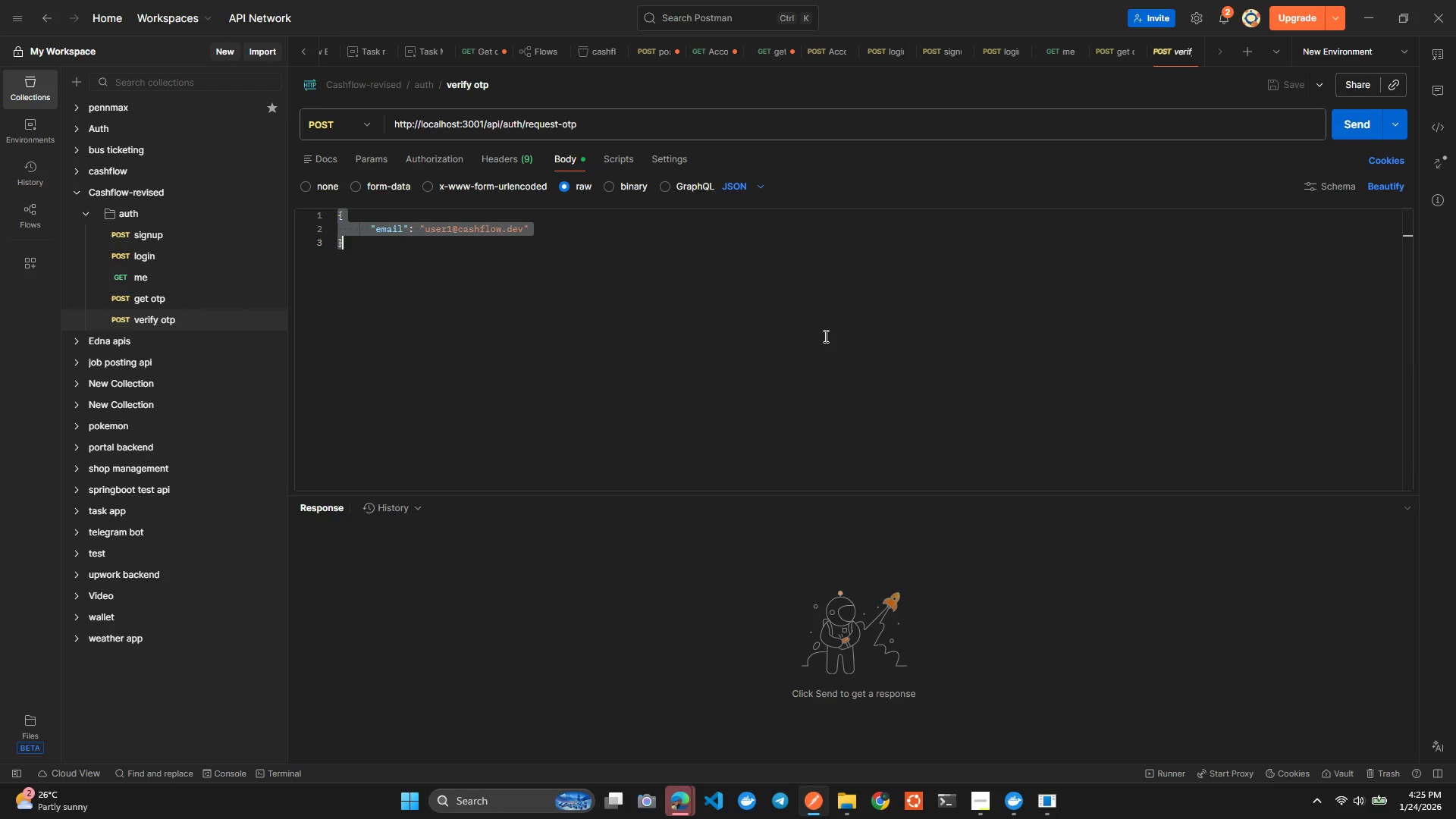 
key(Control+V)
 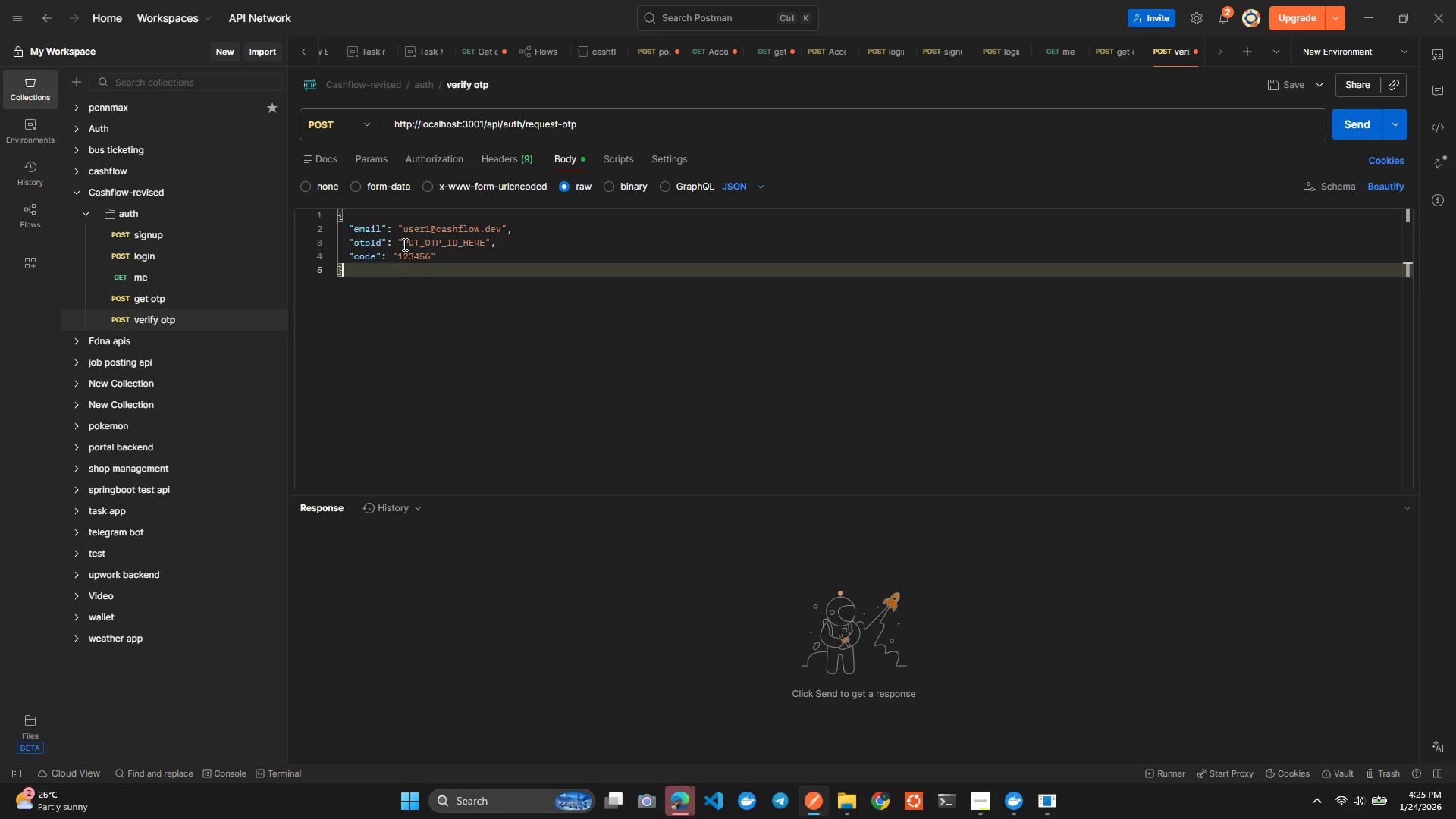 
left_click_drag(start_coordinate=[403, 245], to_coordinate=[488, 241])
 